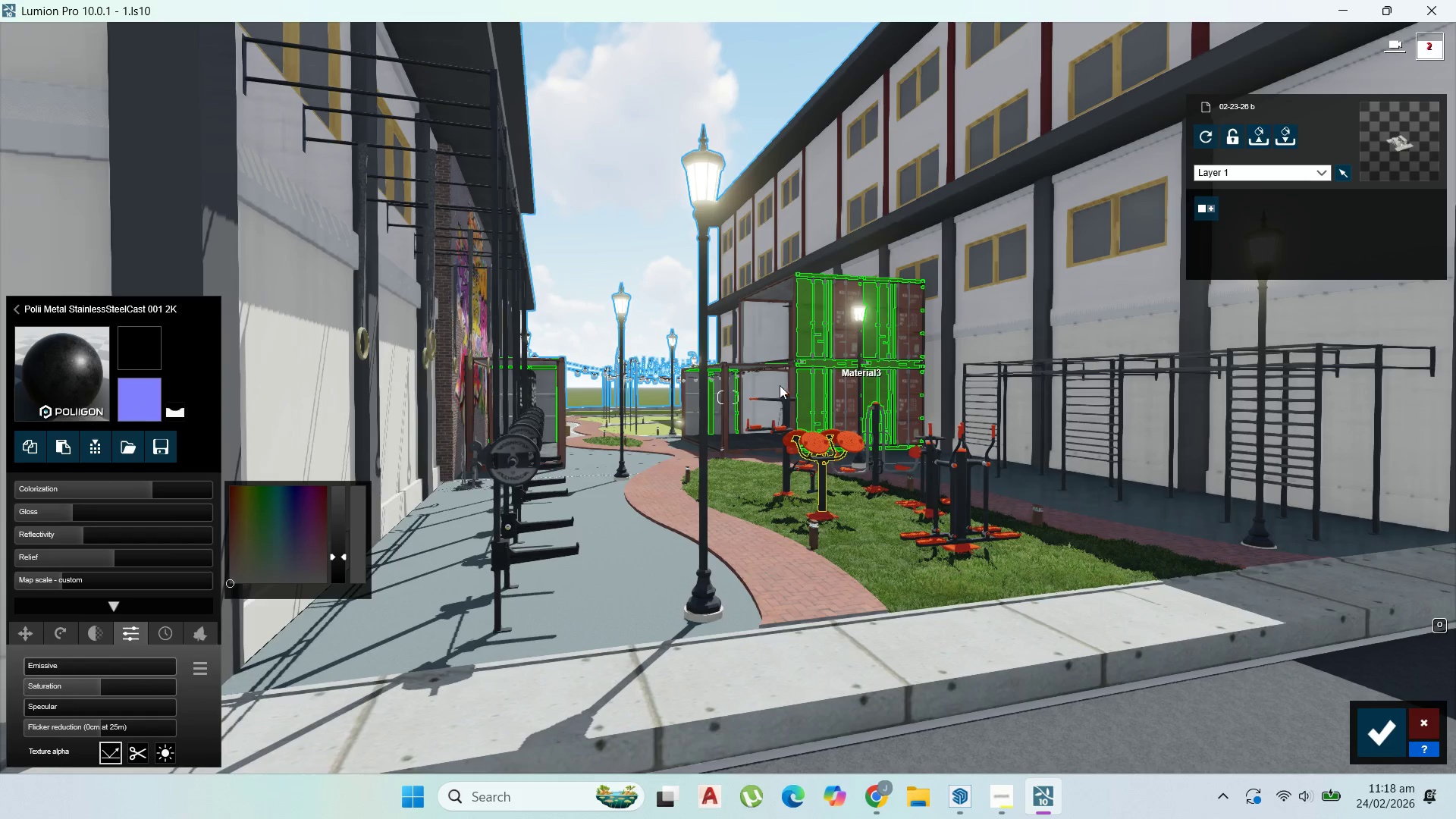 
scroll: coordinate [849, 507], scroll_direction: up, amount: 3.0
 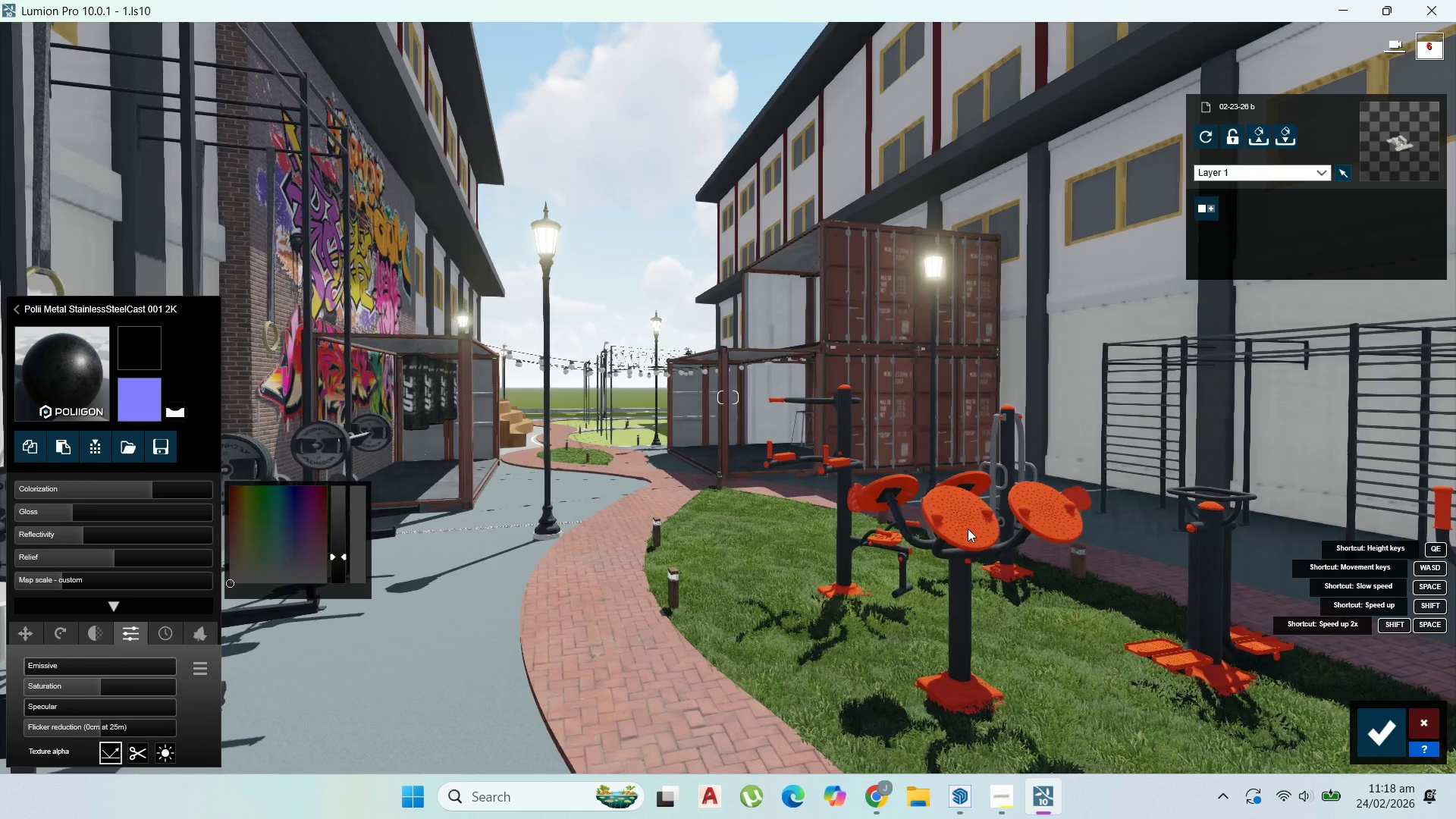 
left_click([970, 532])
 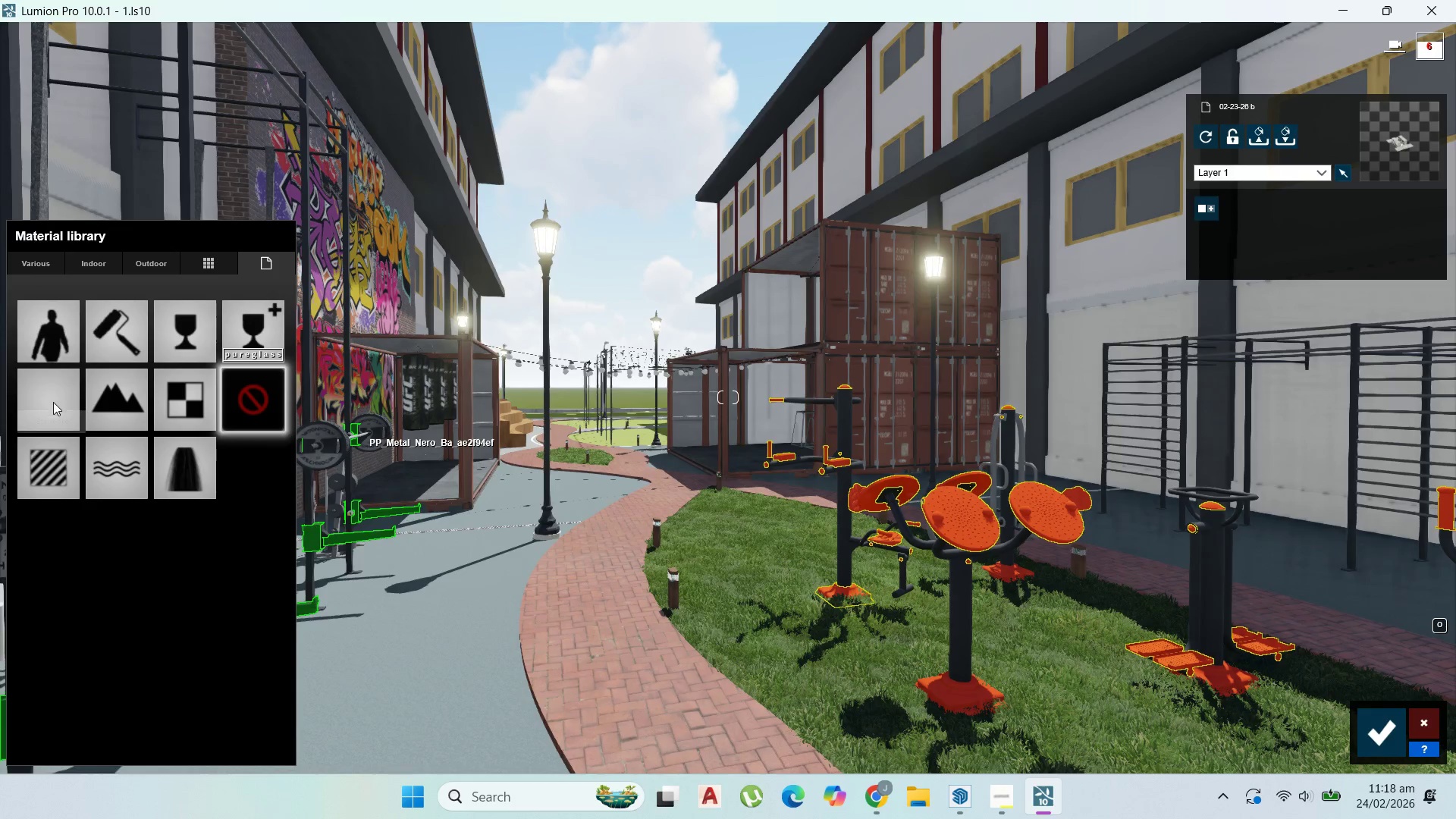 
left_click([64, 460])
 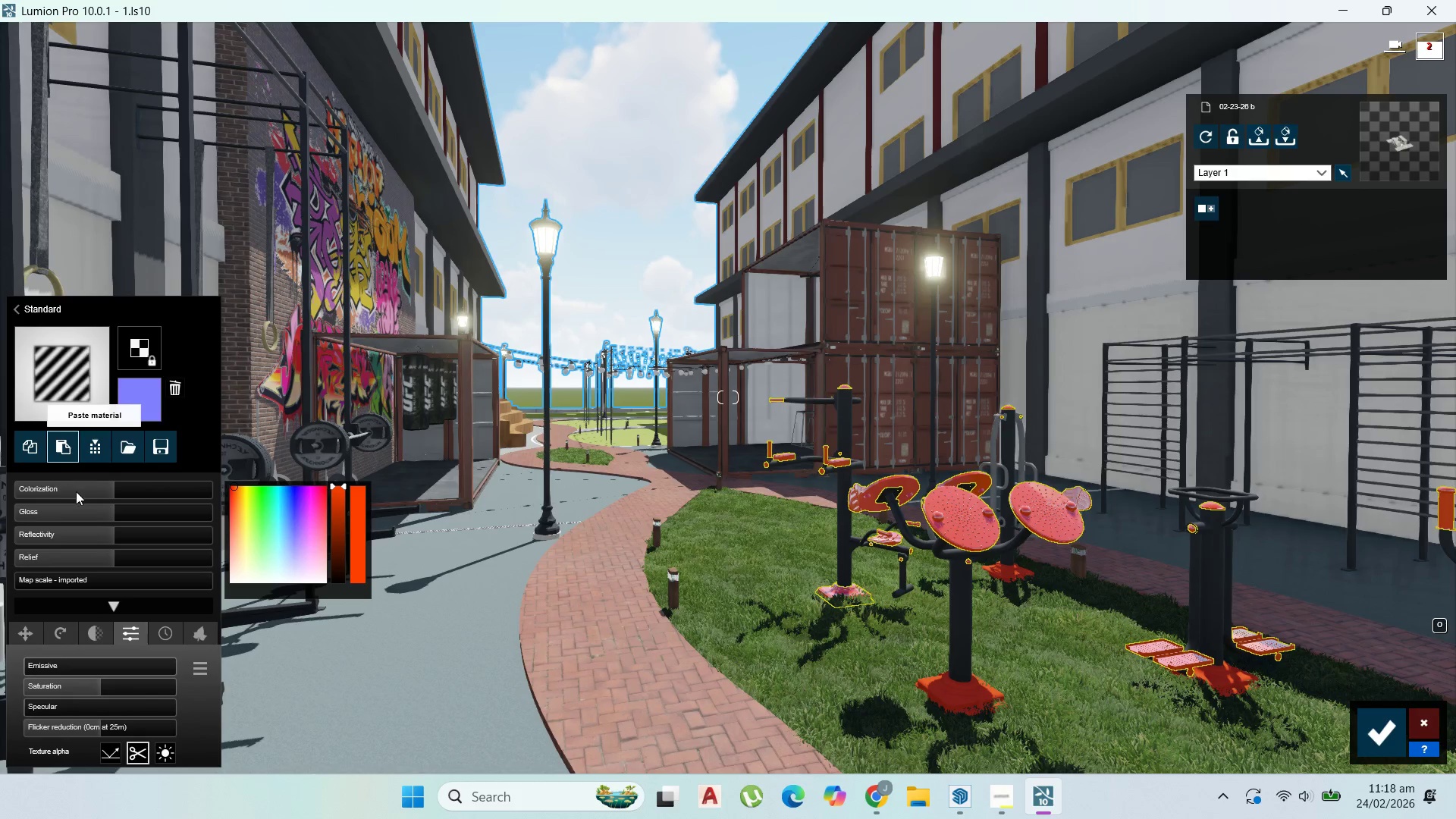 
left_click_drag(start_coordinate=[278, 571], to_coordinate=[215, 584])
 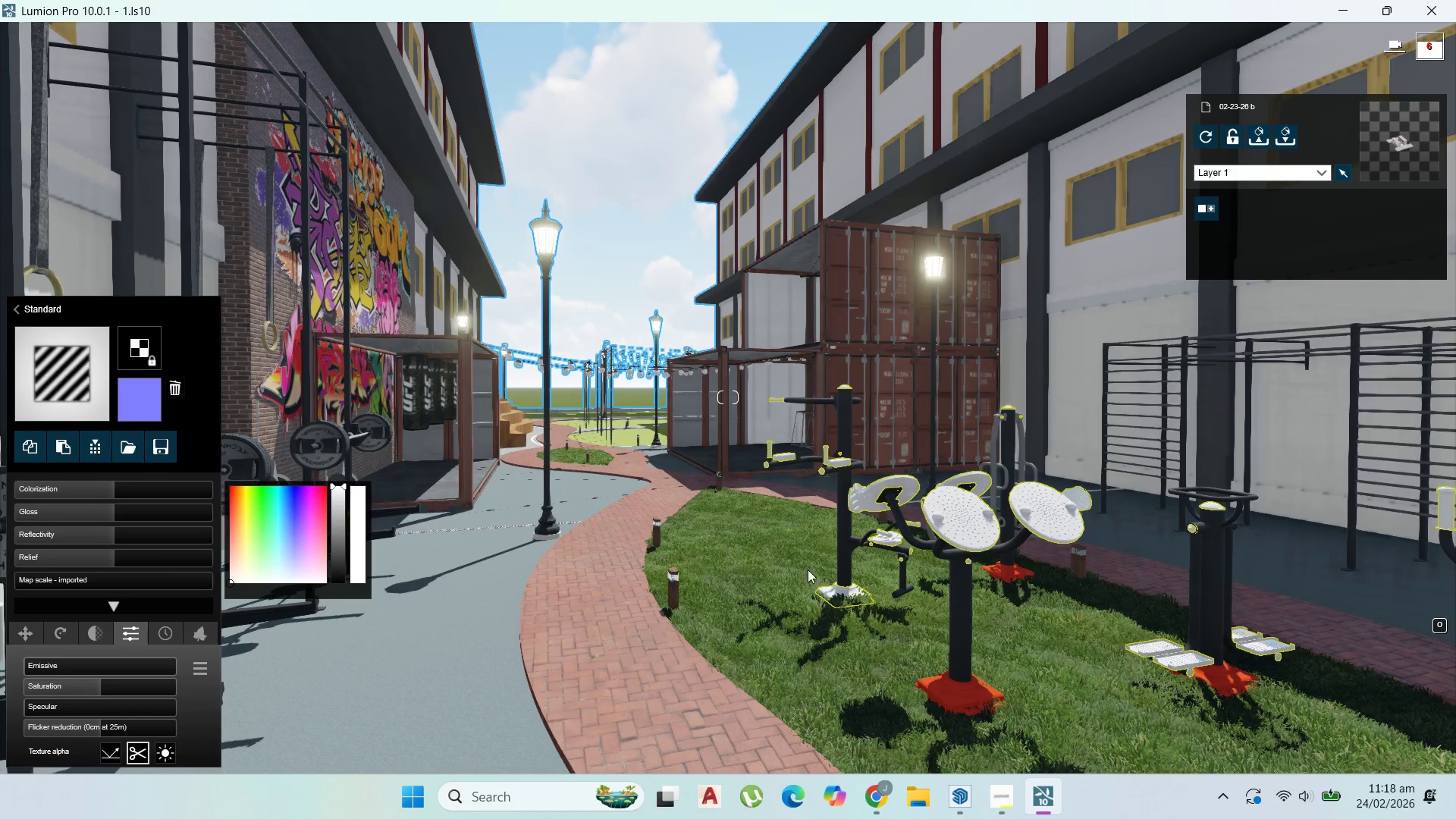 
wait(5.98)
 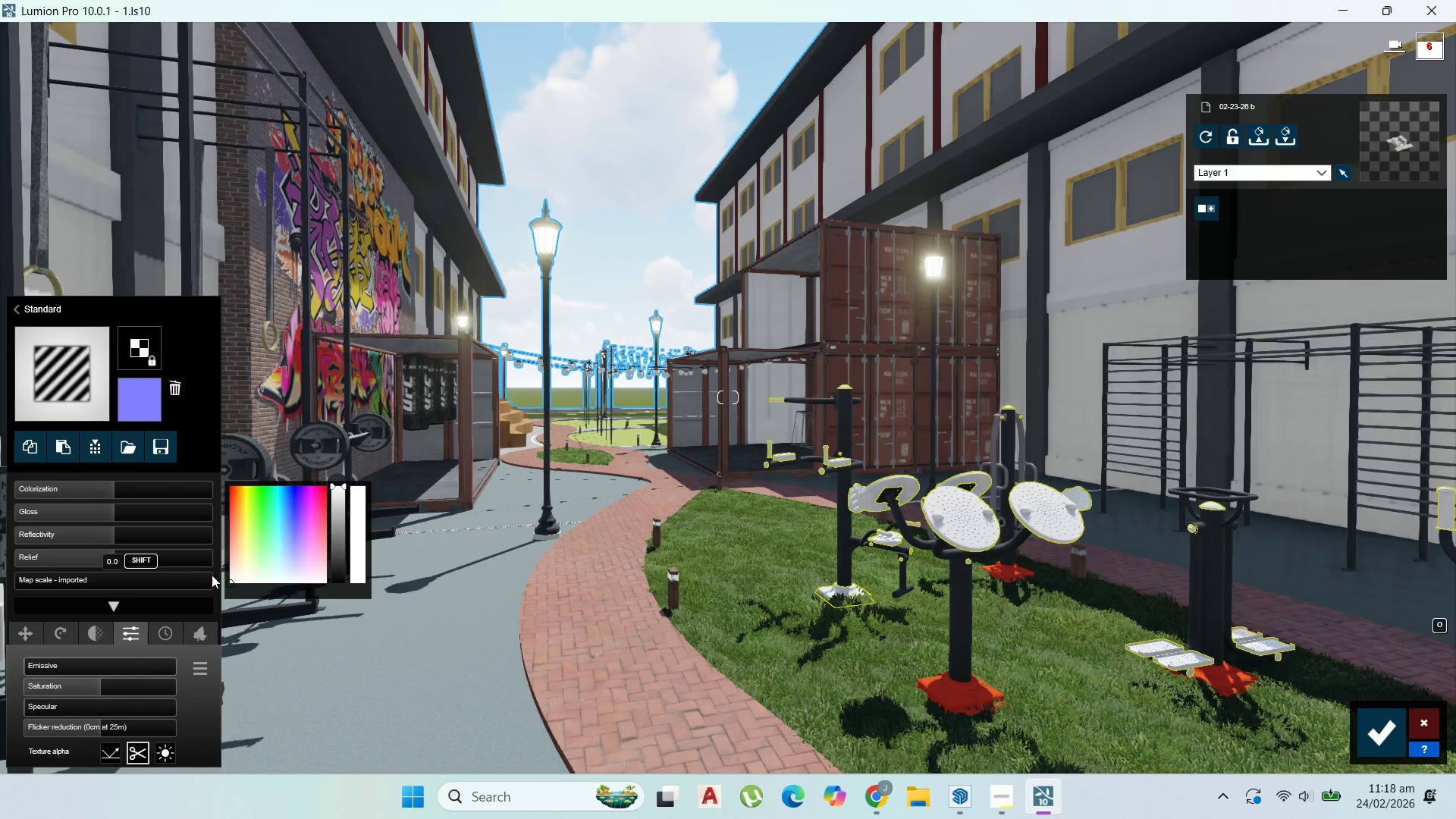 
left_click([1383, 723])
 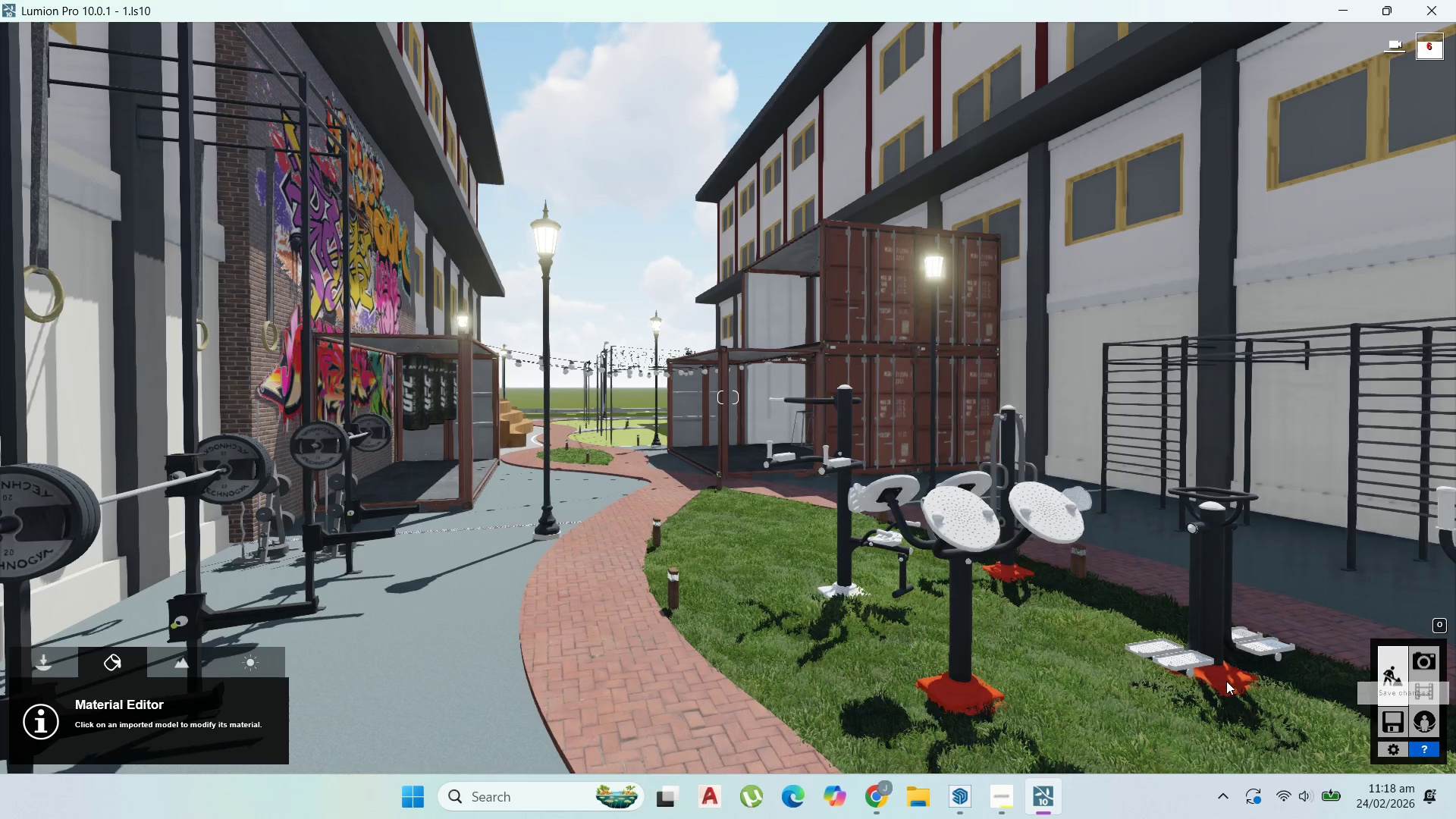 
left_click([1228, 681])
 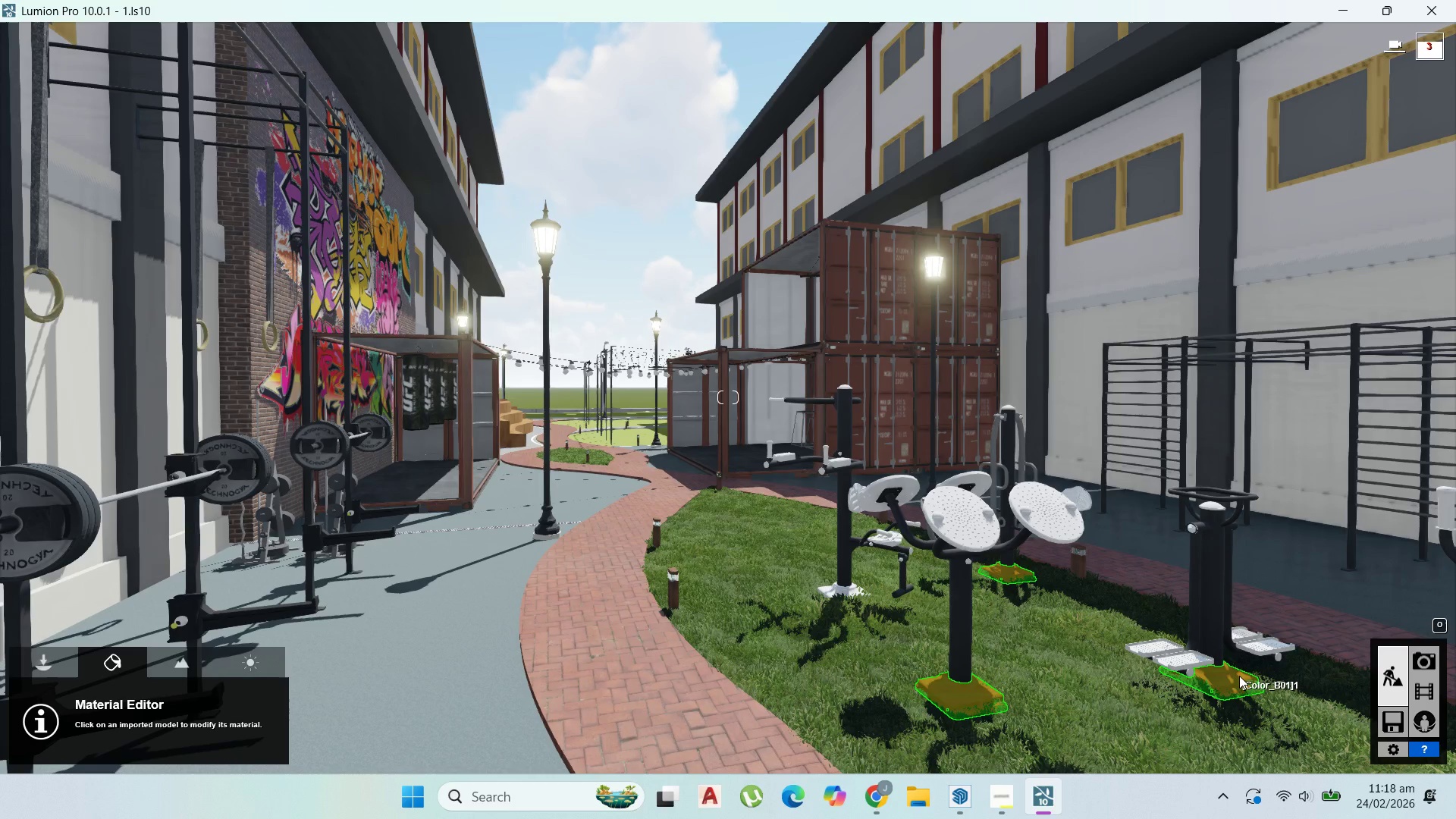 
wait(14.36)
 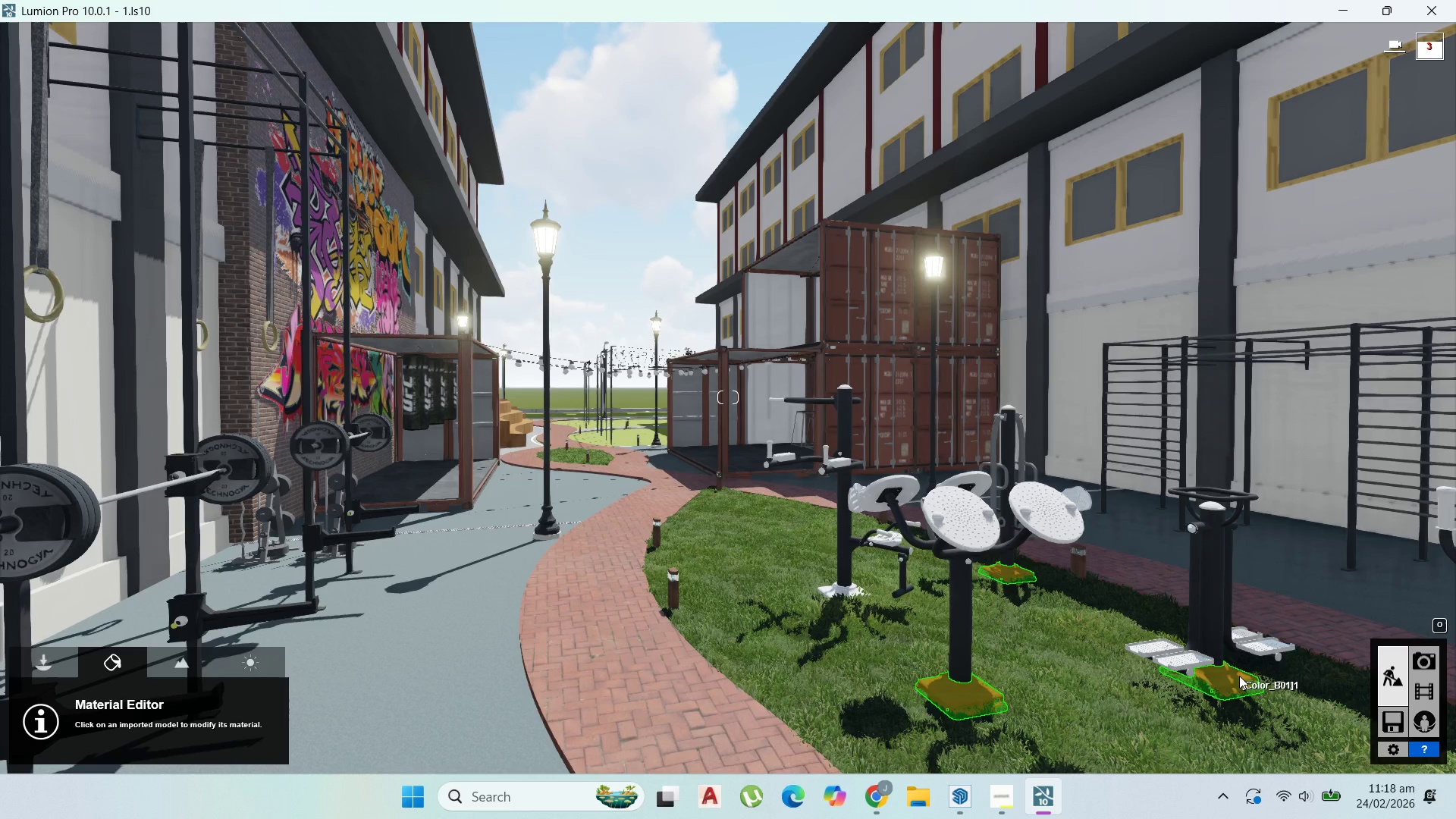 
left_click_drag(start_coordinate=[946, 692], to_coordinate=[61, 470])
 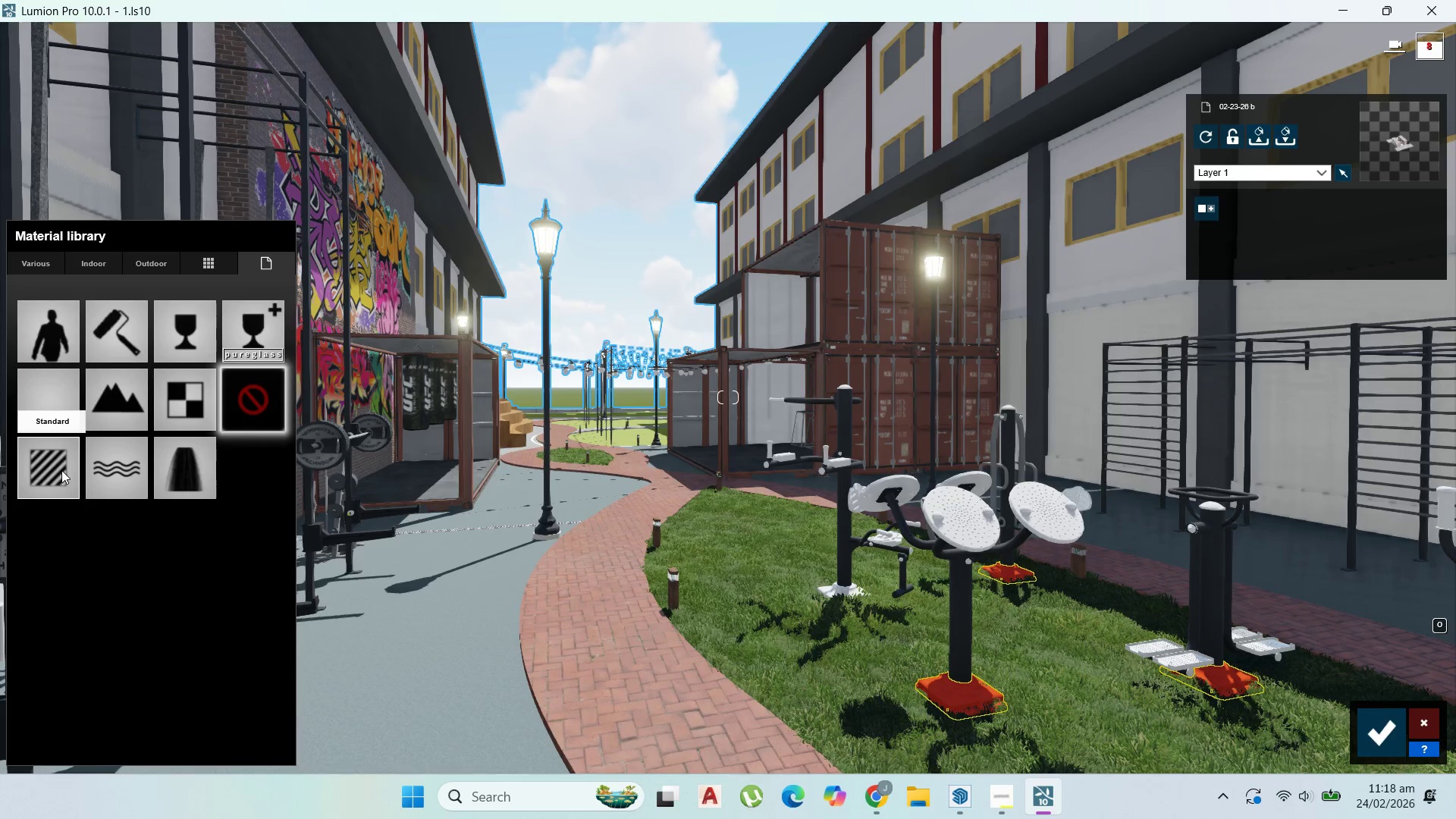 
left_click([61, 470])
 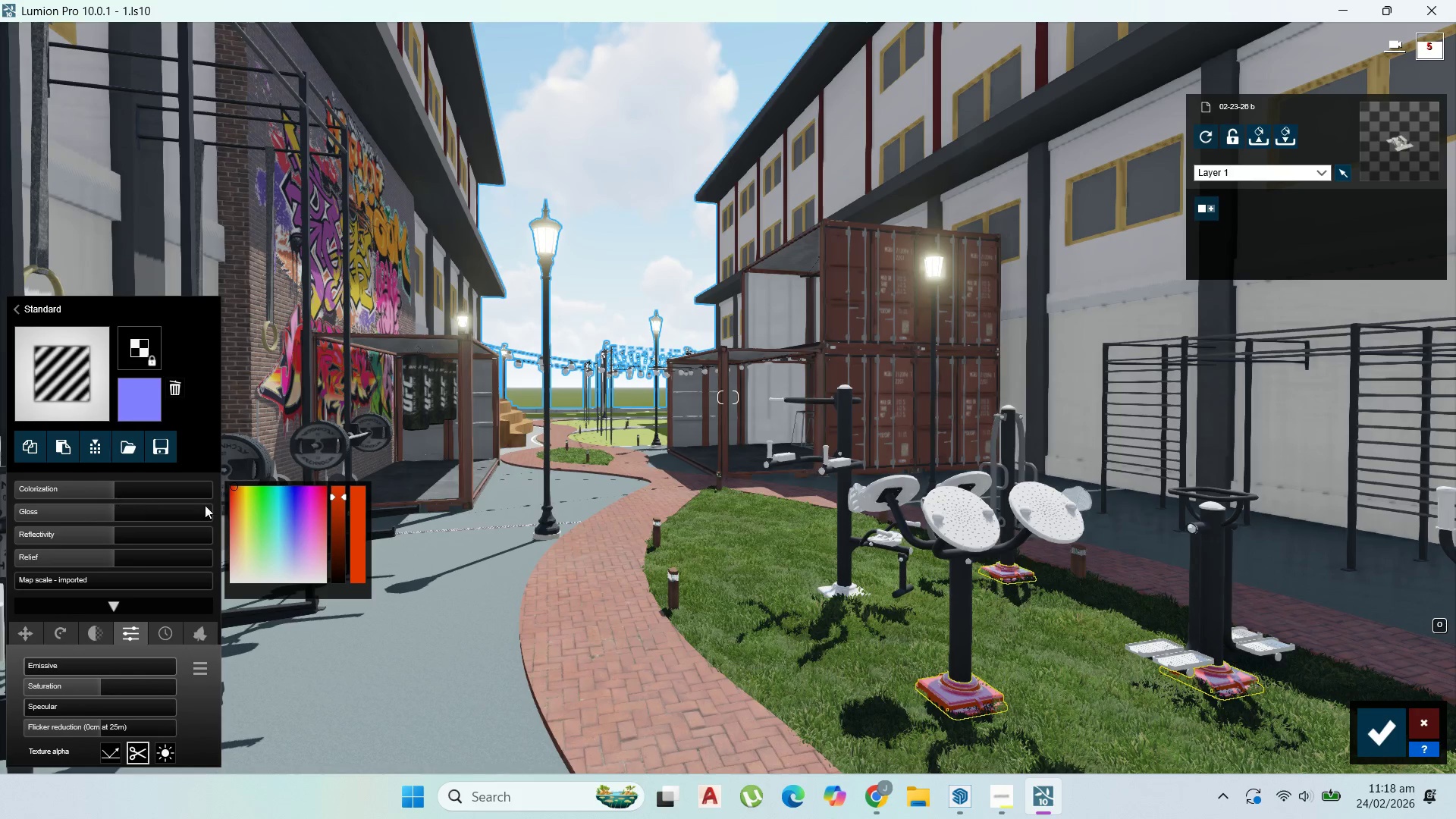 
left_click_drag(start_coordinate=[246, 557], to_coordinate=[220, 595])
 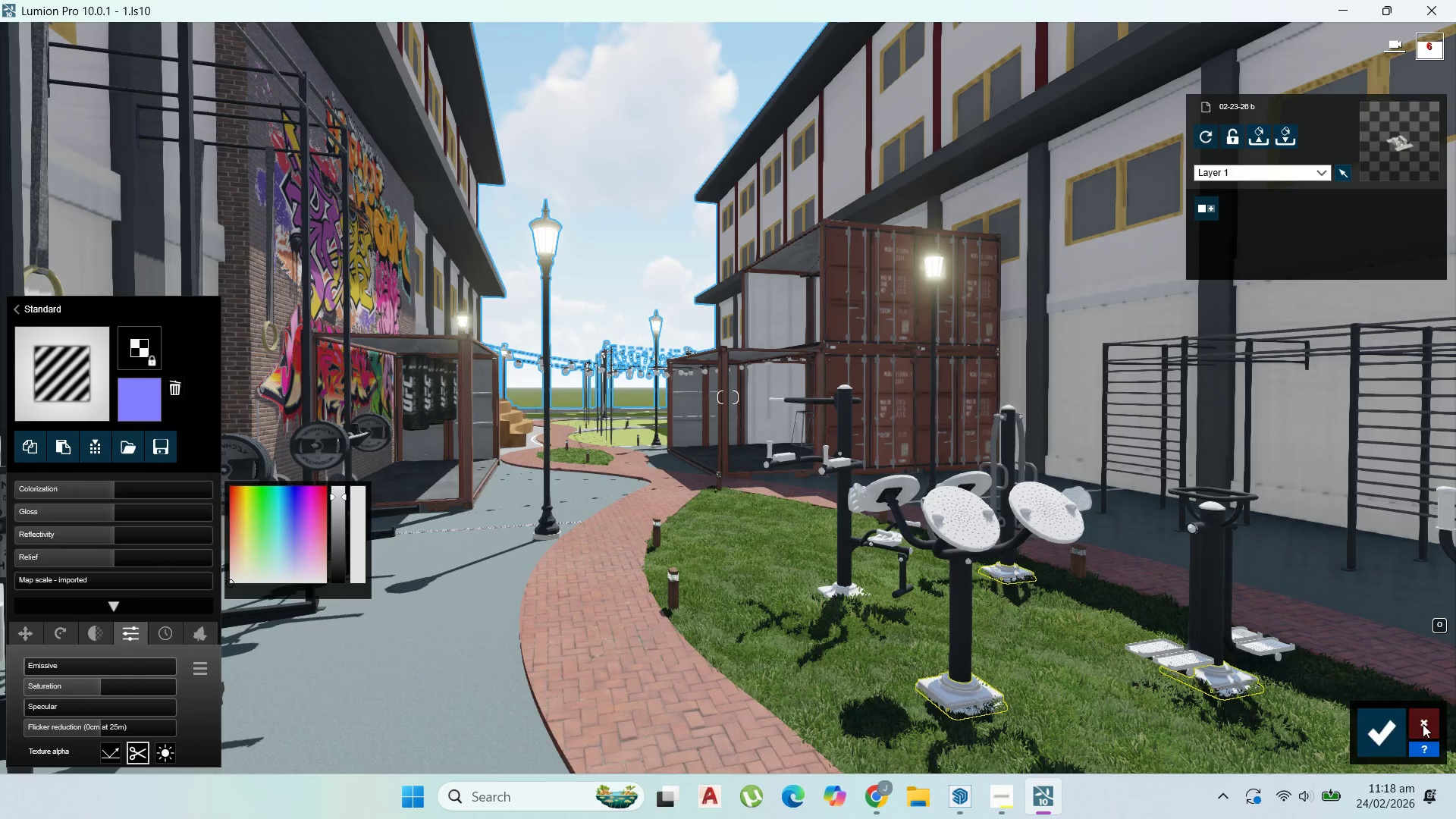 
left_click([1381, 733])
 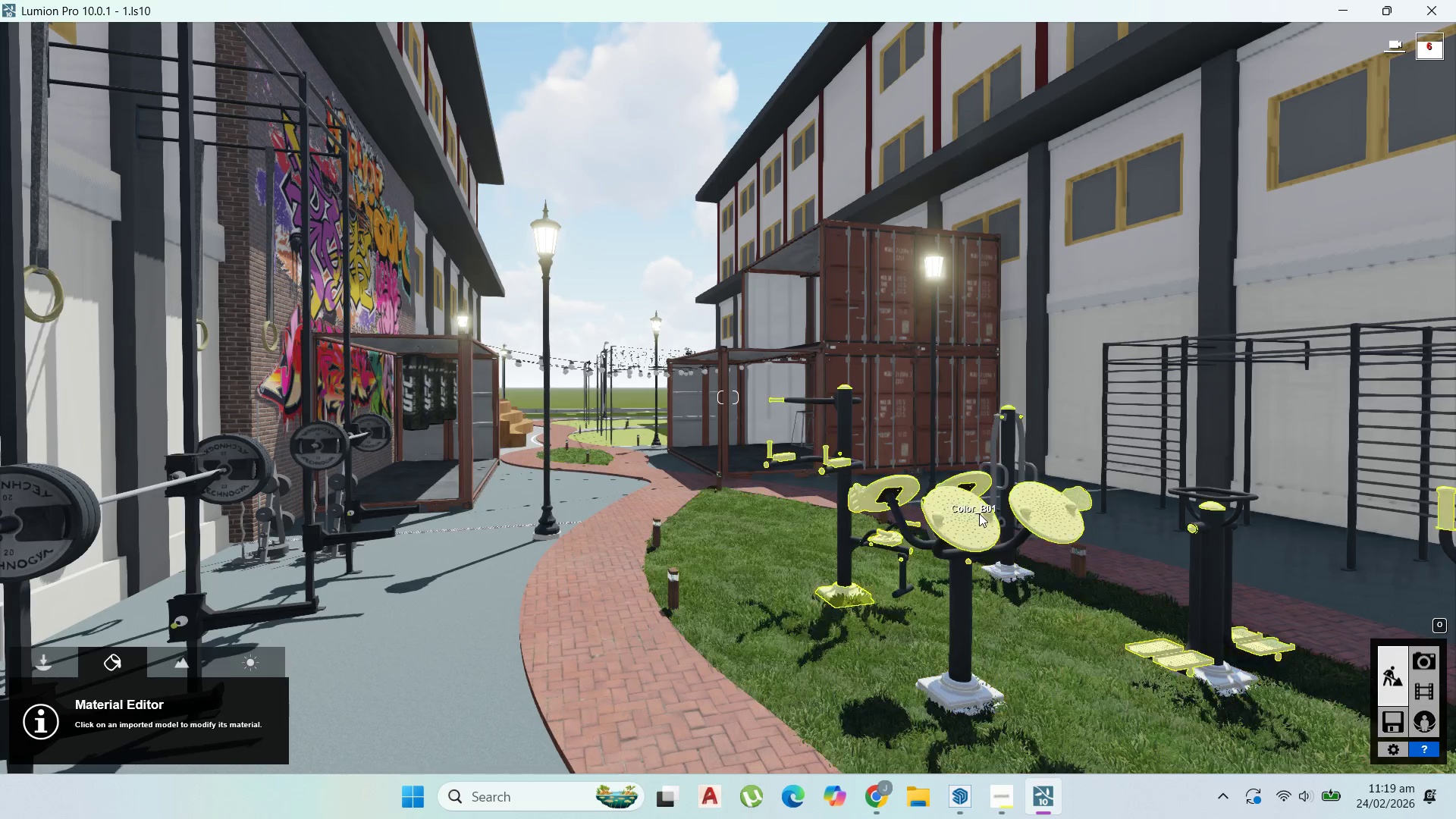 
left_click([979, 513])
 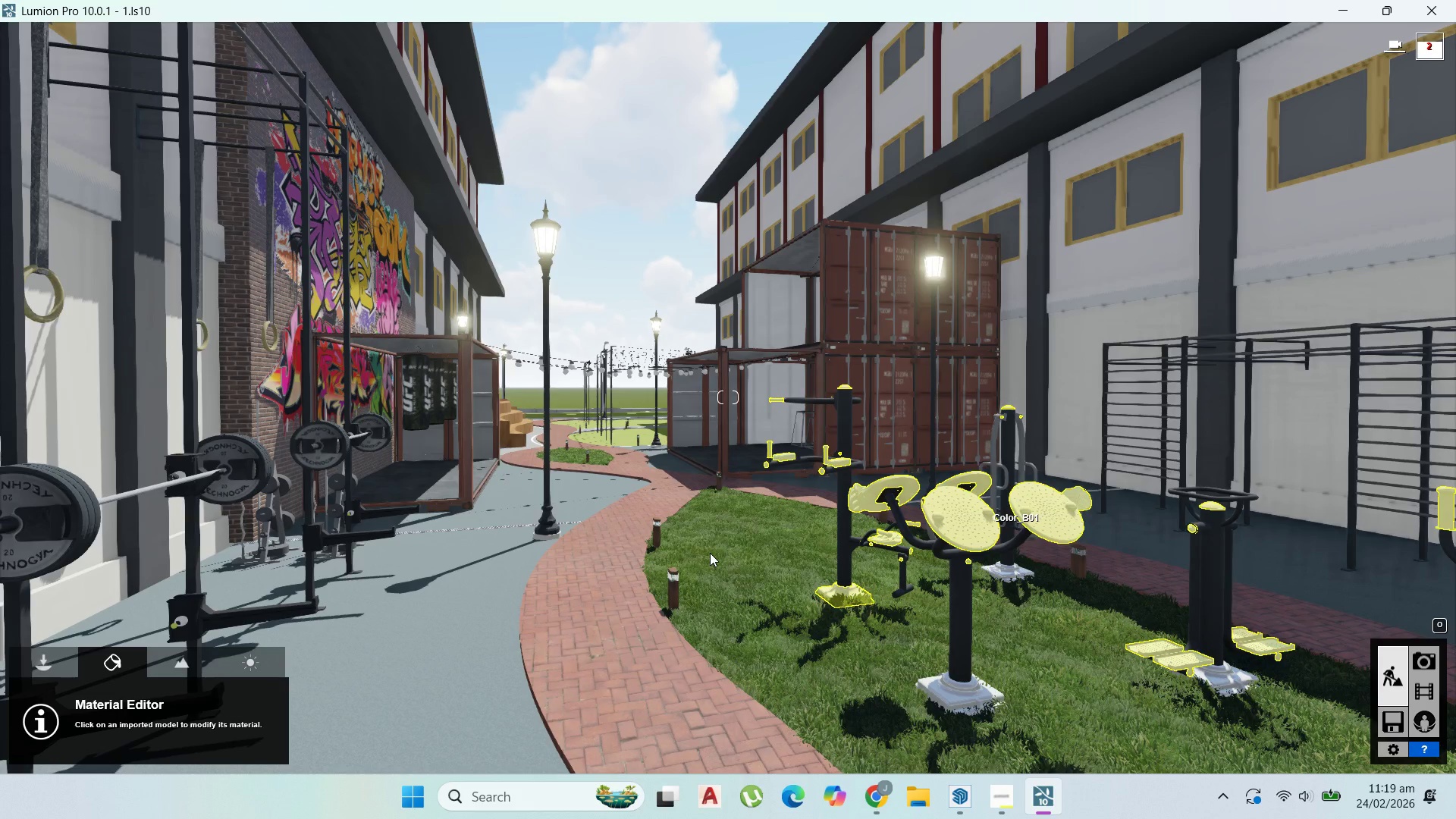 
wait(23.16)
 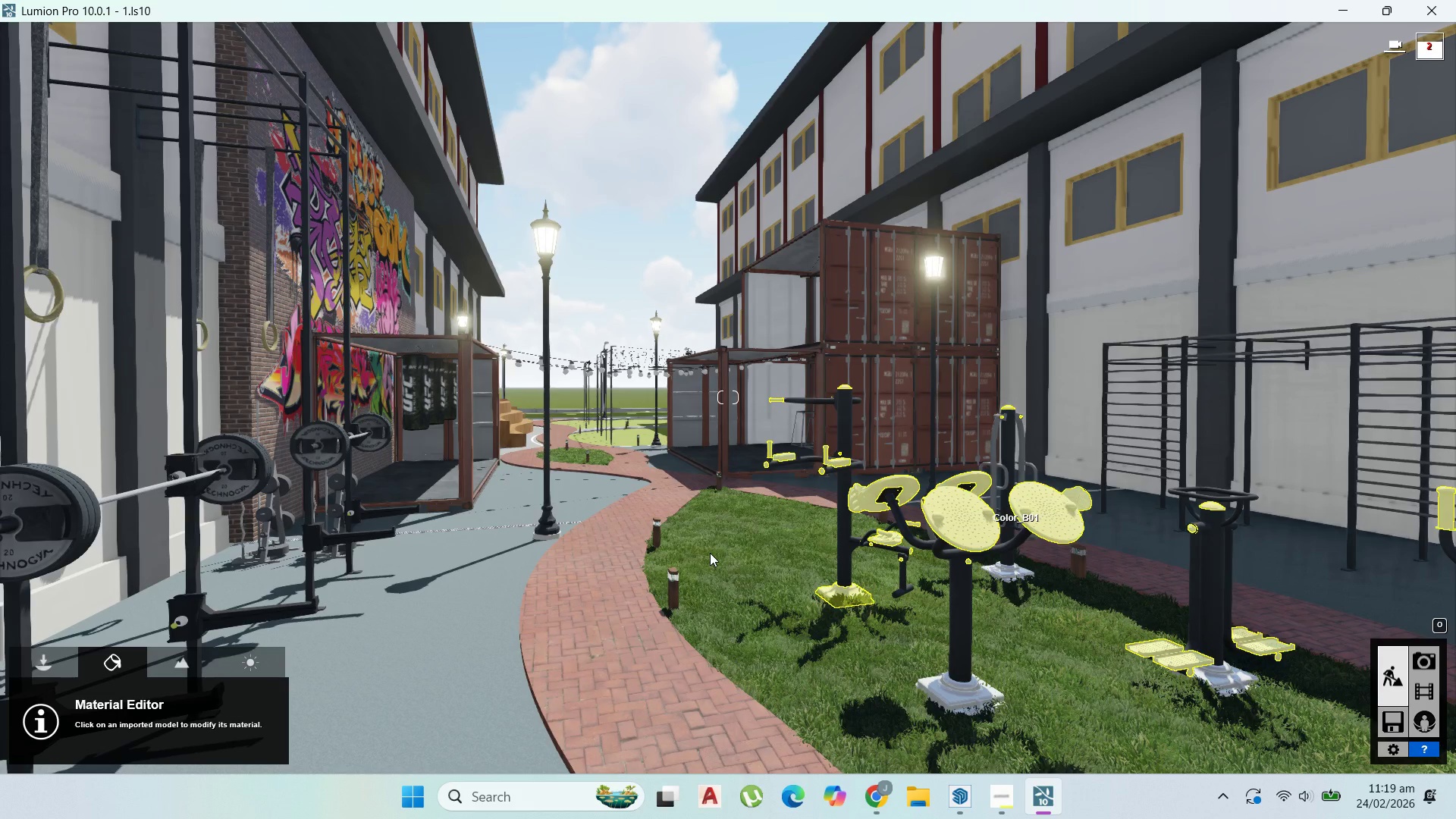 
scroll: coordinate [674, 570], scroll_direction: up, amount: 3.0
 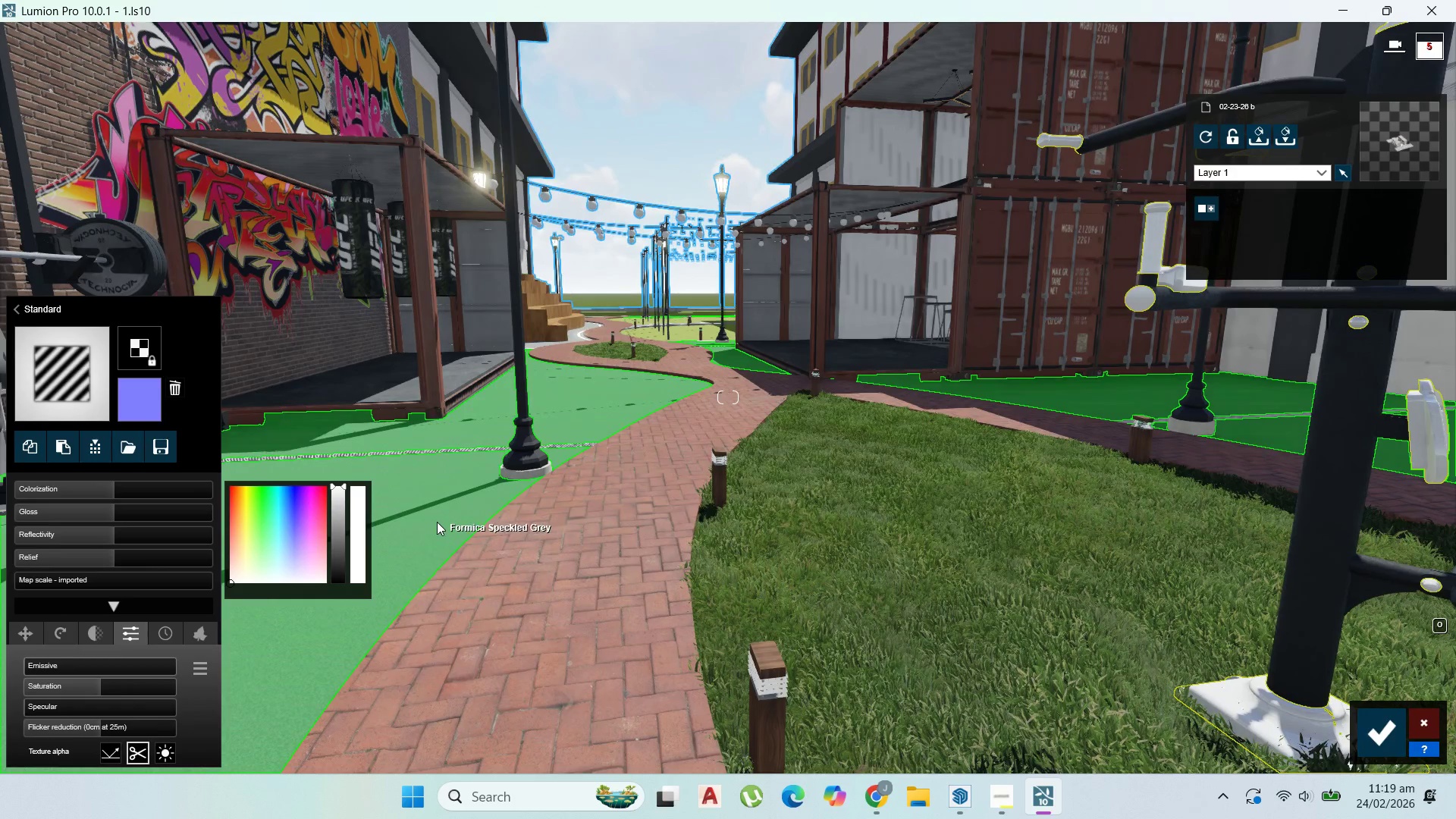 
wait(5.22)
 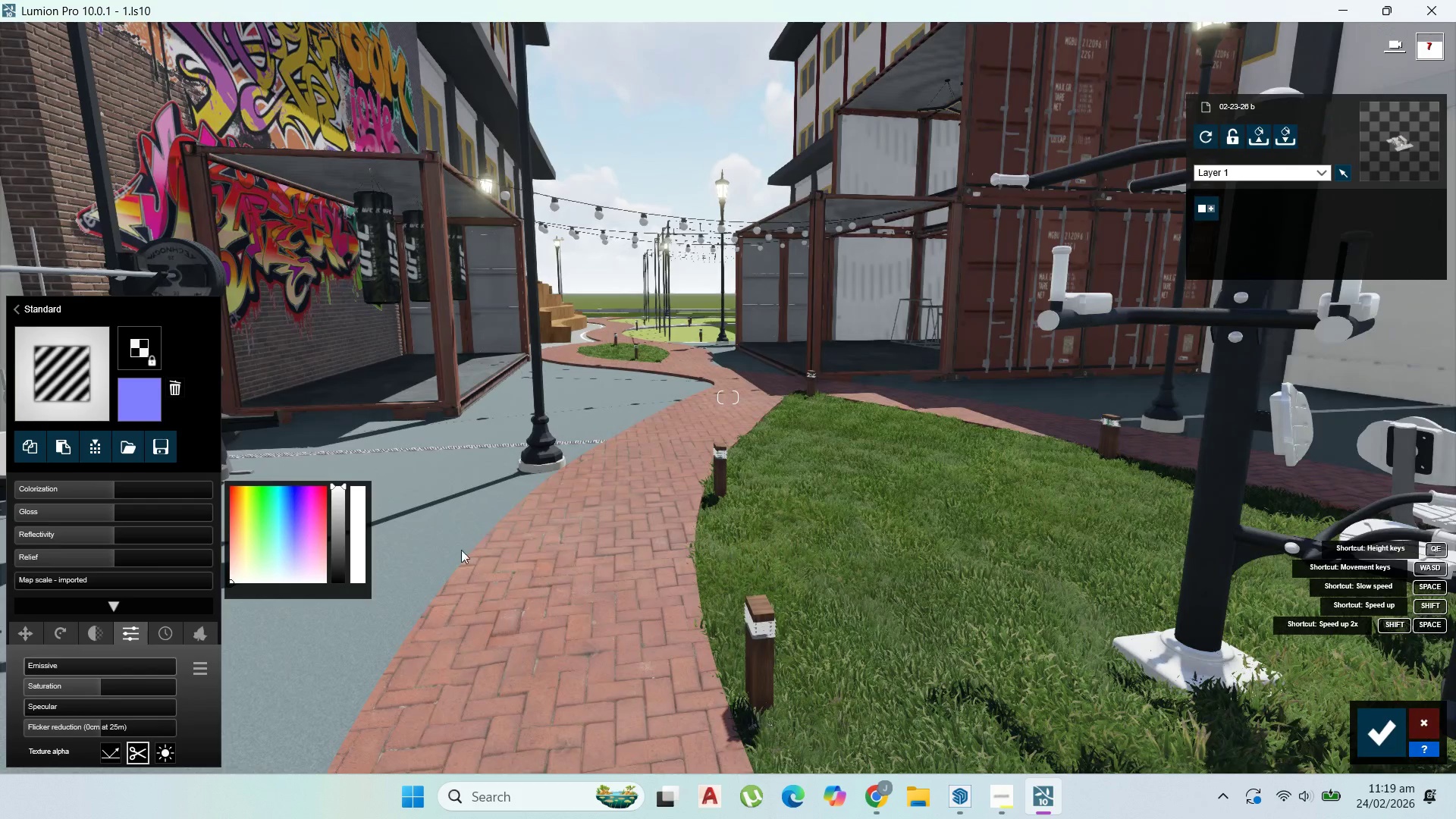 
left_click([77, 268])
 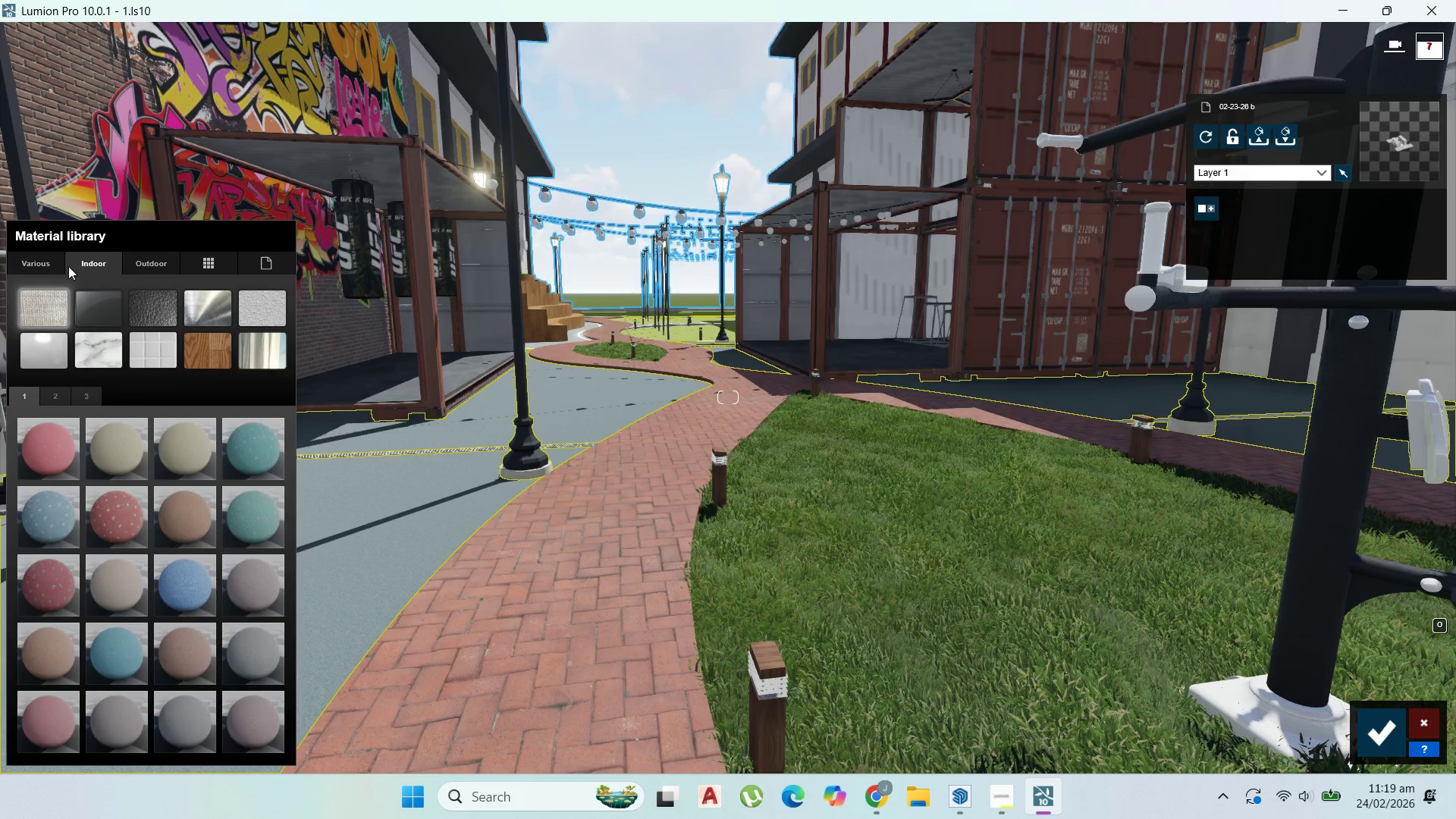 
left_click([44, 258])
 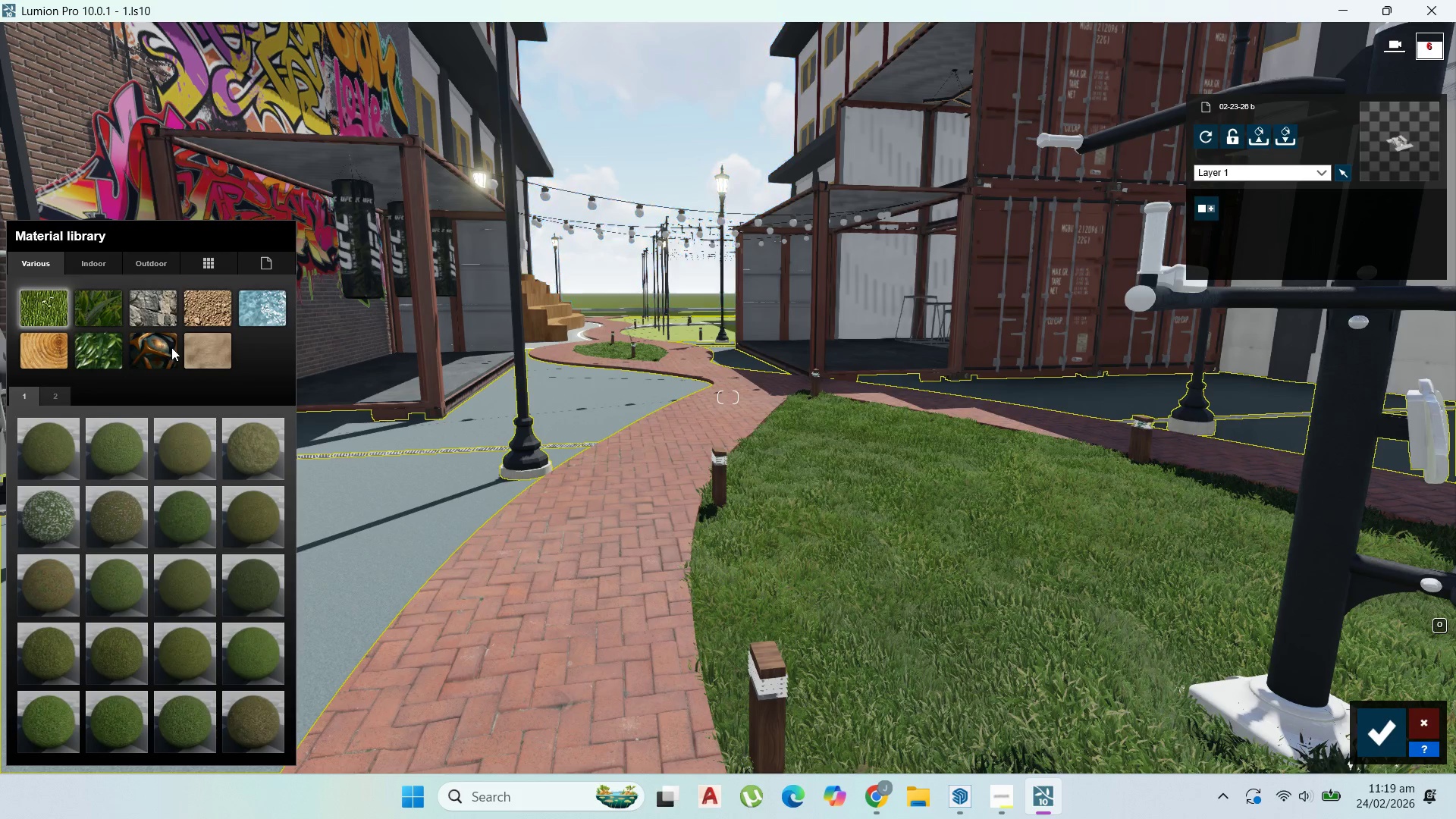 
left_click([172, 347])
 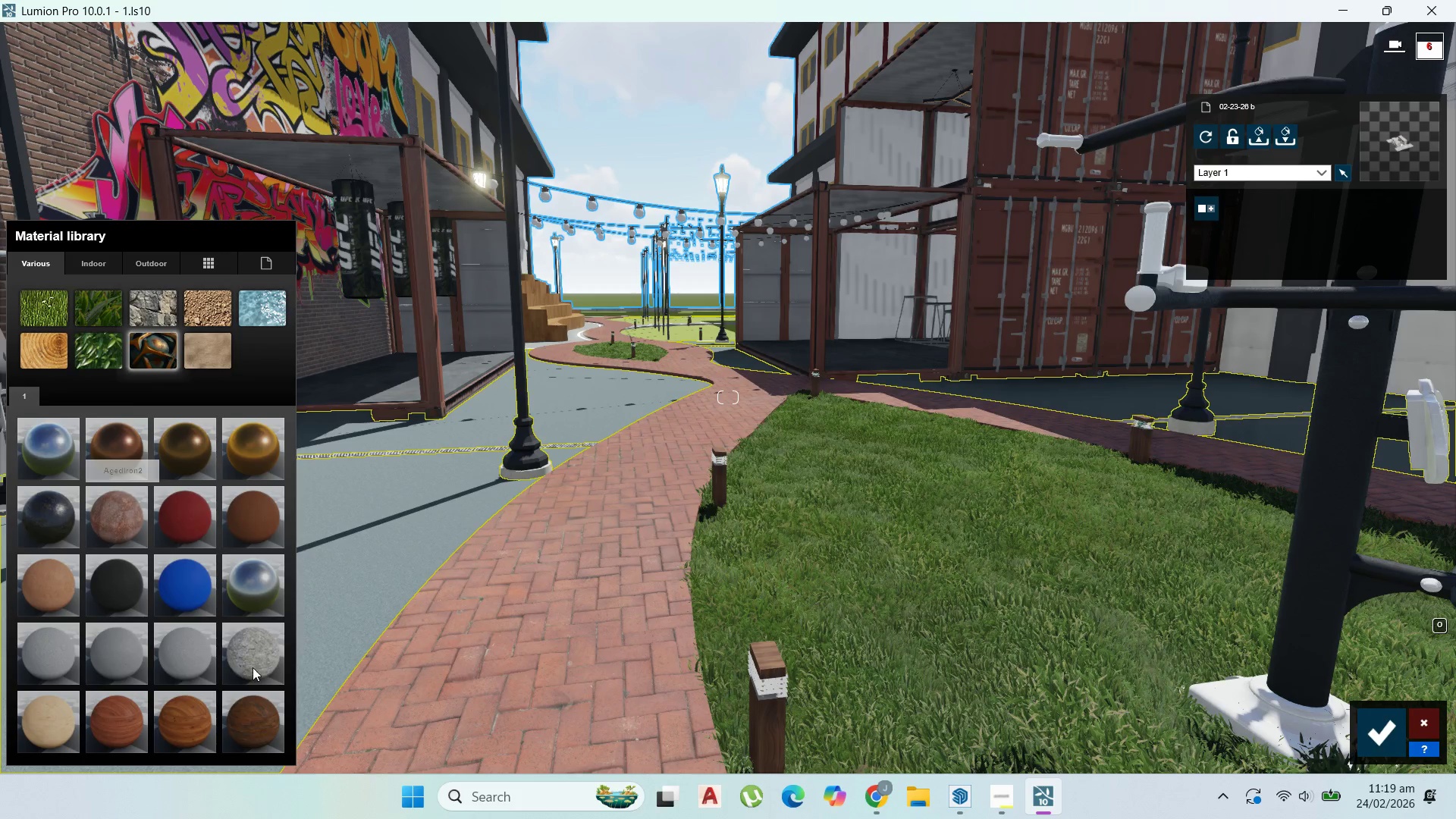 
left_click([253, 667])
 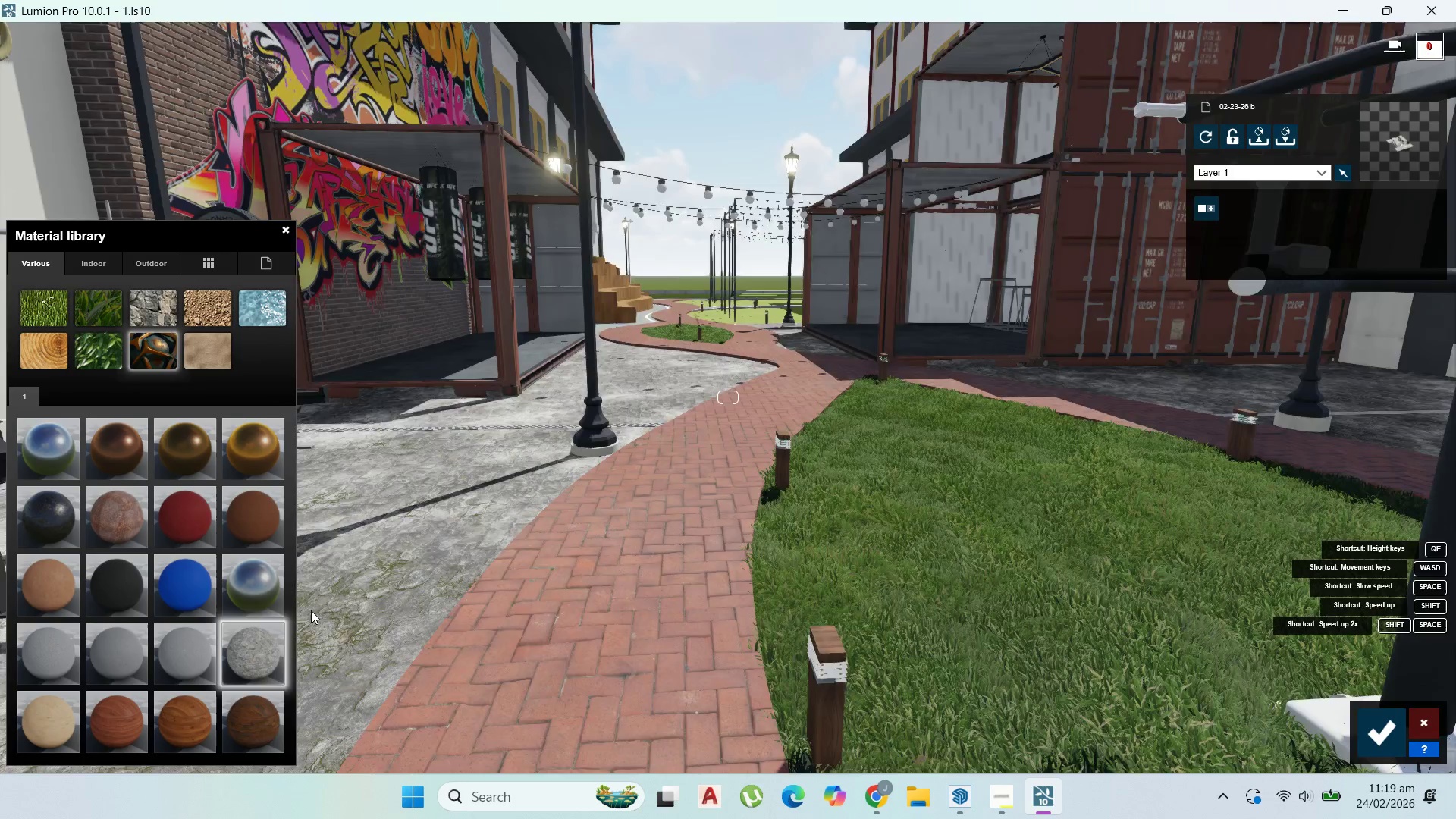 
wait(6.2)
 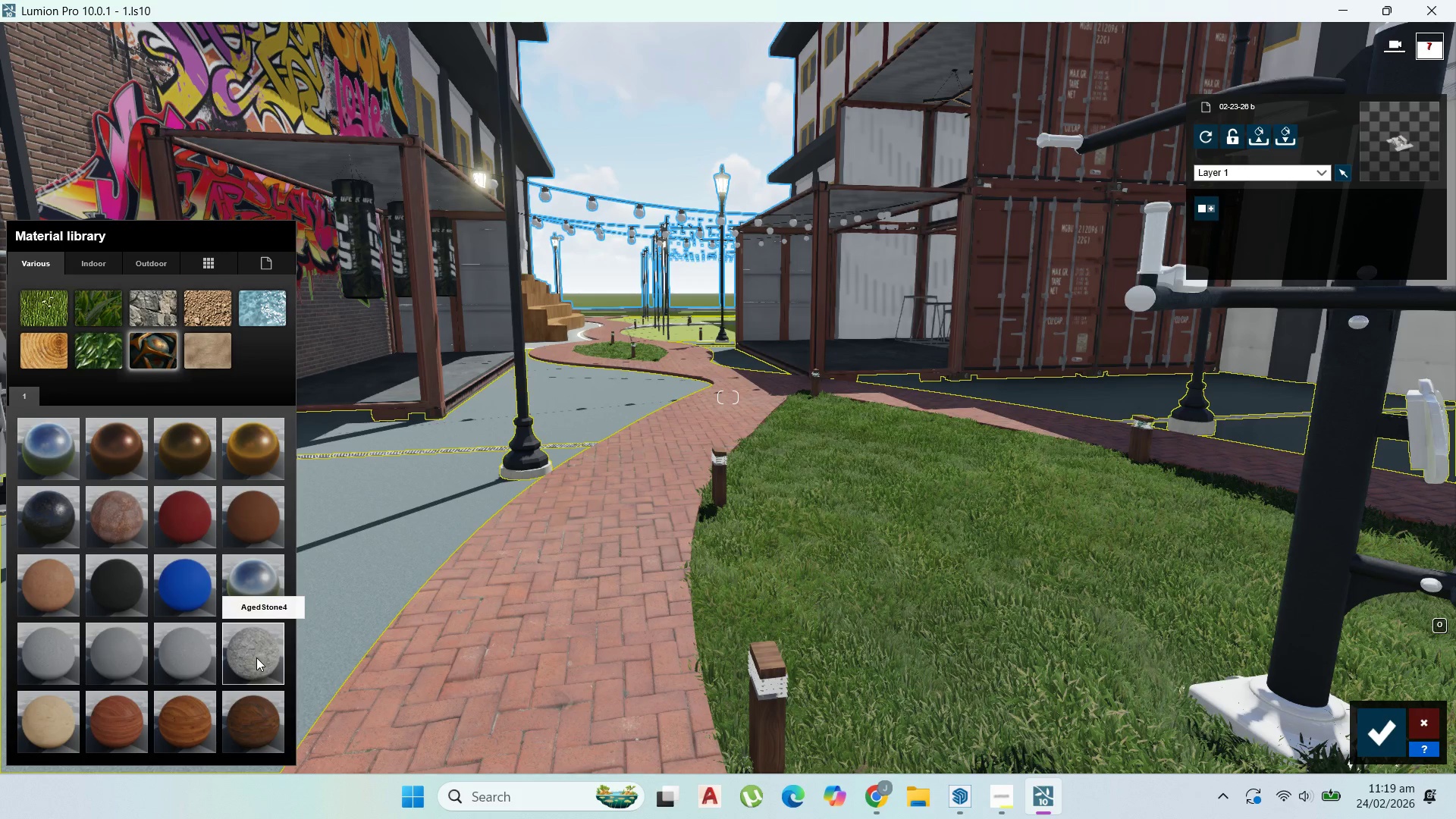 
scroll: coordinate [831, 356], scroll_direction: down, amount: 4.0
 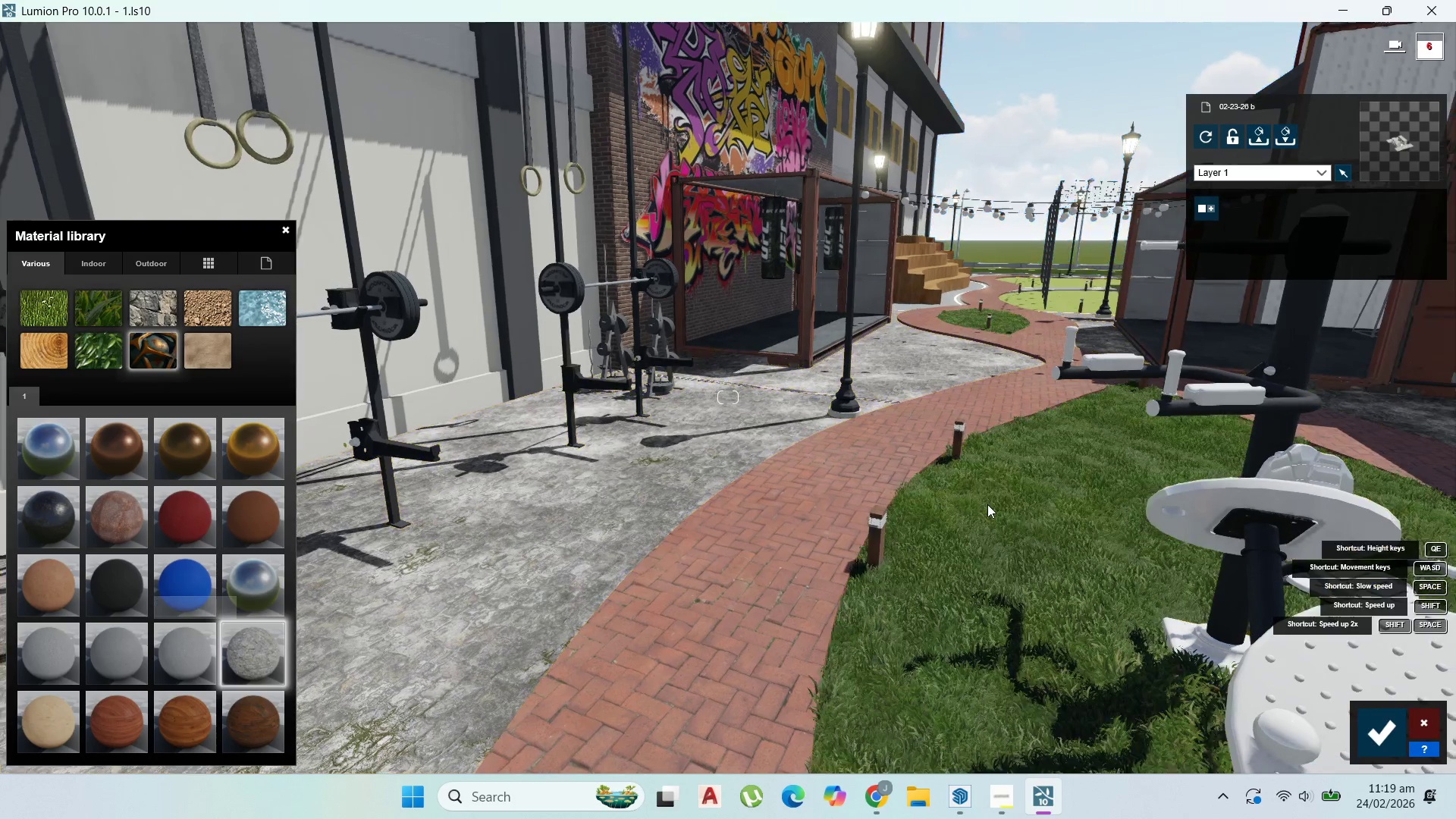 
wait(9.29)
 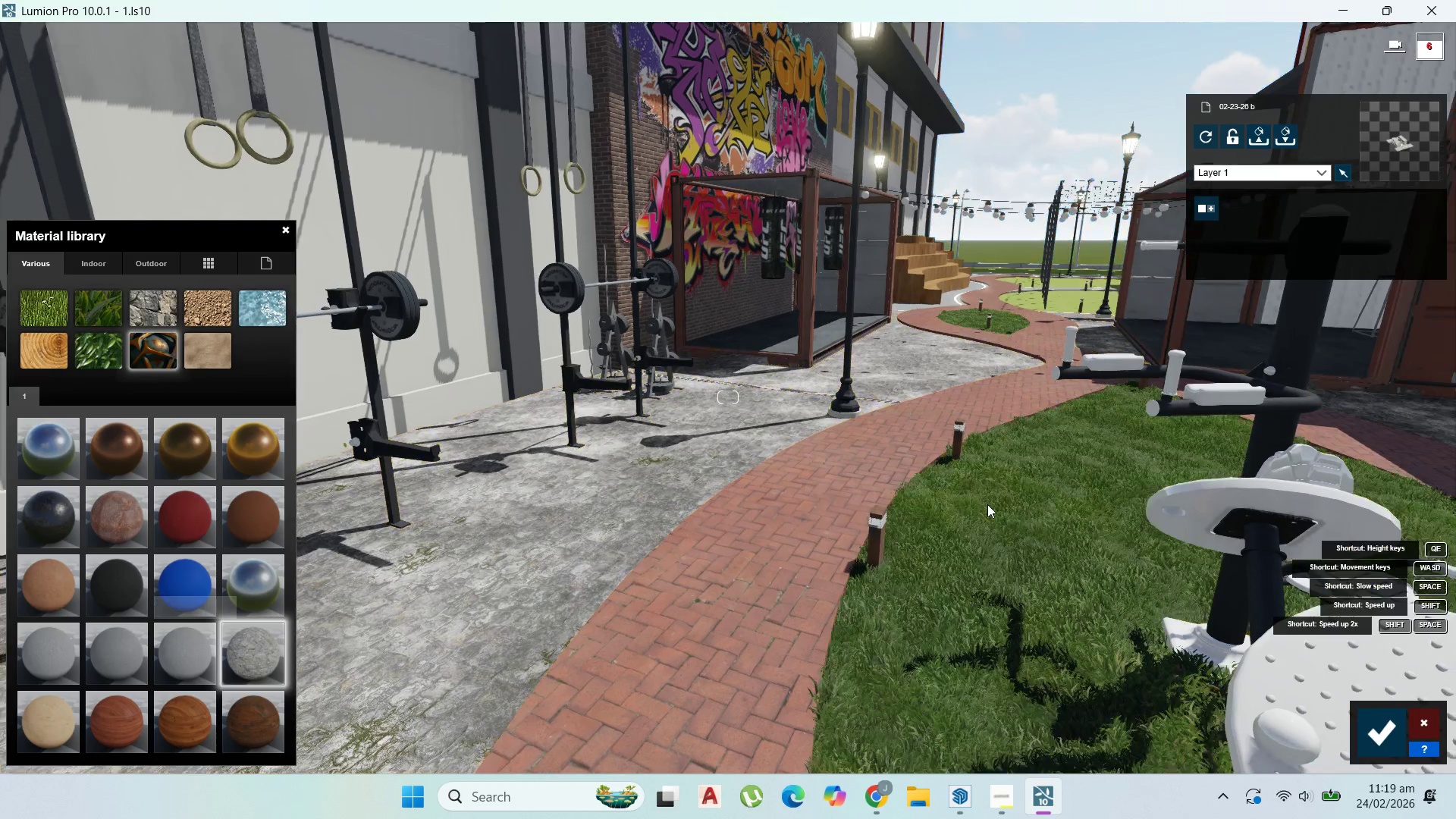 
scroll: coordinate [673, 717], scroll_direction: up, amount: 2.0
 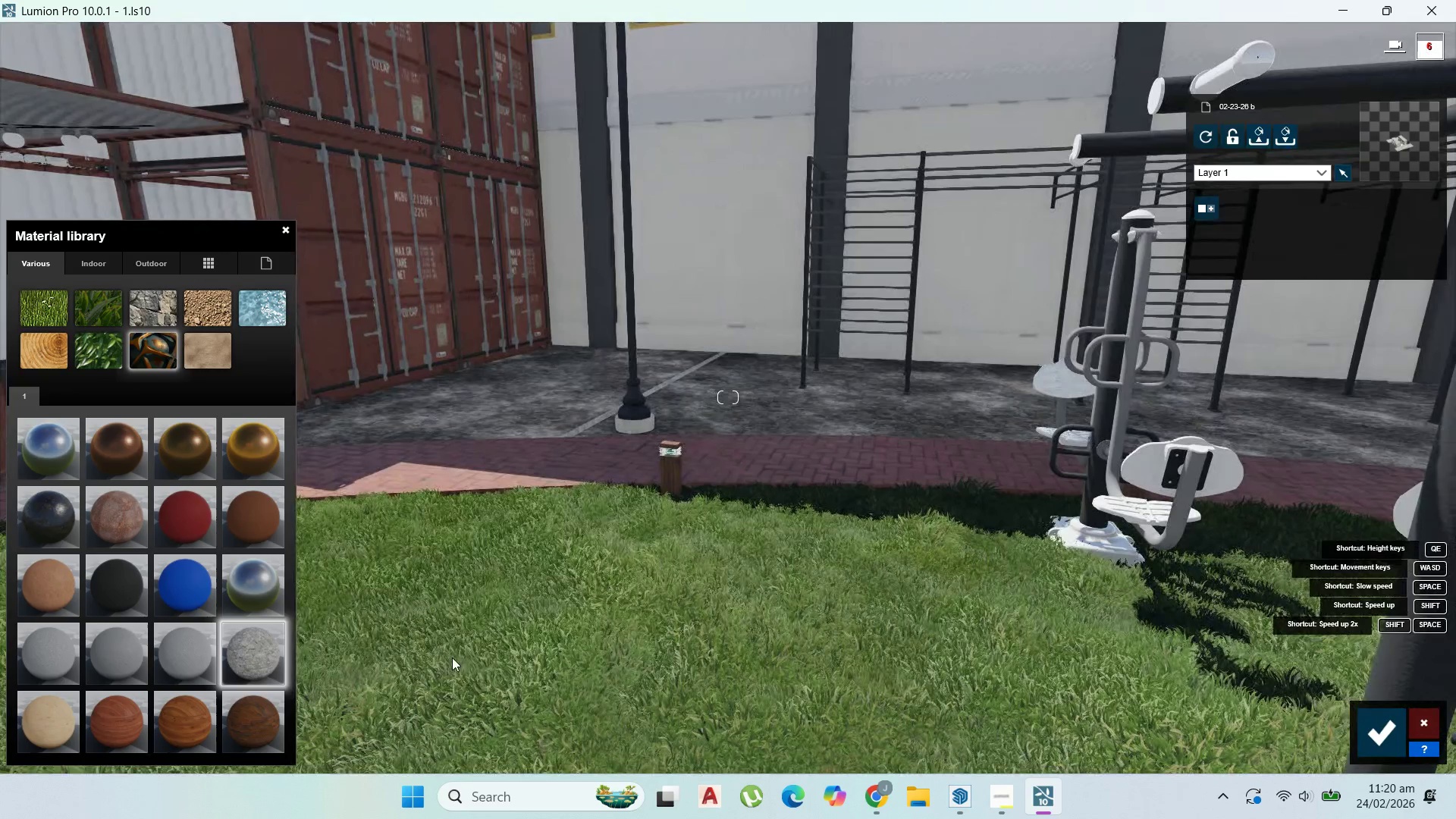 
wait(7.08)
 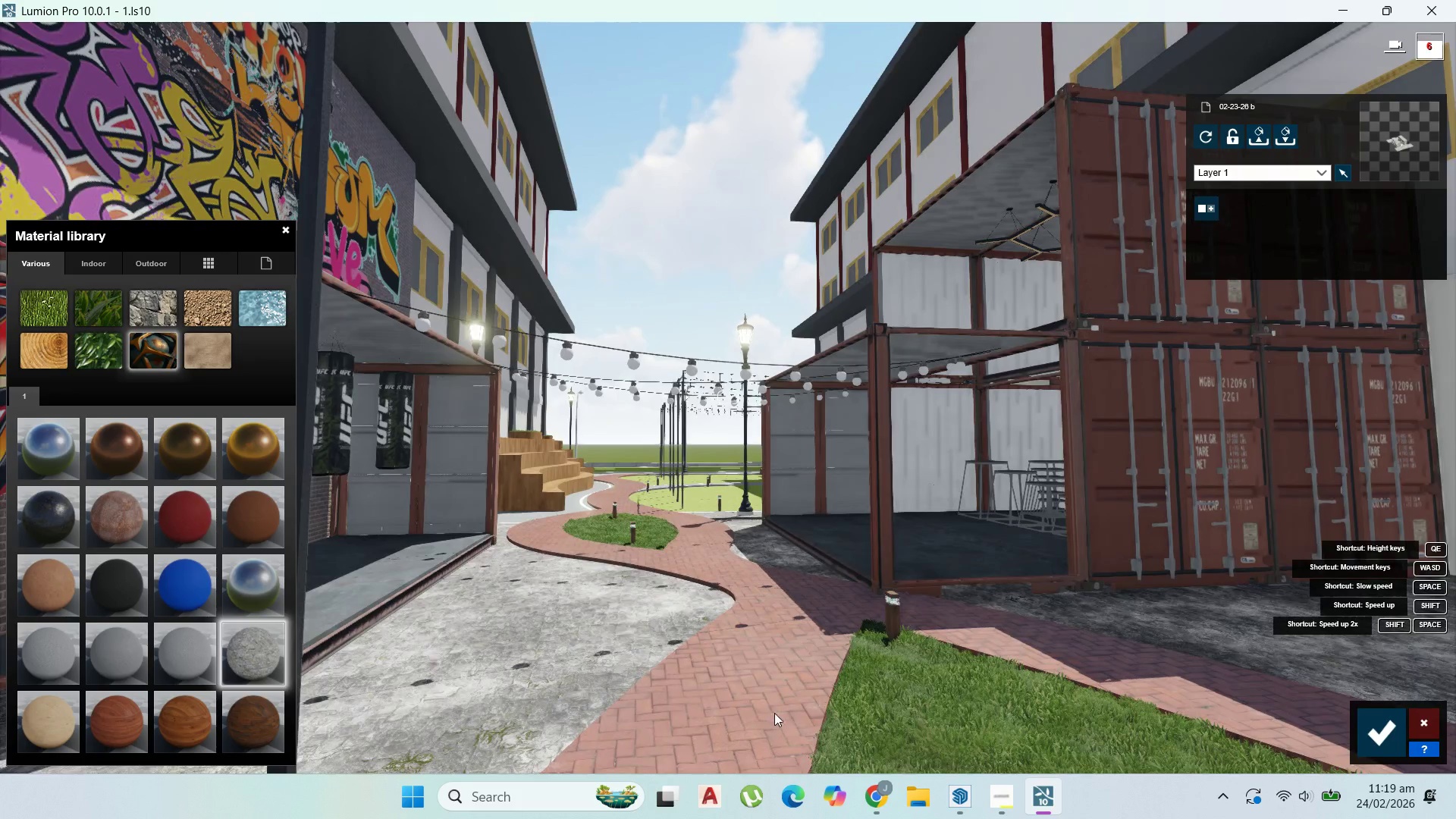 
left_click([121, 647])
 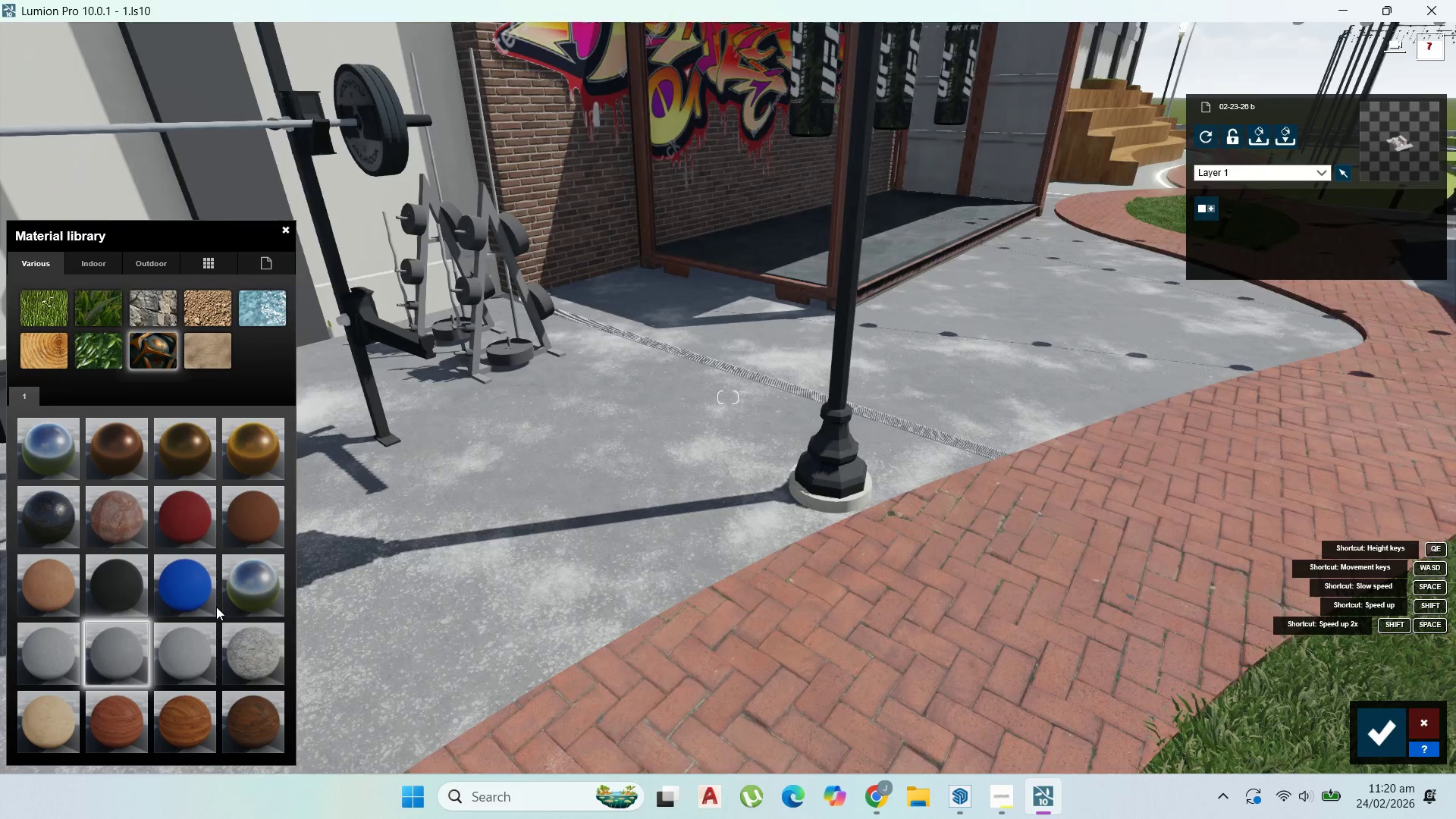 
left_click([183, 652])
 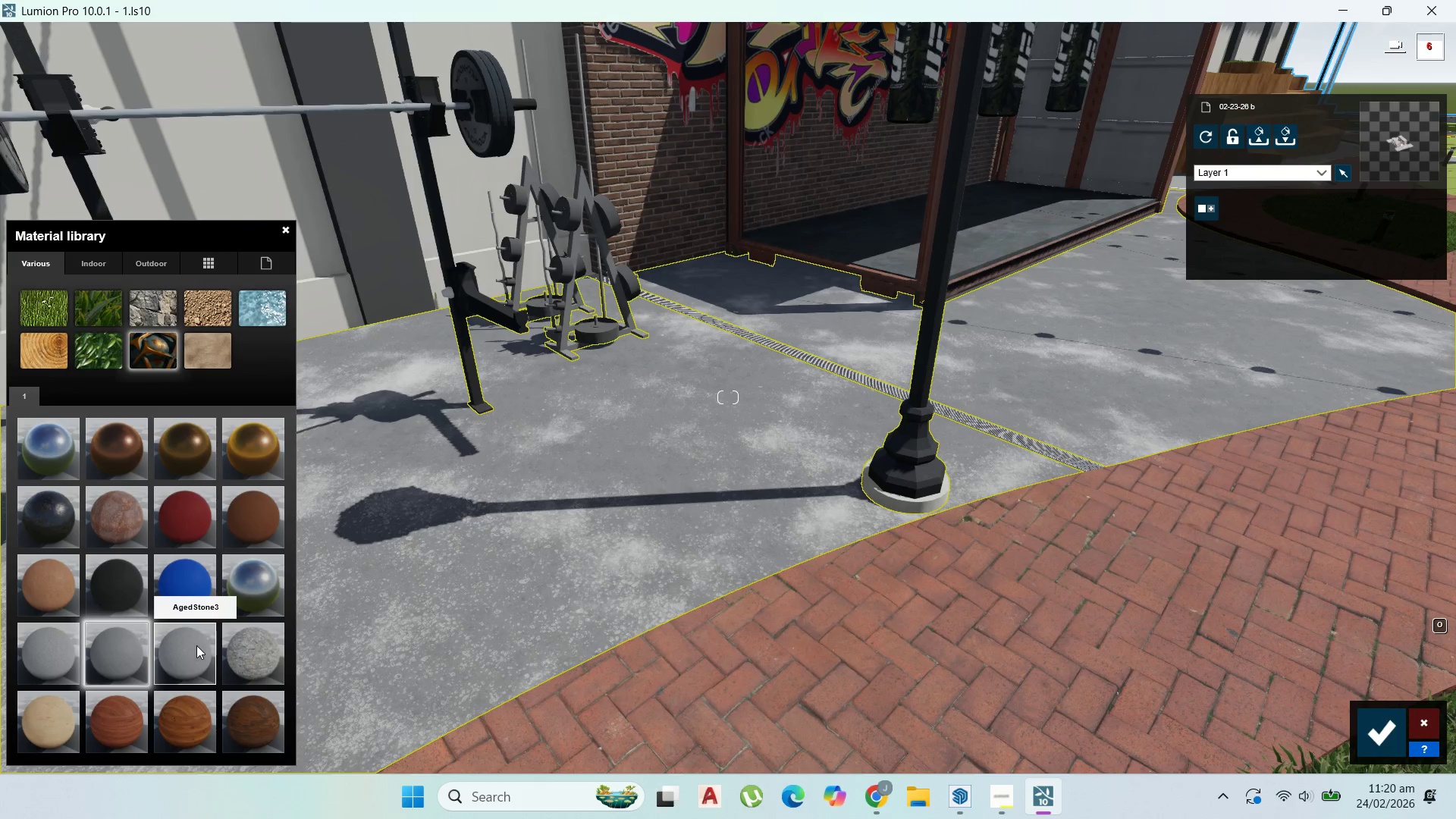 
double_click([197, 652])
 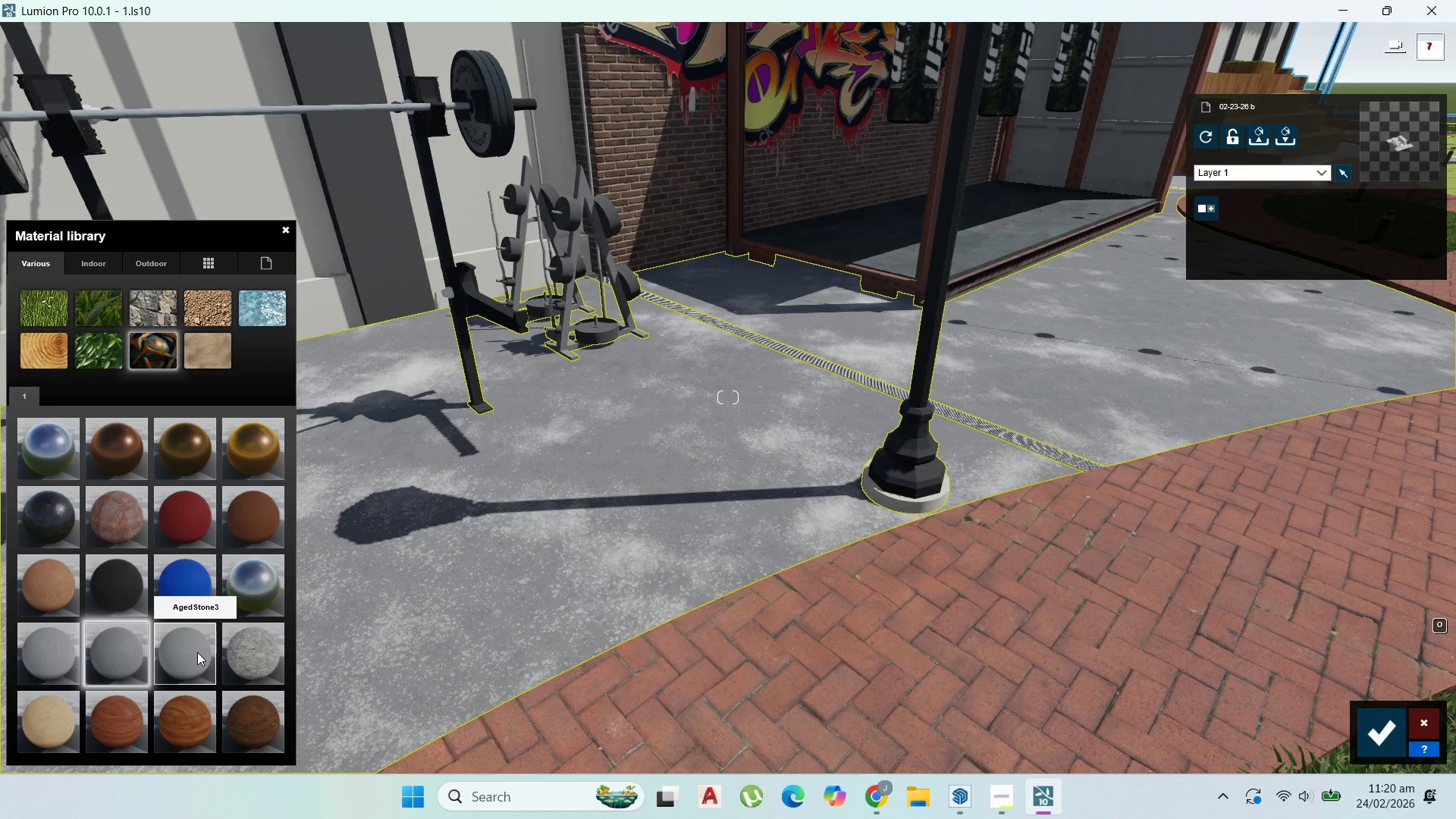 
triple_click([197, 652])
 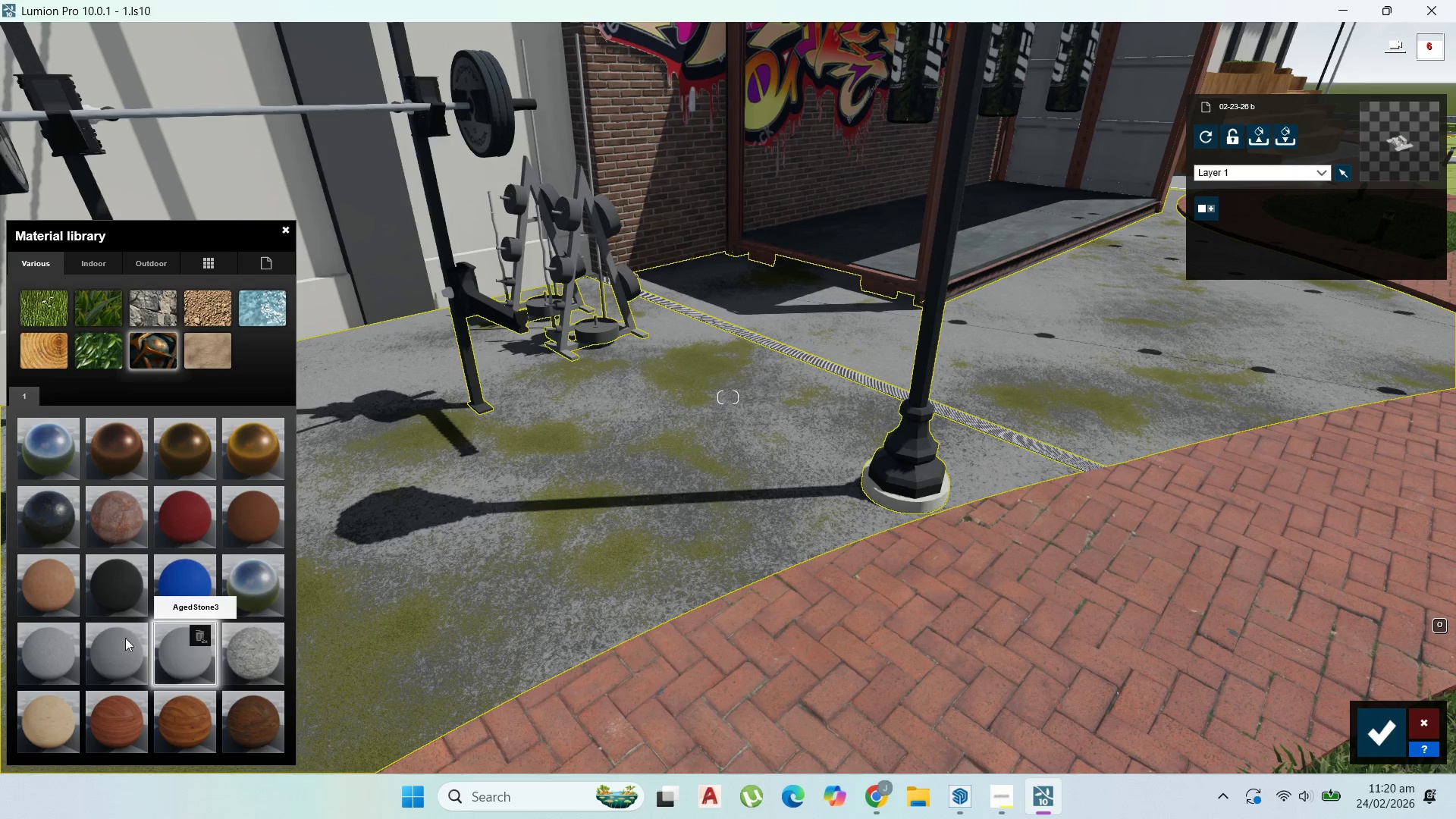 
left_click([43, 649])
 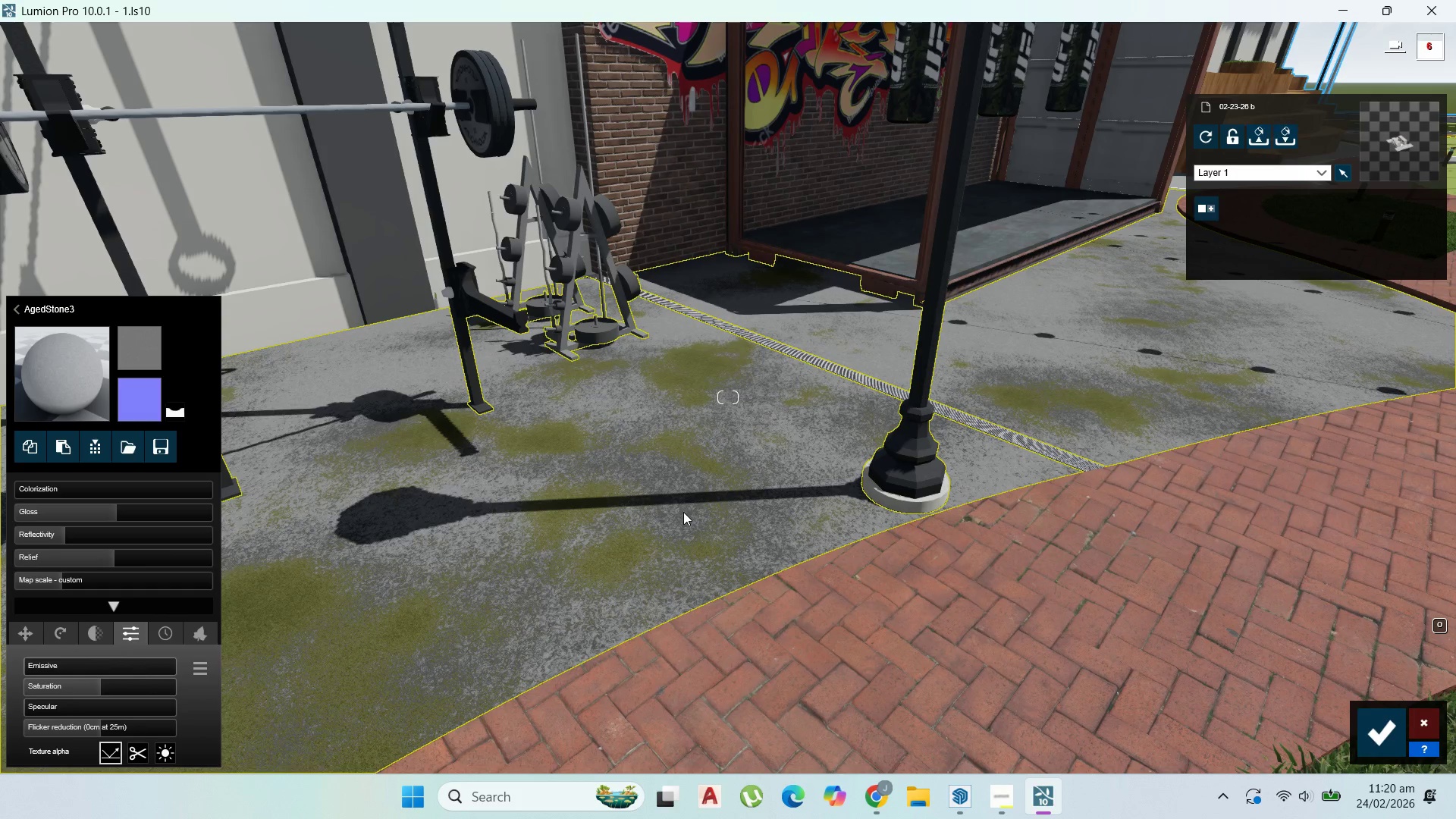 
left_click([683, 512])
 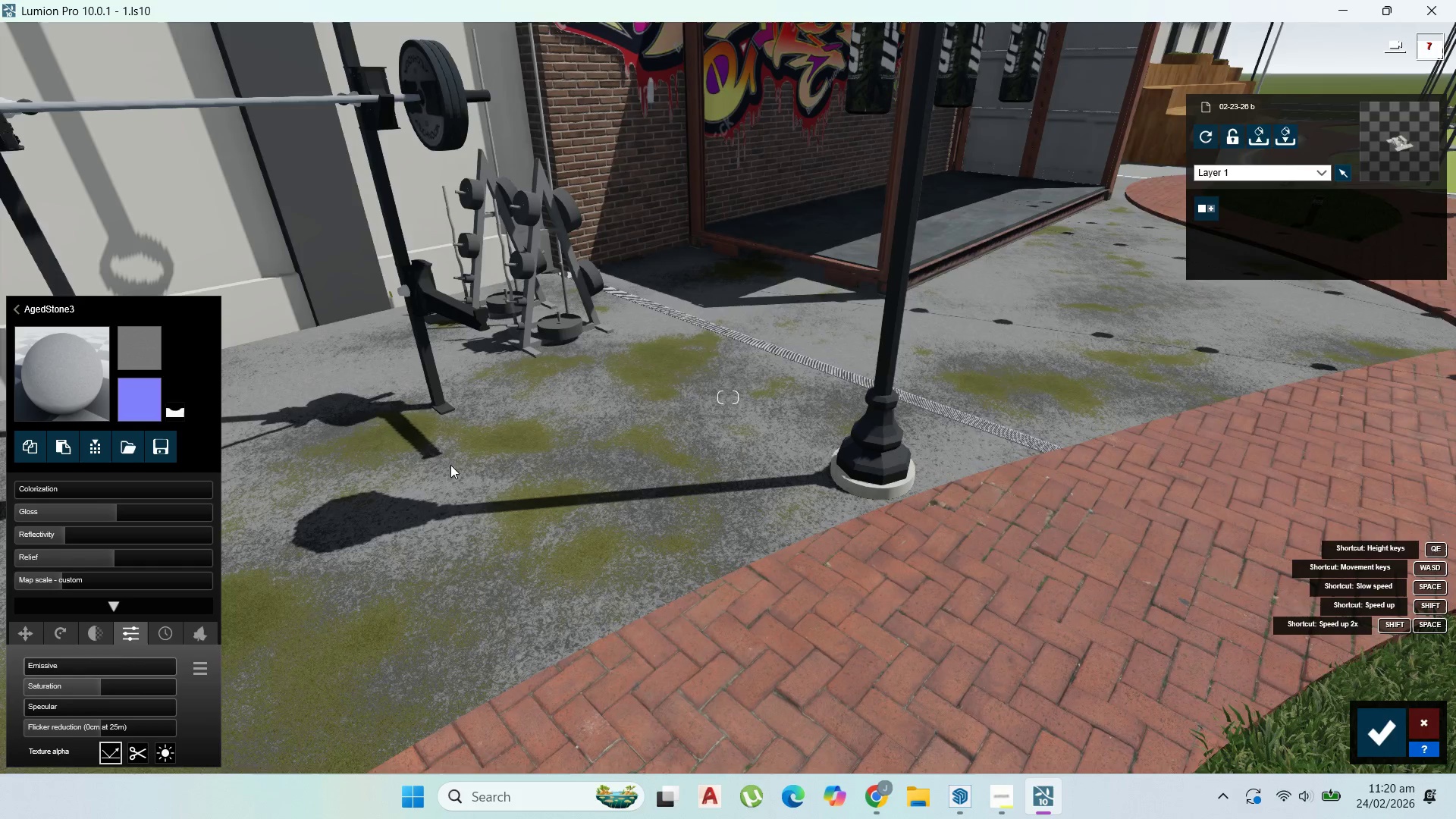 
right_click([464, 465])
 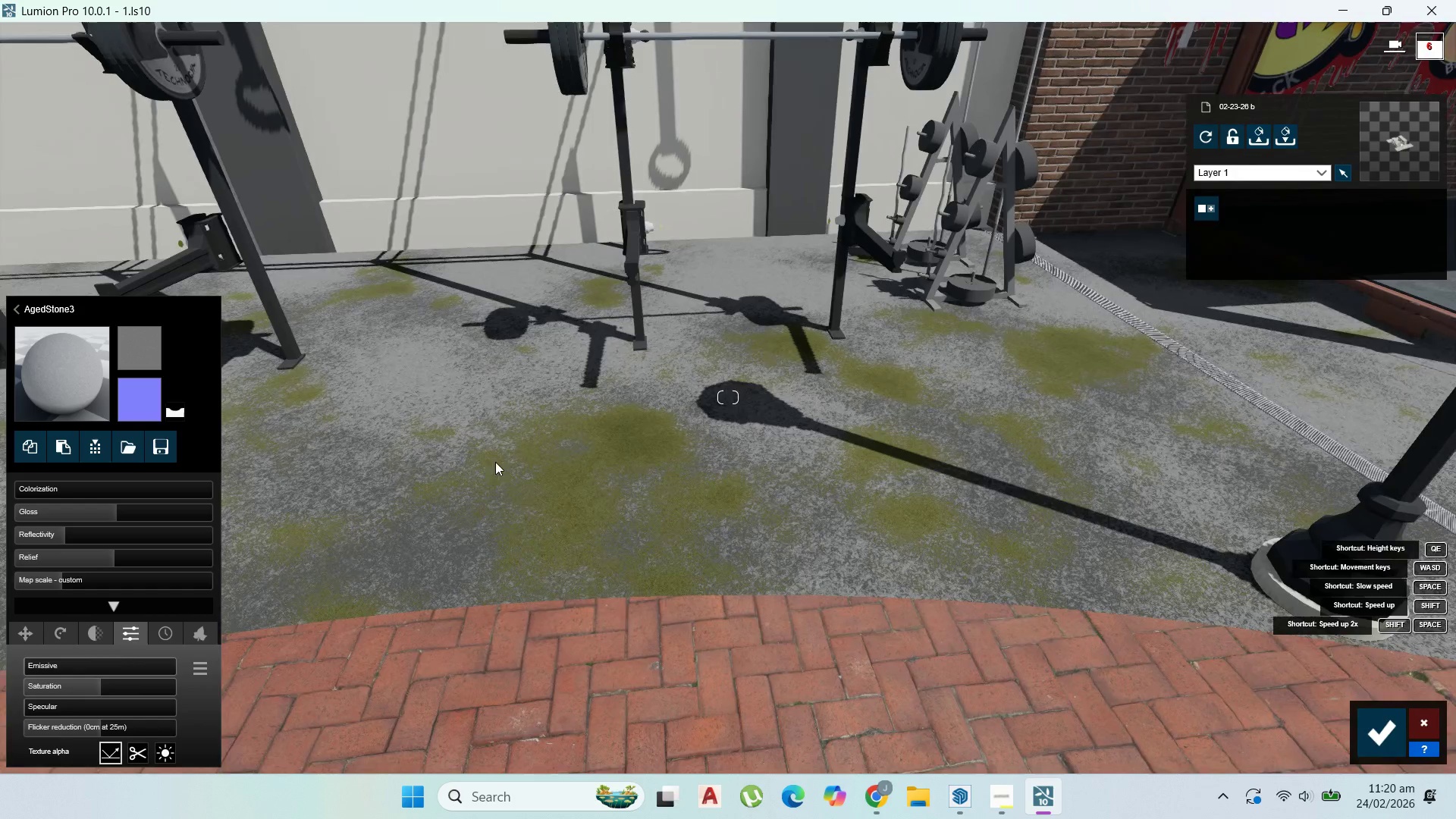 
scroll: coordinate [745, 467], scroll_direction: up, amount: 8.0
 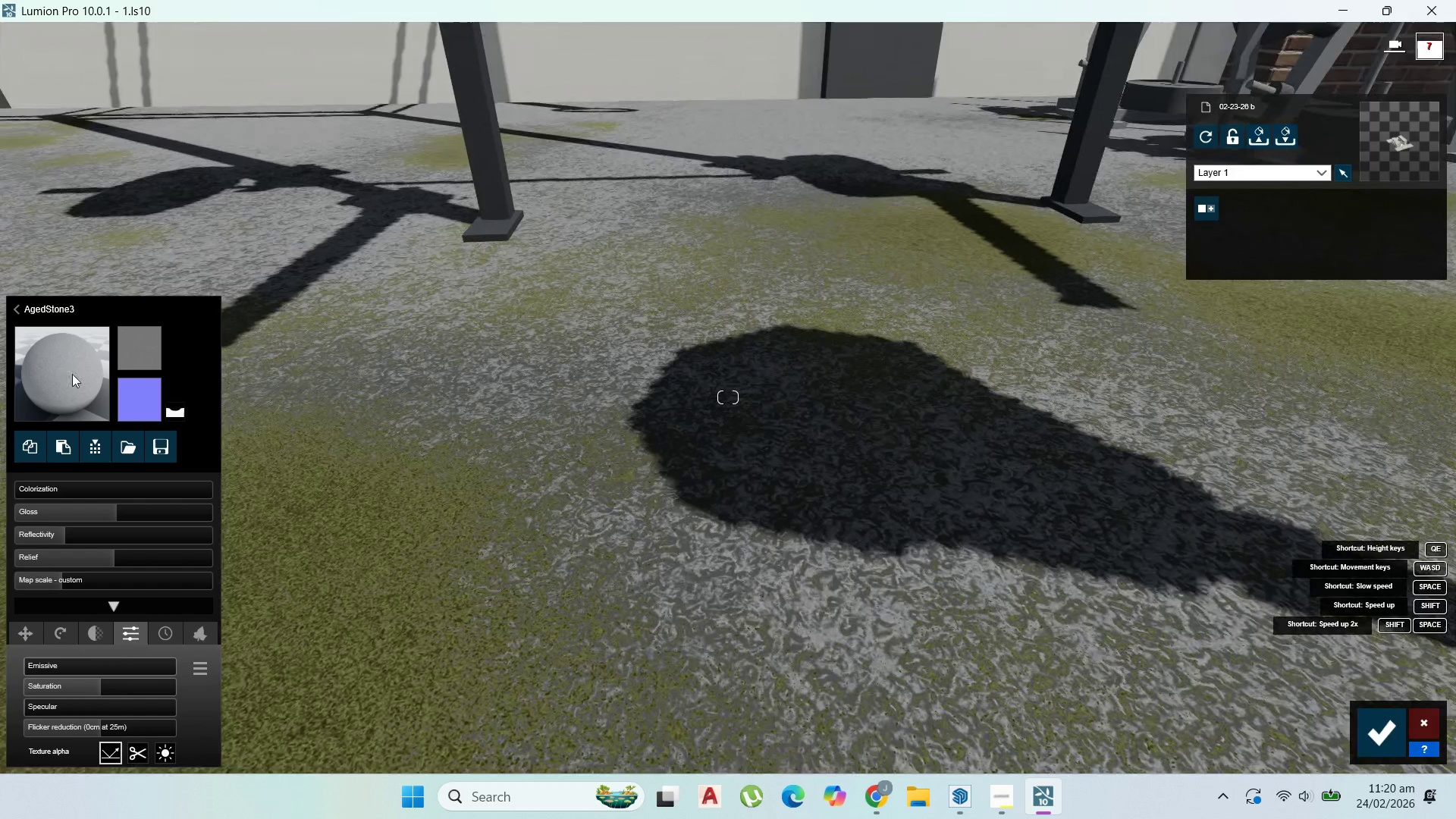 
left_click([90, 381])
 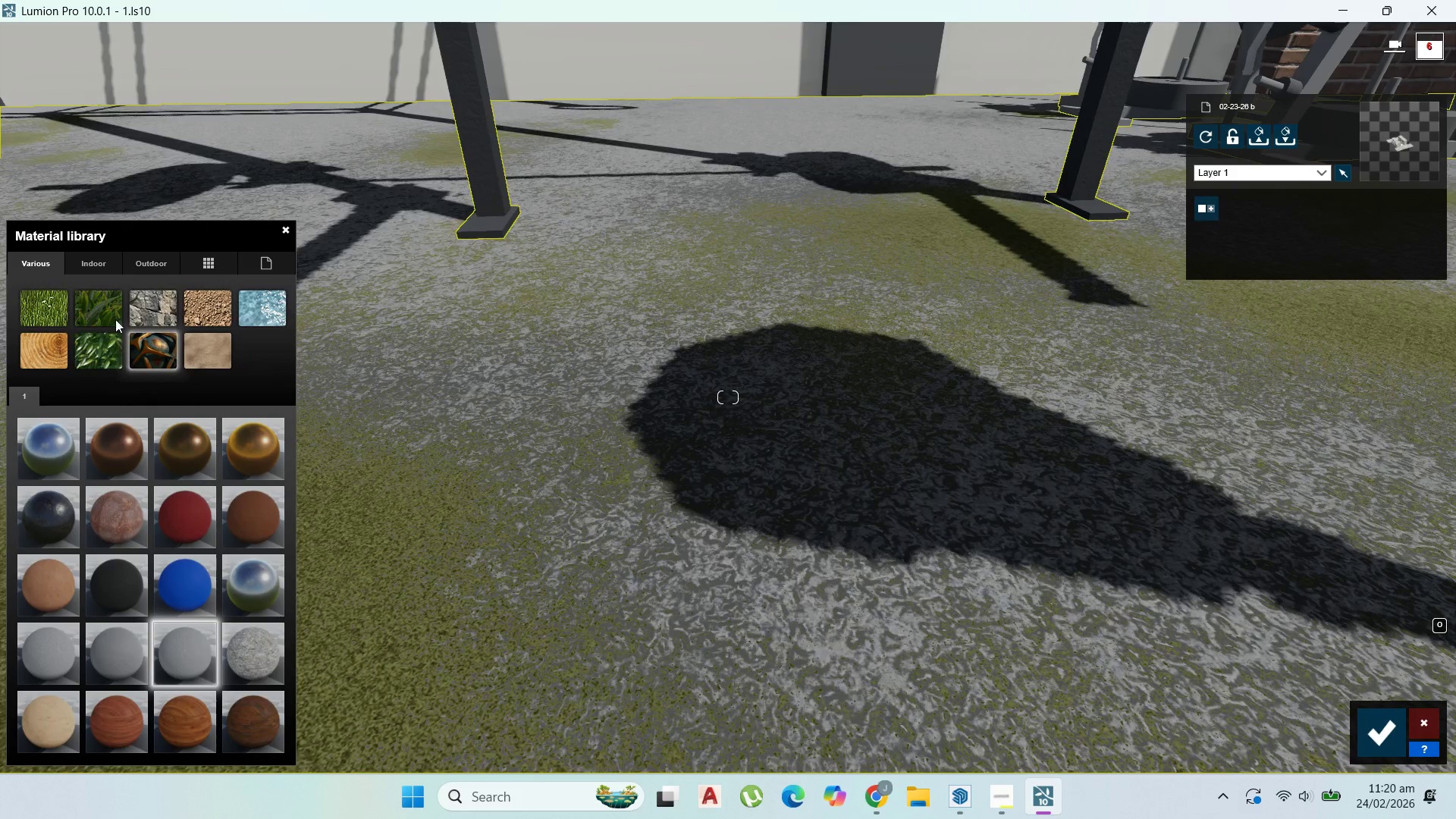 
left_click([162, 301])
 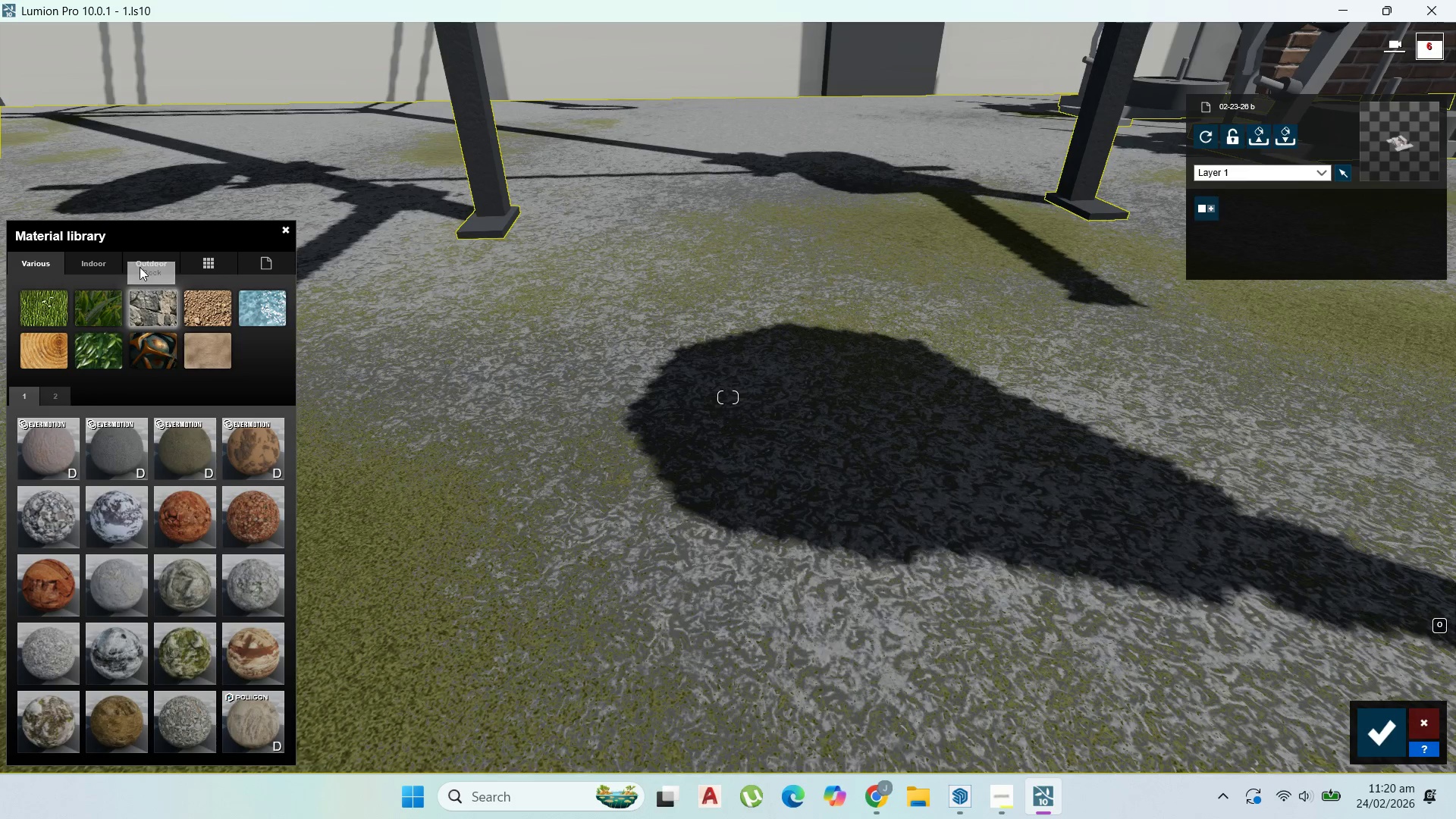 
left_click([101, 563])
 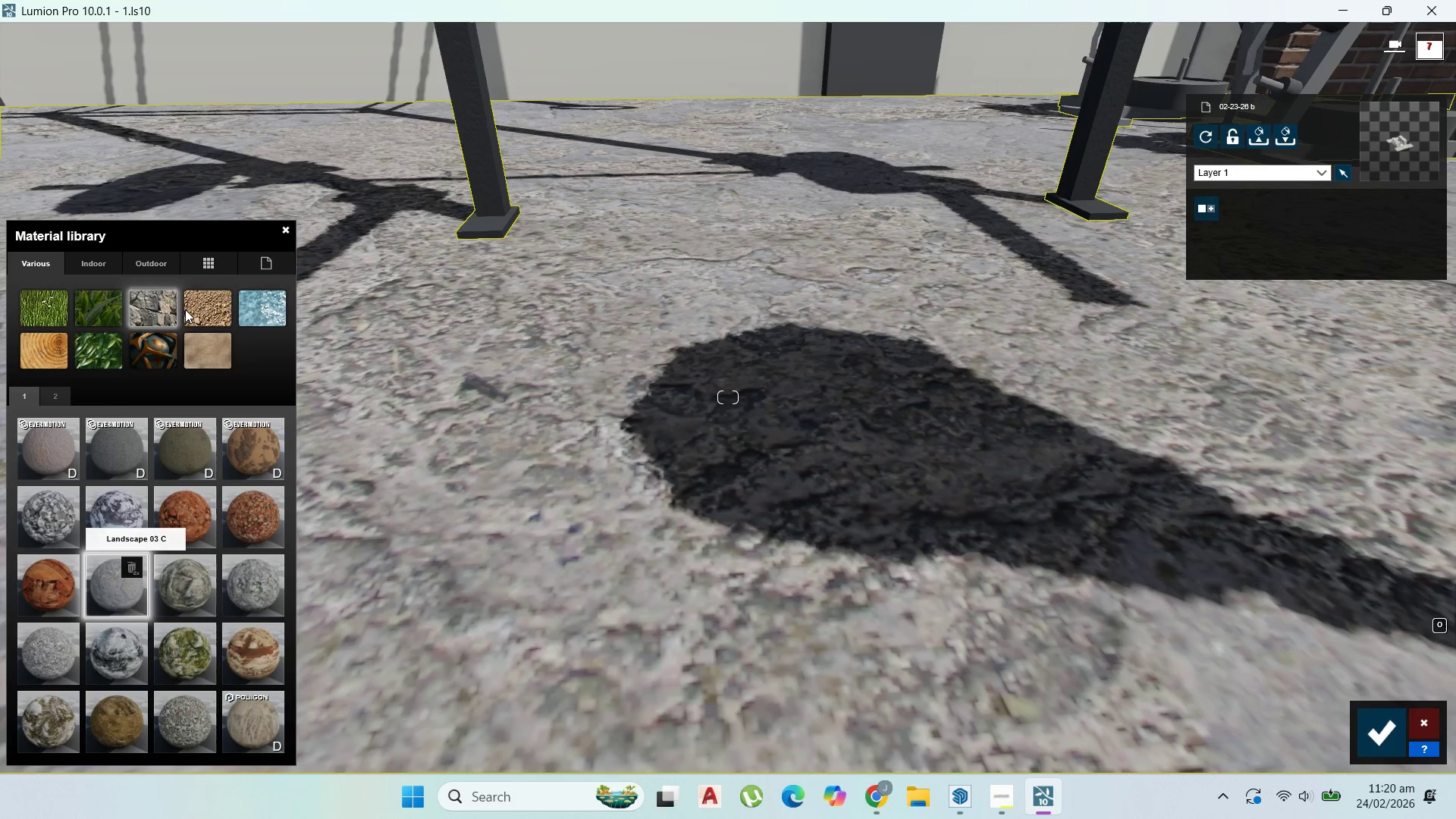 
left_click([162, 263])
 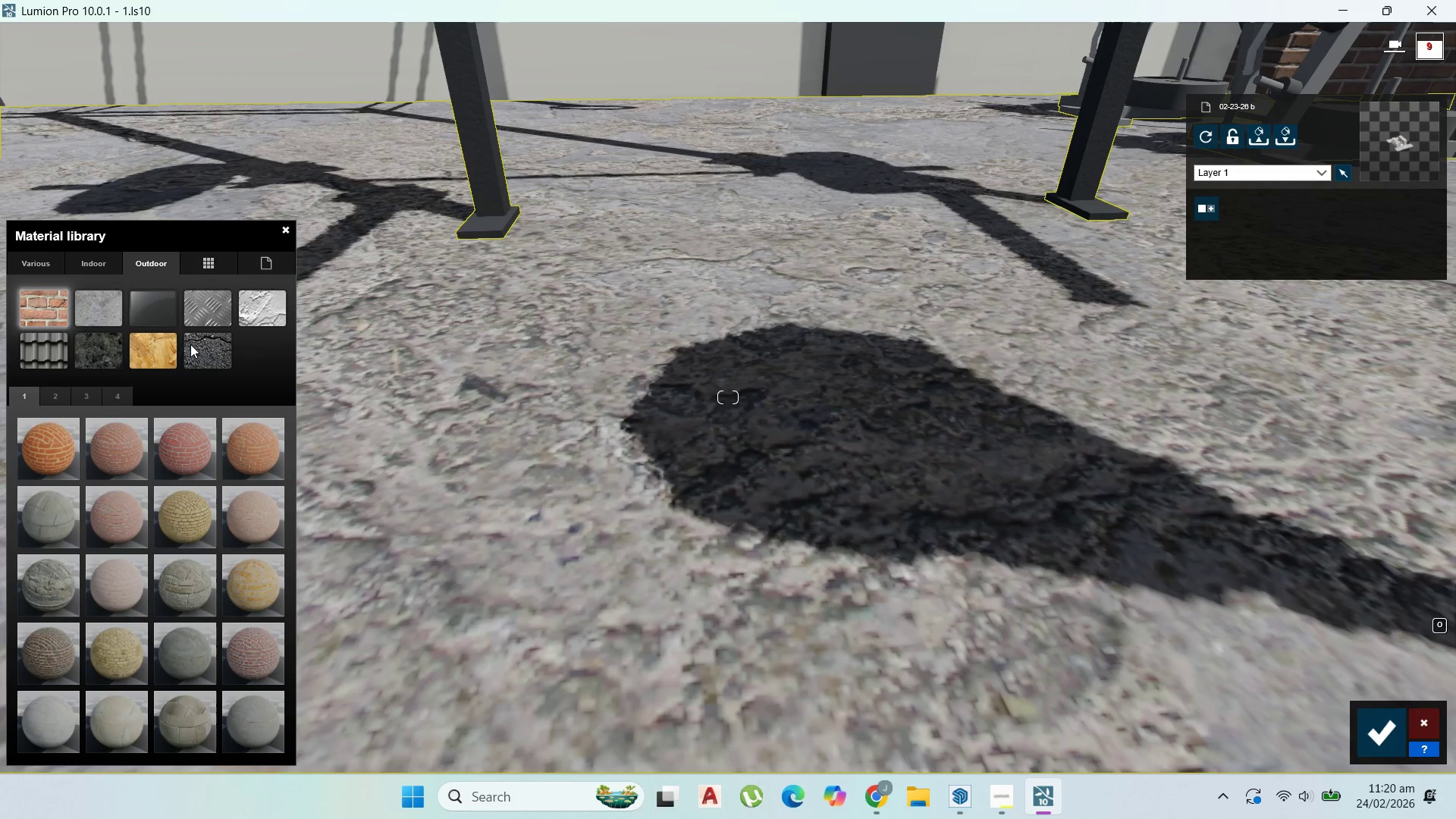 
left_click([191, 364])
 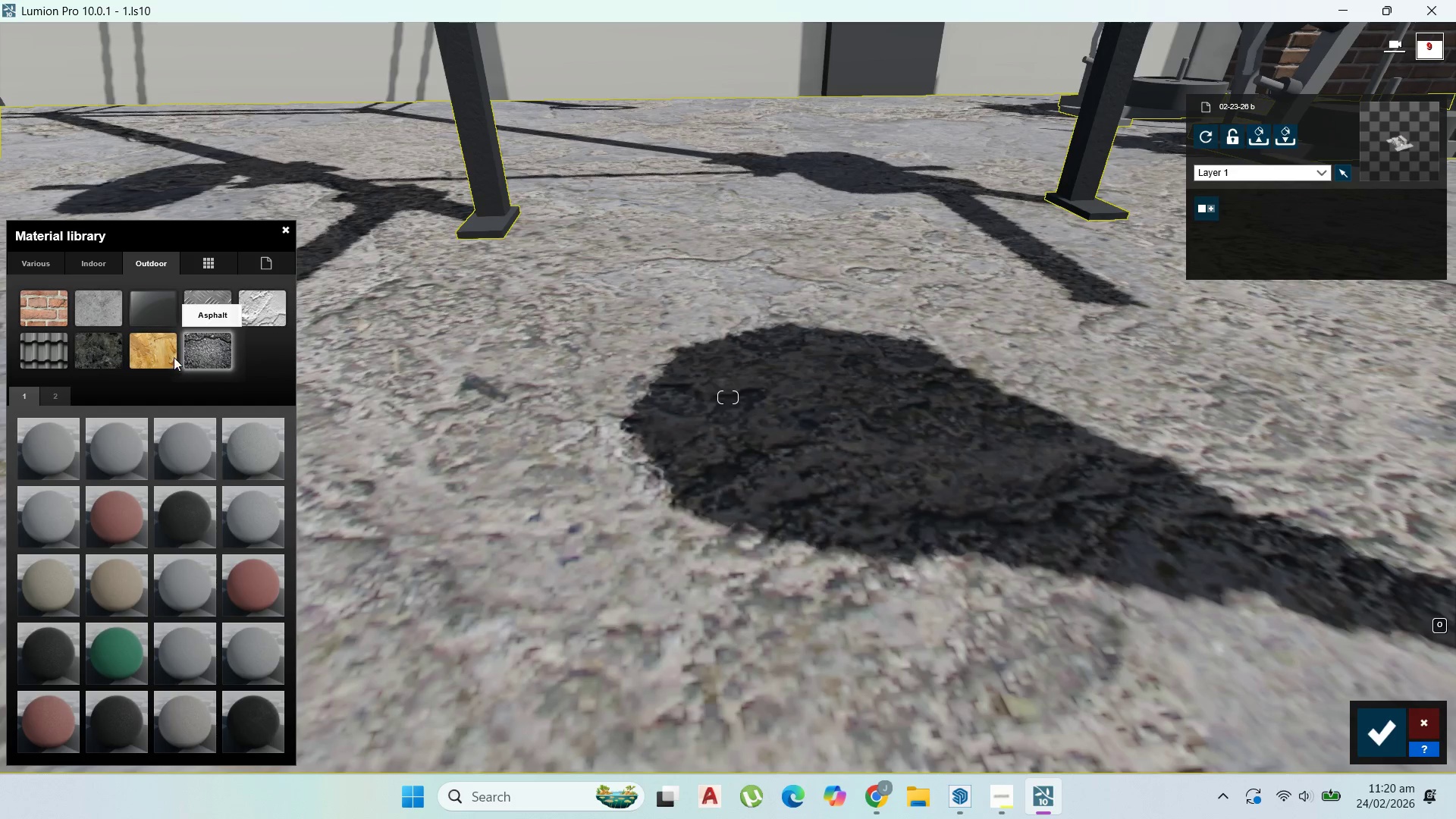 
wait(6.78)
 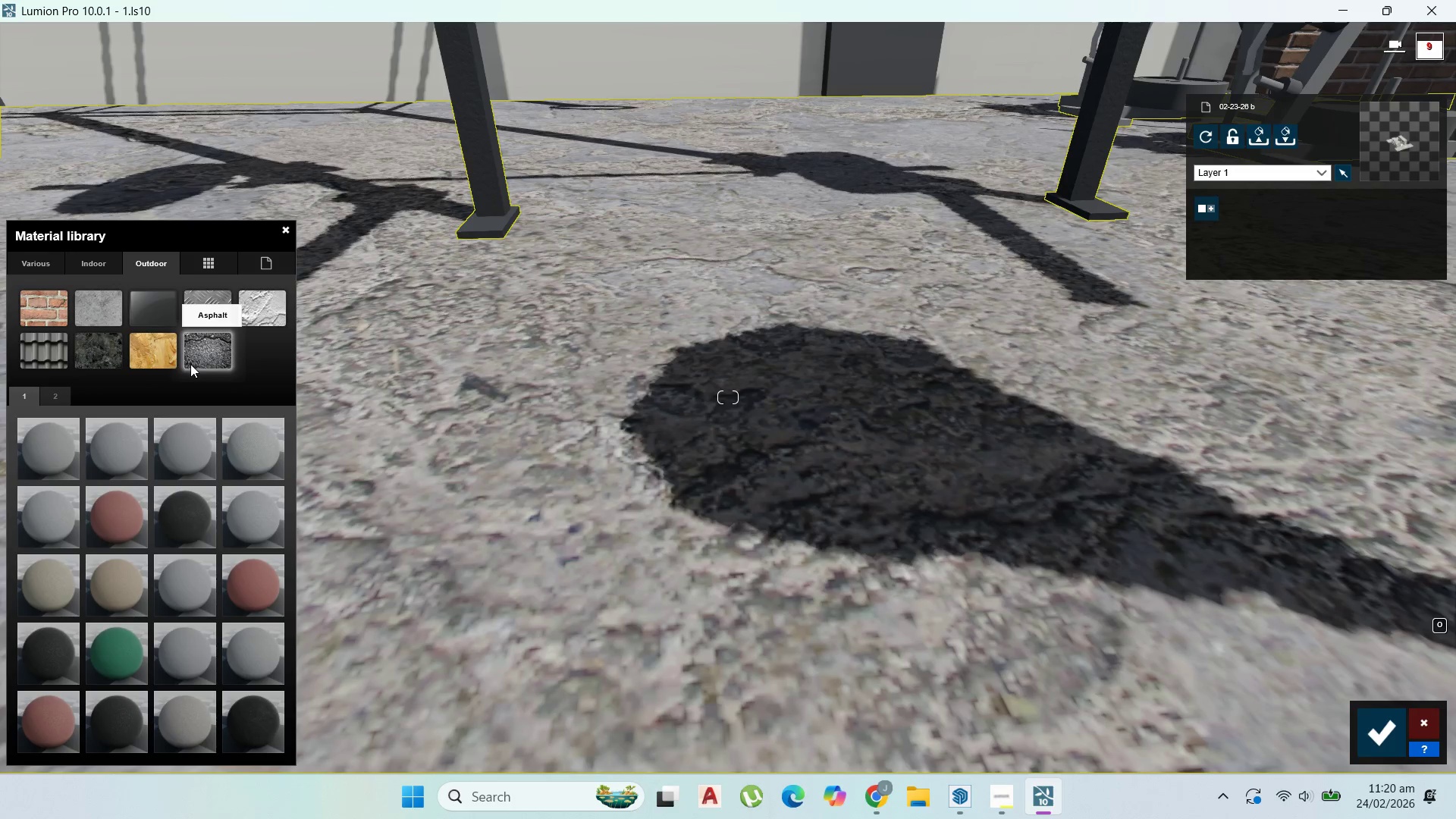 
mouse_move([222, 585])
 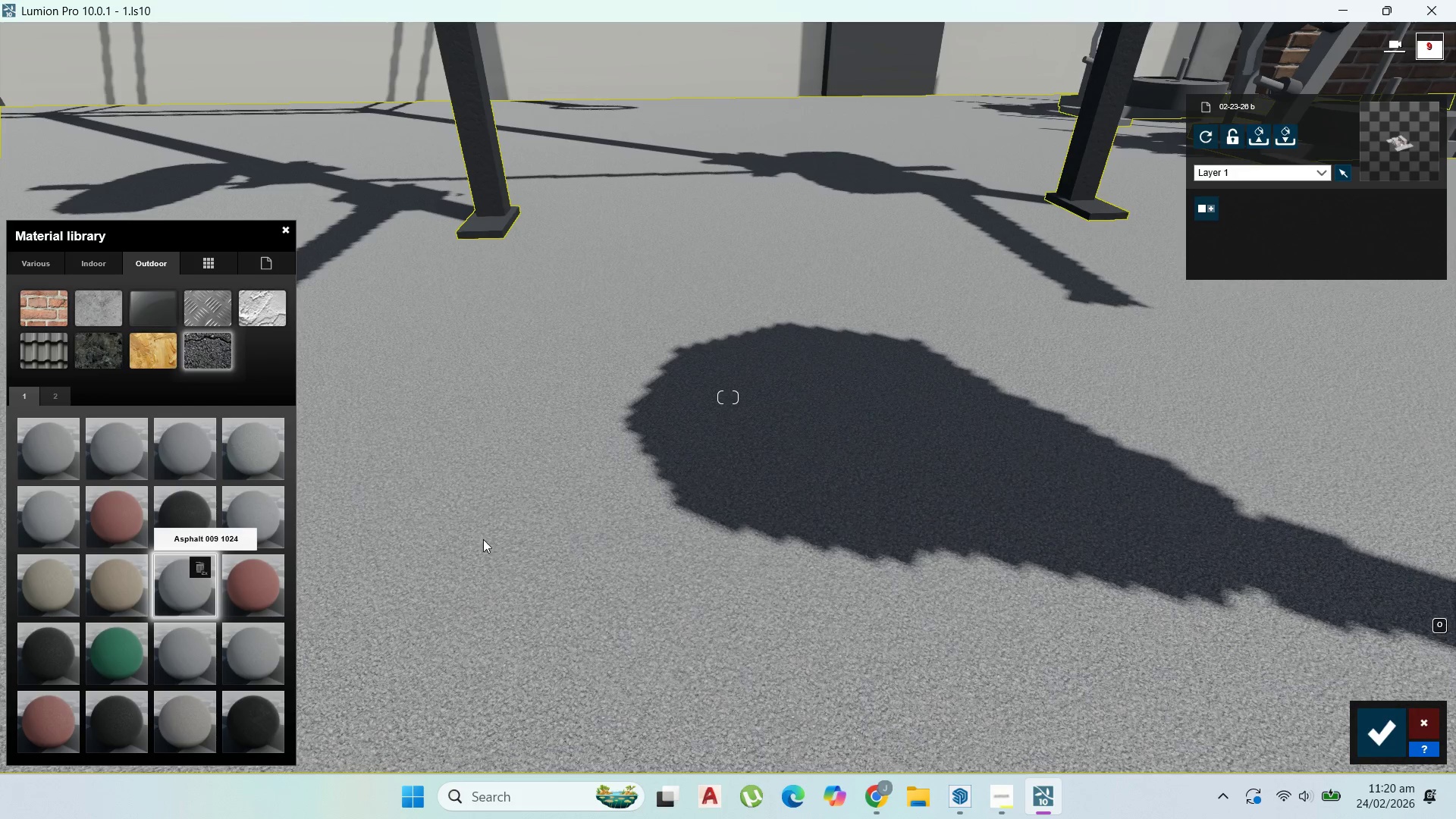 
scroll: coordinate [548, 519], scroll_direction: down, amount: 7.0
 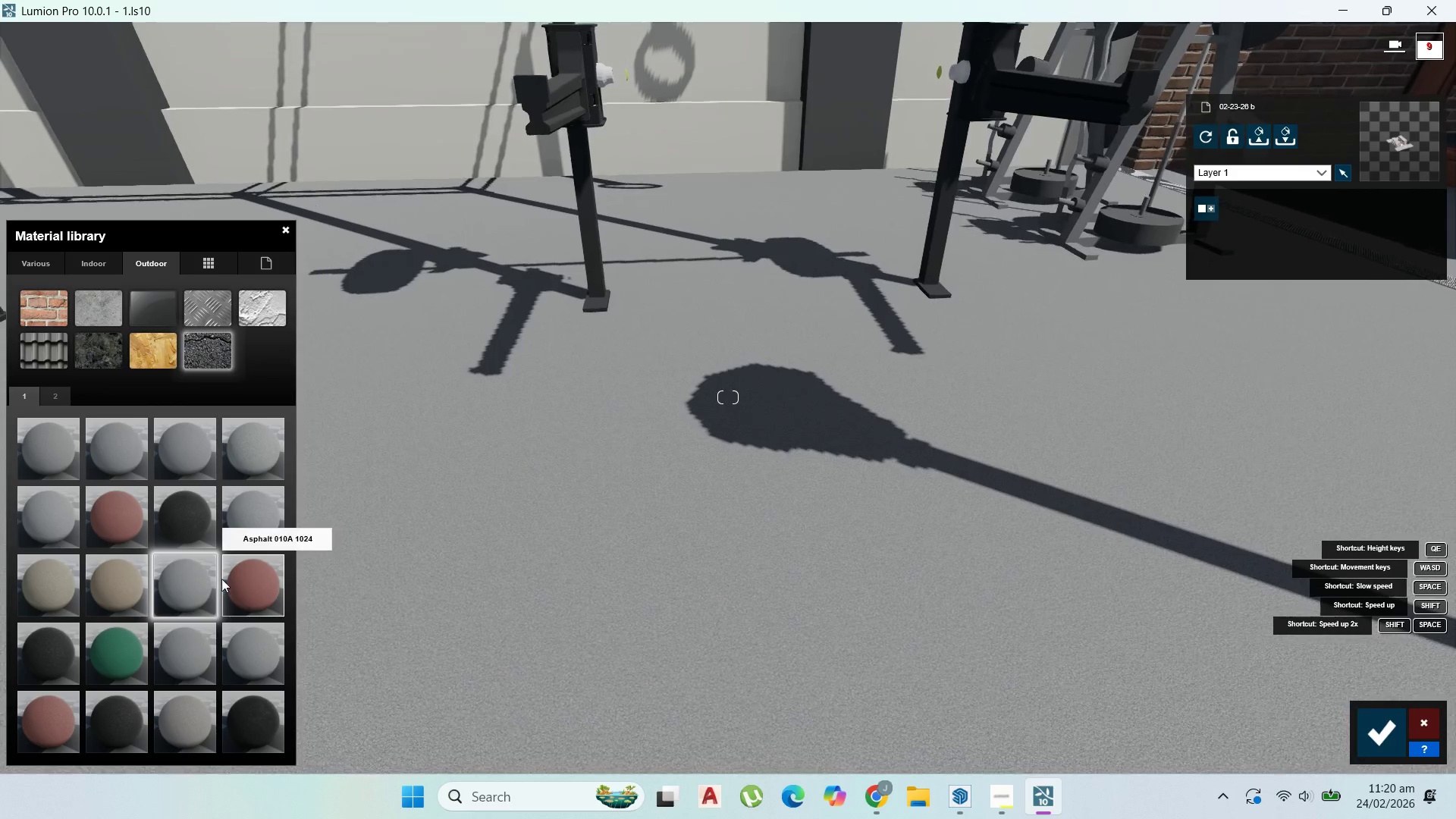 
left_click([256, 633])
 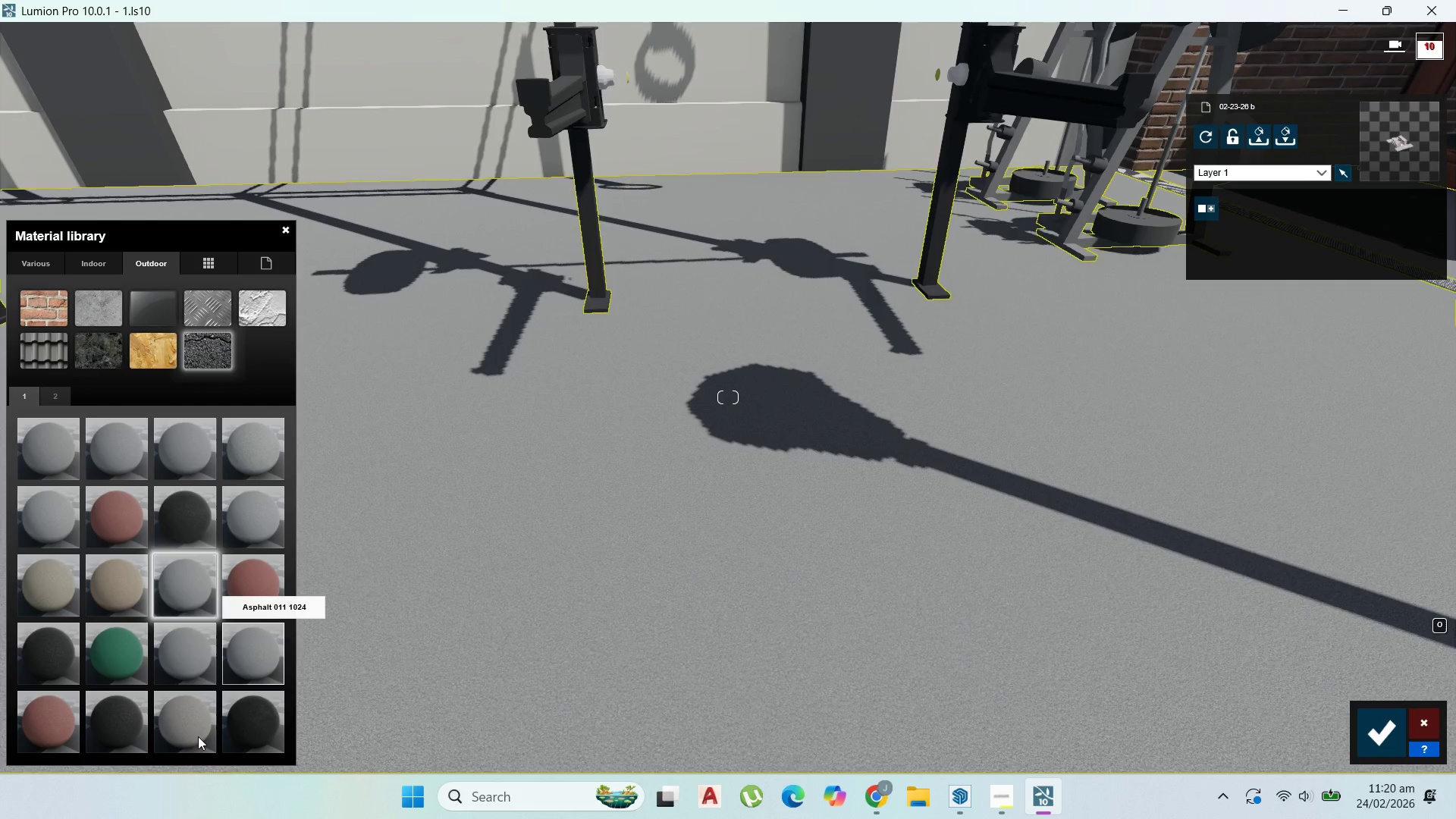 
left_click([193, 737])
 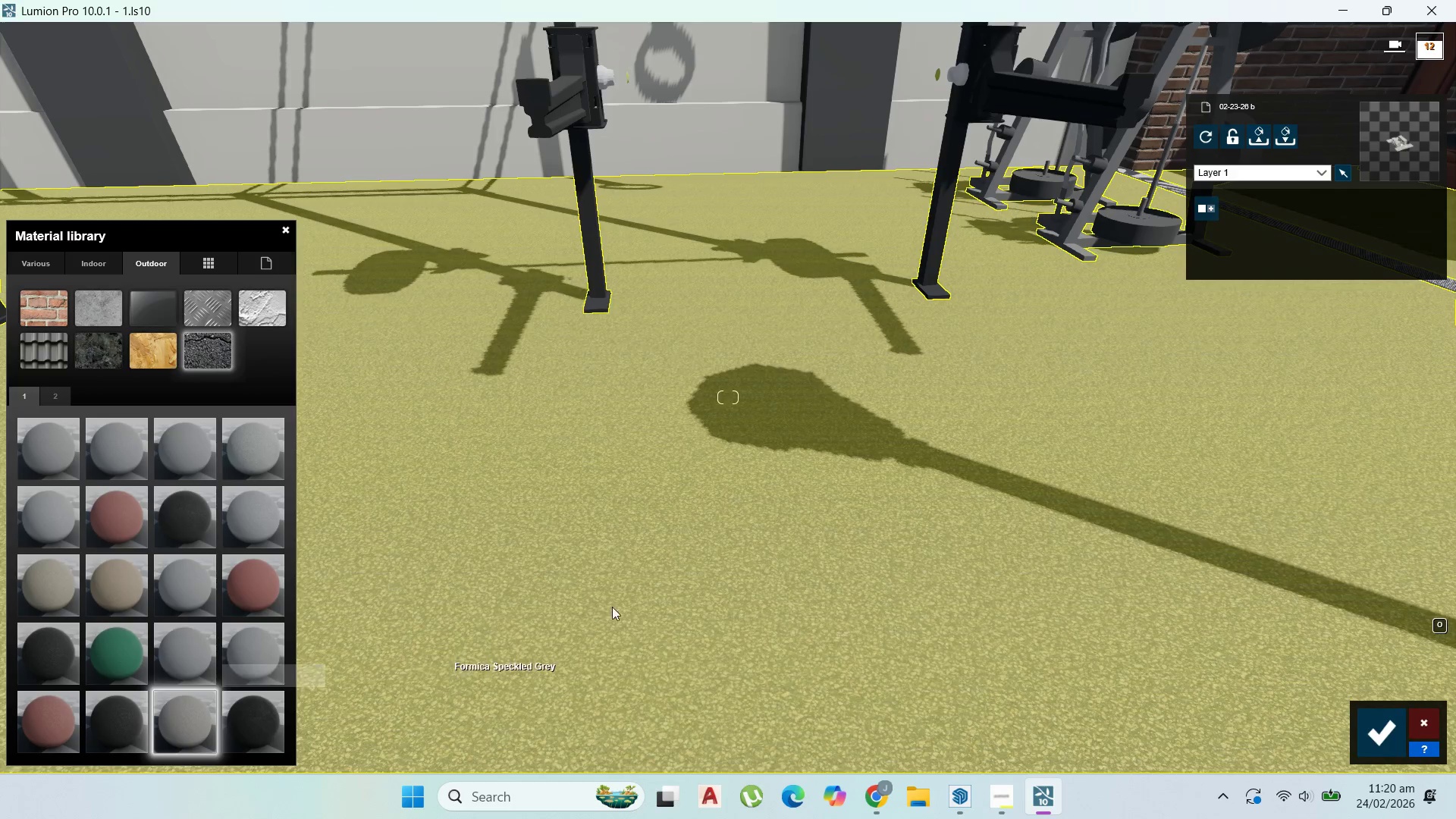 
scroll: coordinate [689, 589], scroll_direction: down, amount: 16.0
 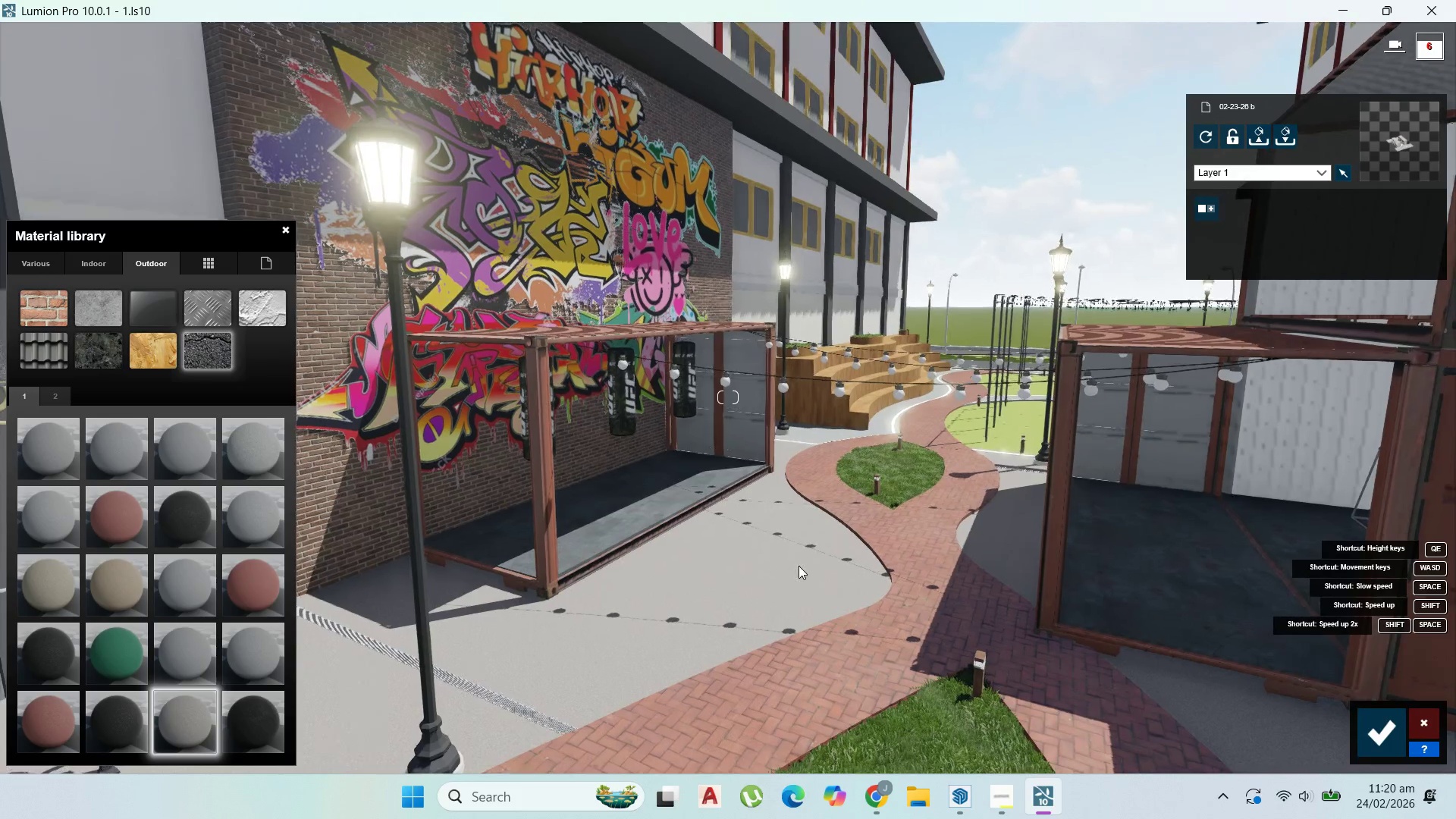 
wait(5.27)
 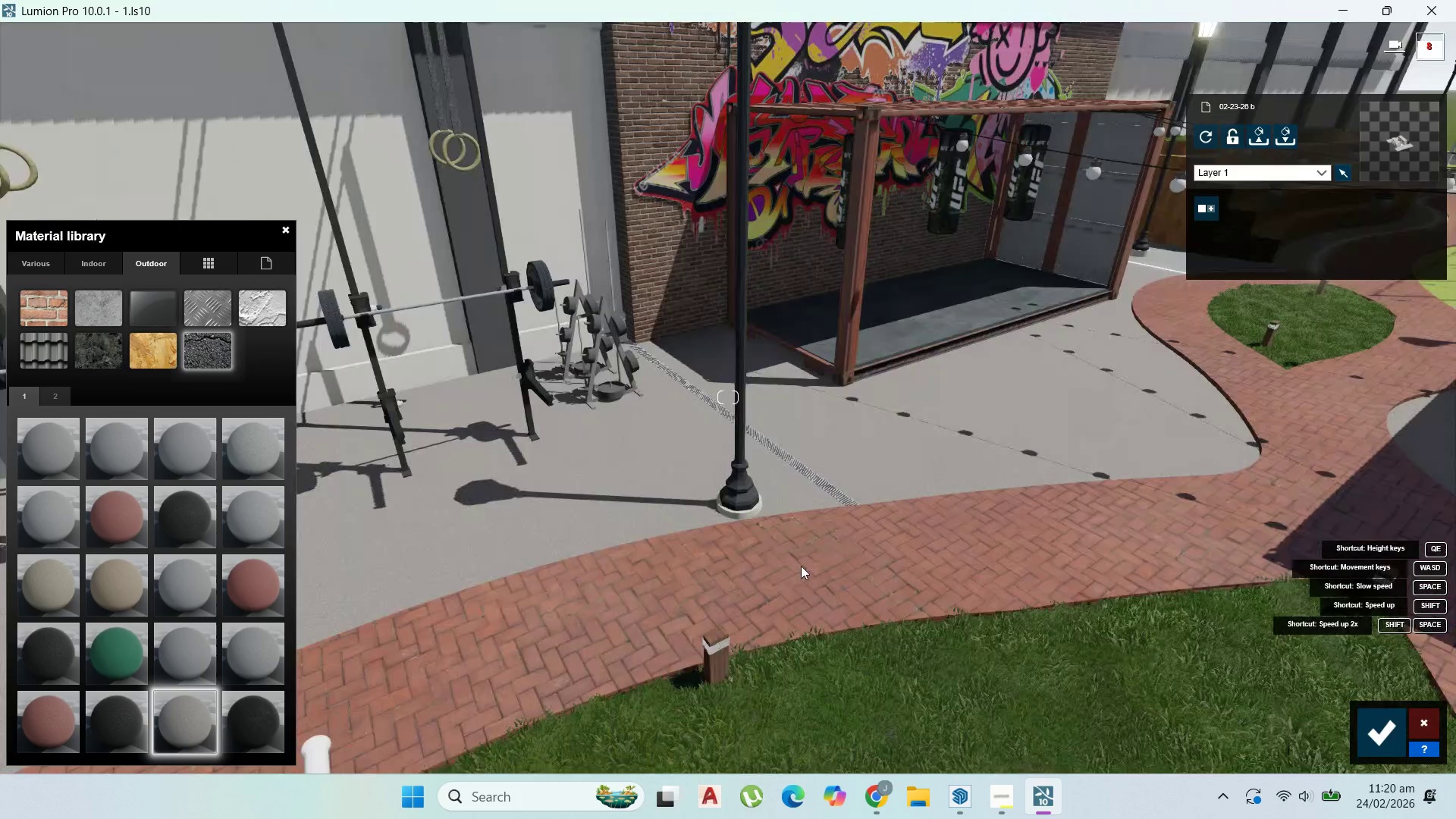 
scroll: coordinate [823, 541], scroll_direction: down, amount: 5.0
 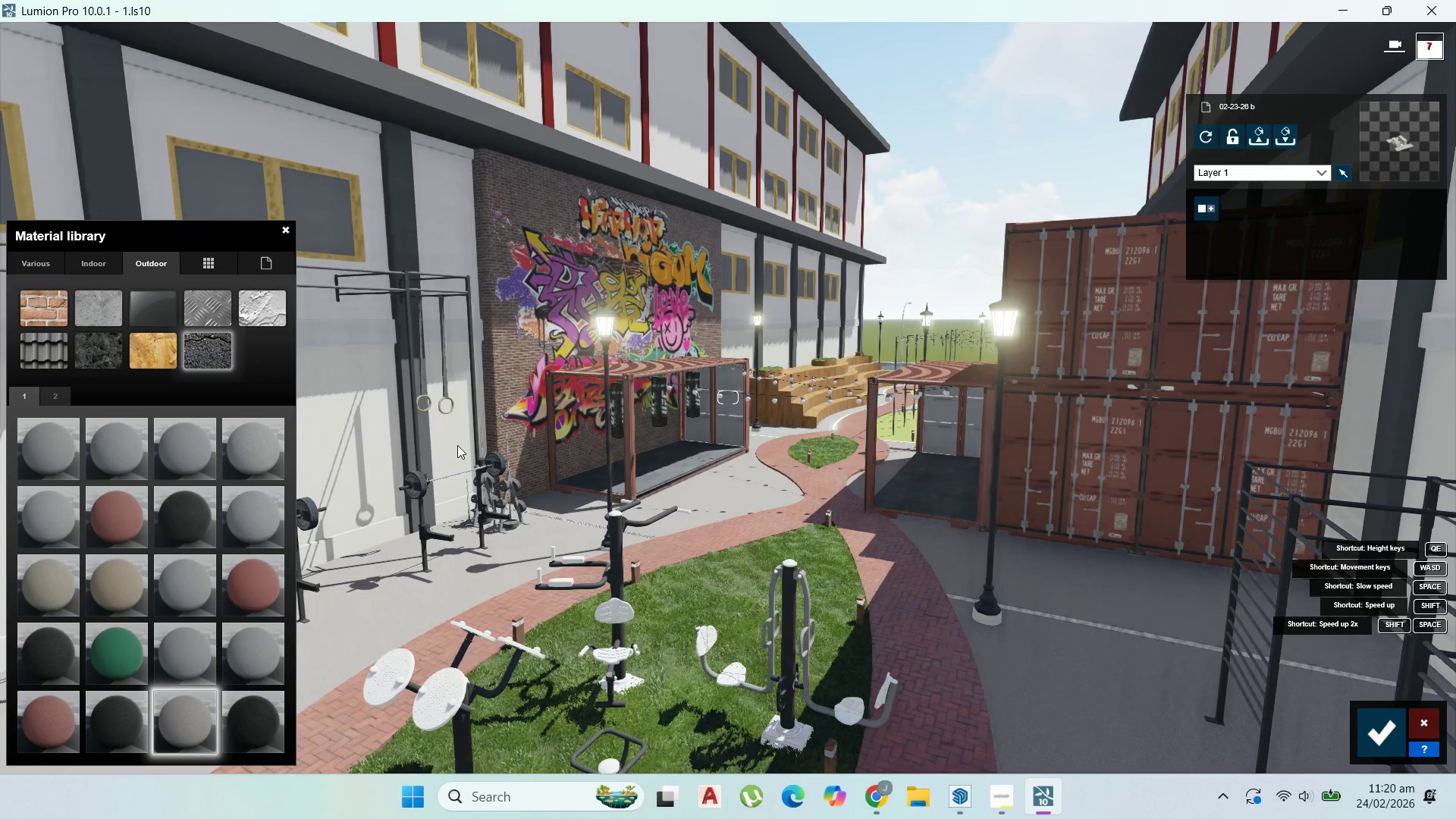 
left_click([467, 449])
 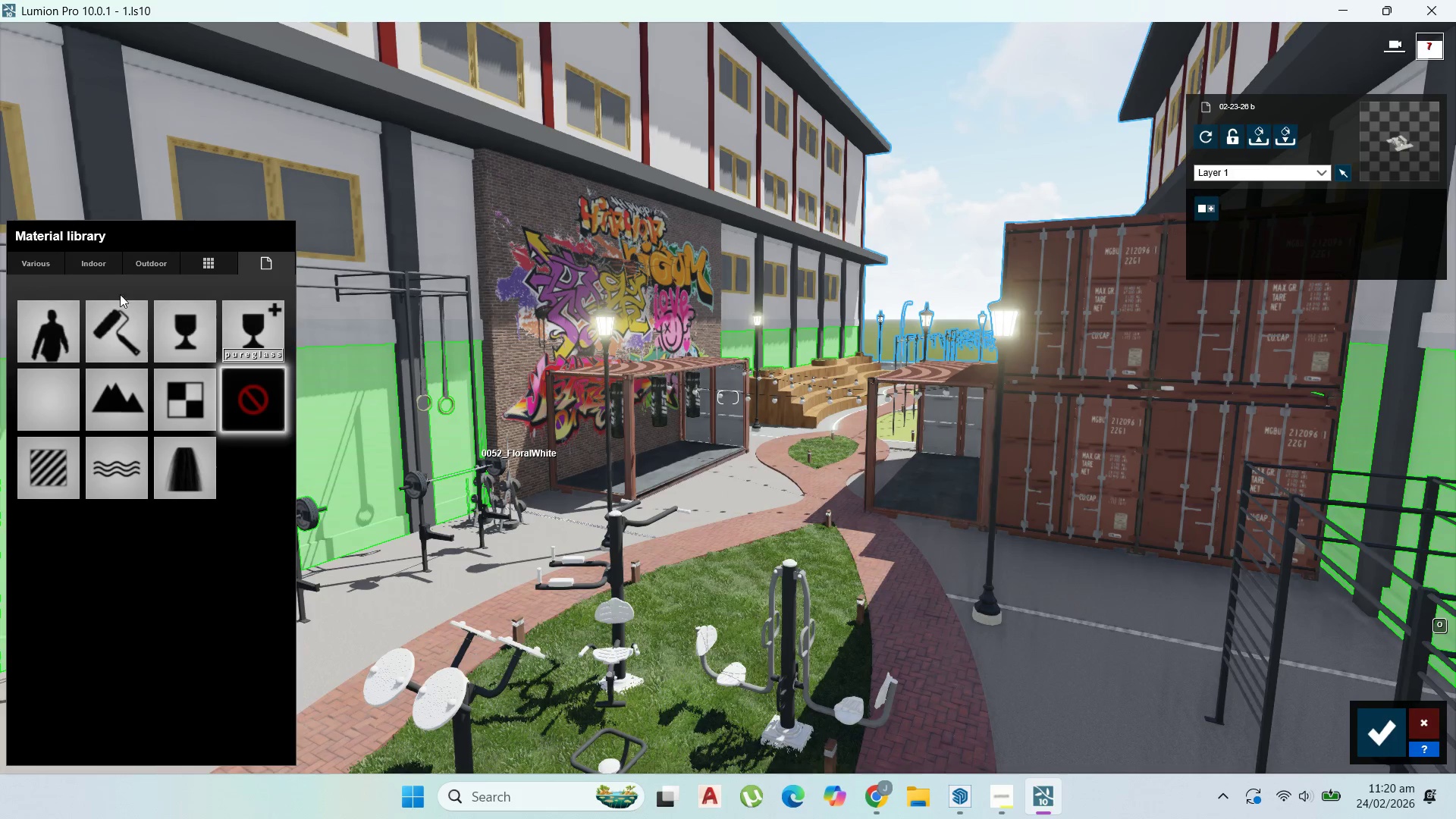 
left_click([83, 263])
 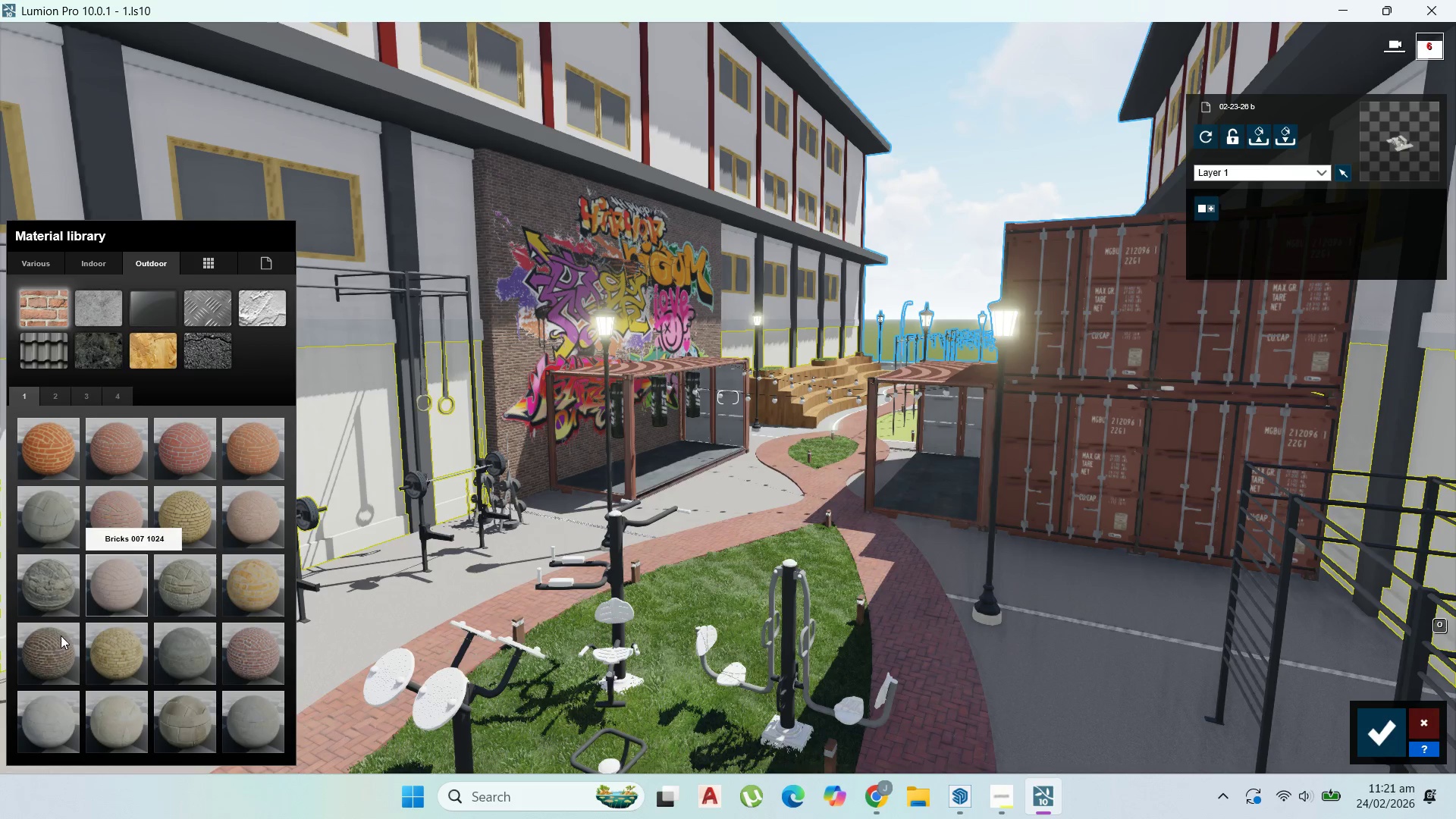 
wait(11.53)
 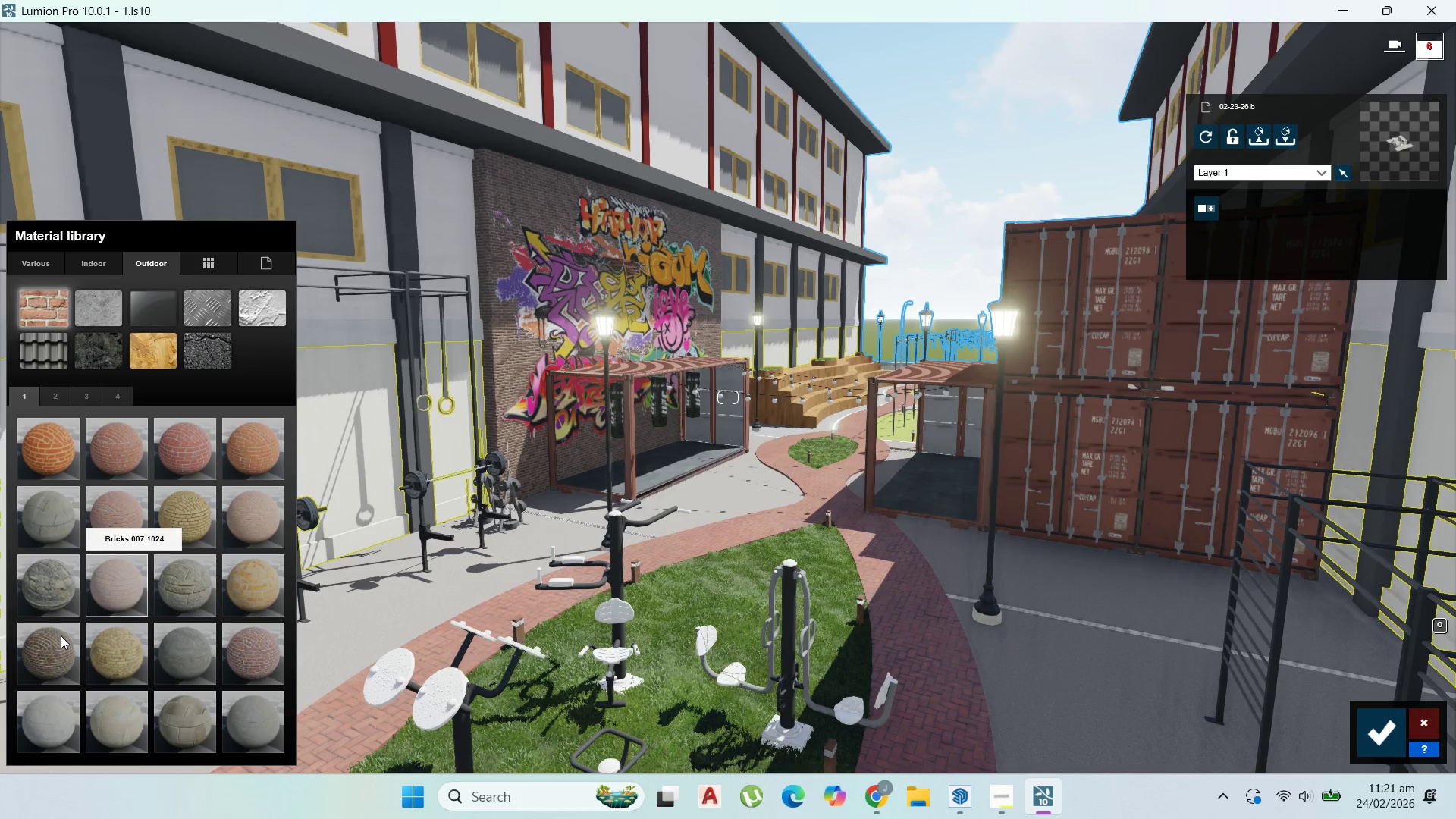 
scroll: coordinate [669, 645], scroll_direction: up, amount: 2.0
 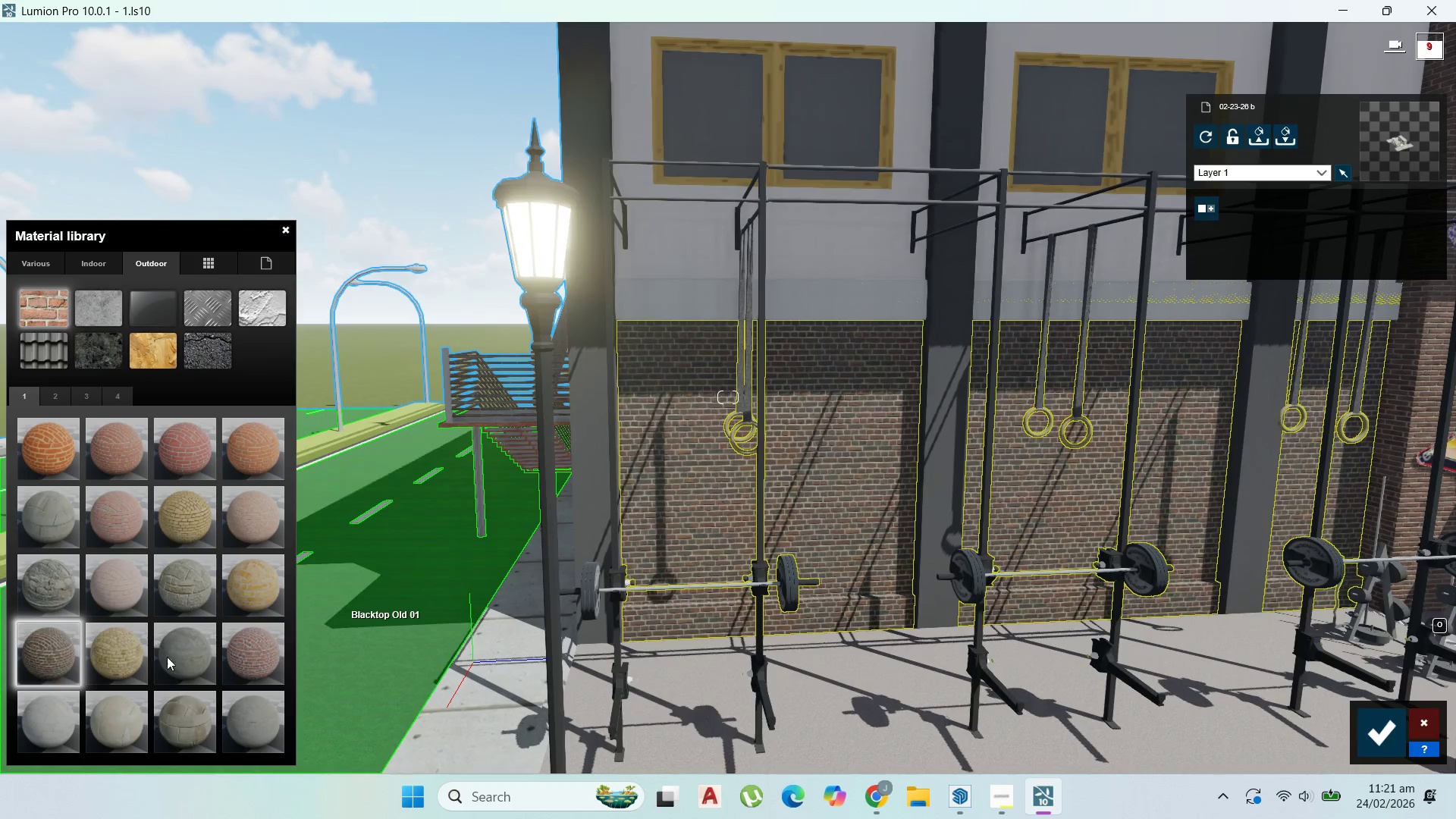 
mouse_move([174, 710])
 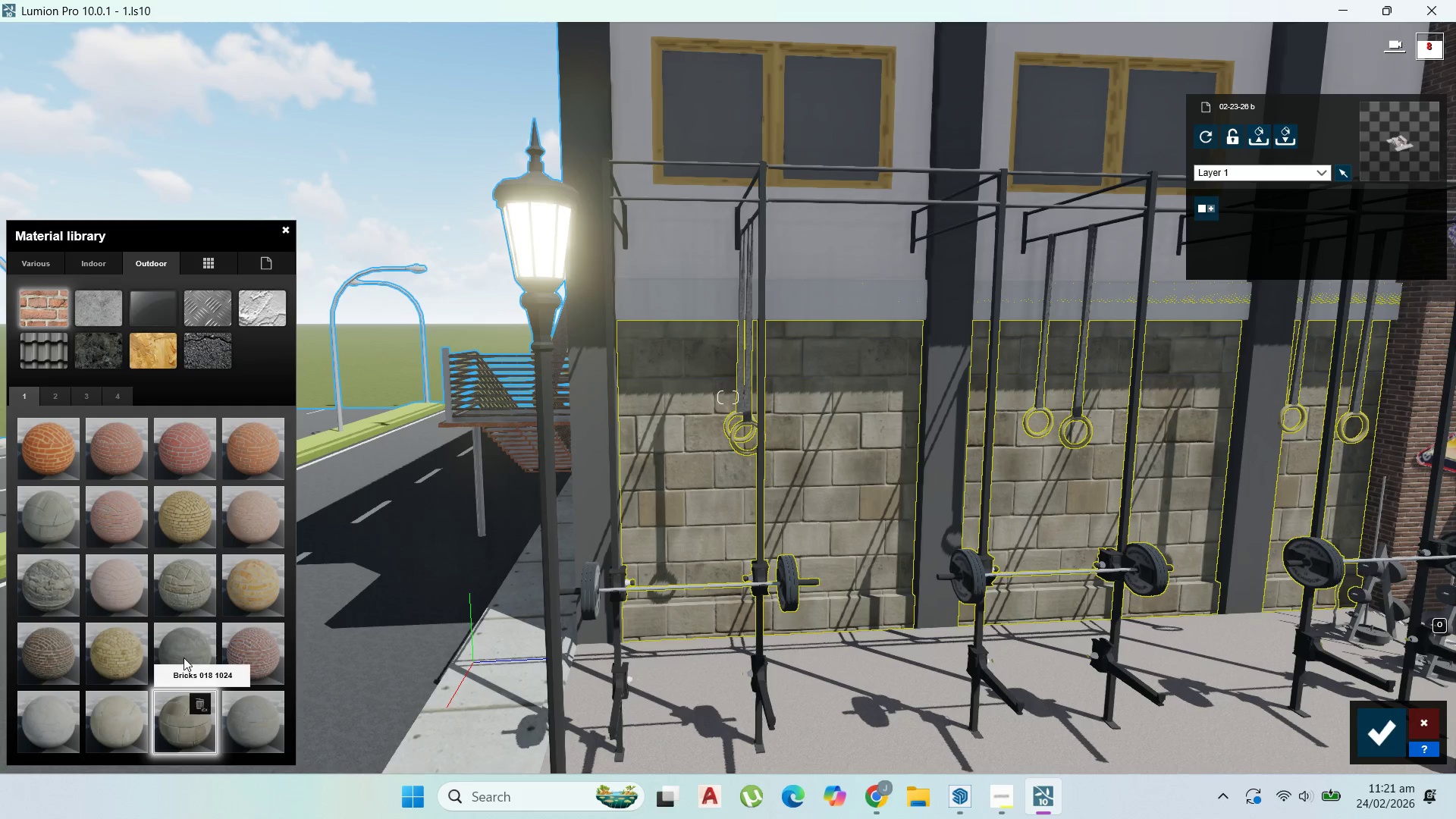 
left_click([184, 657])
 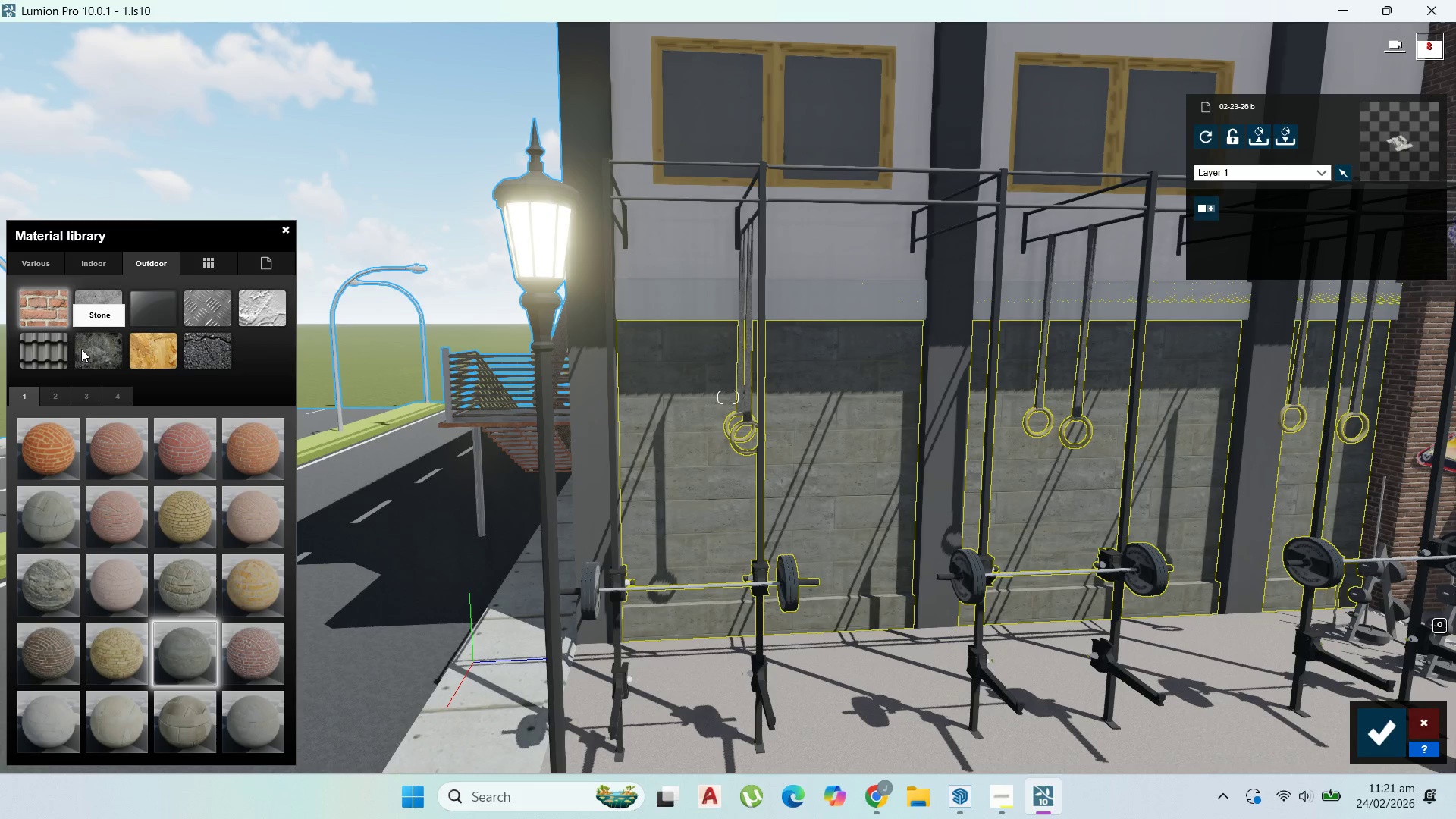 
double_click([29, 254])
 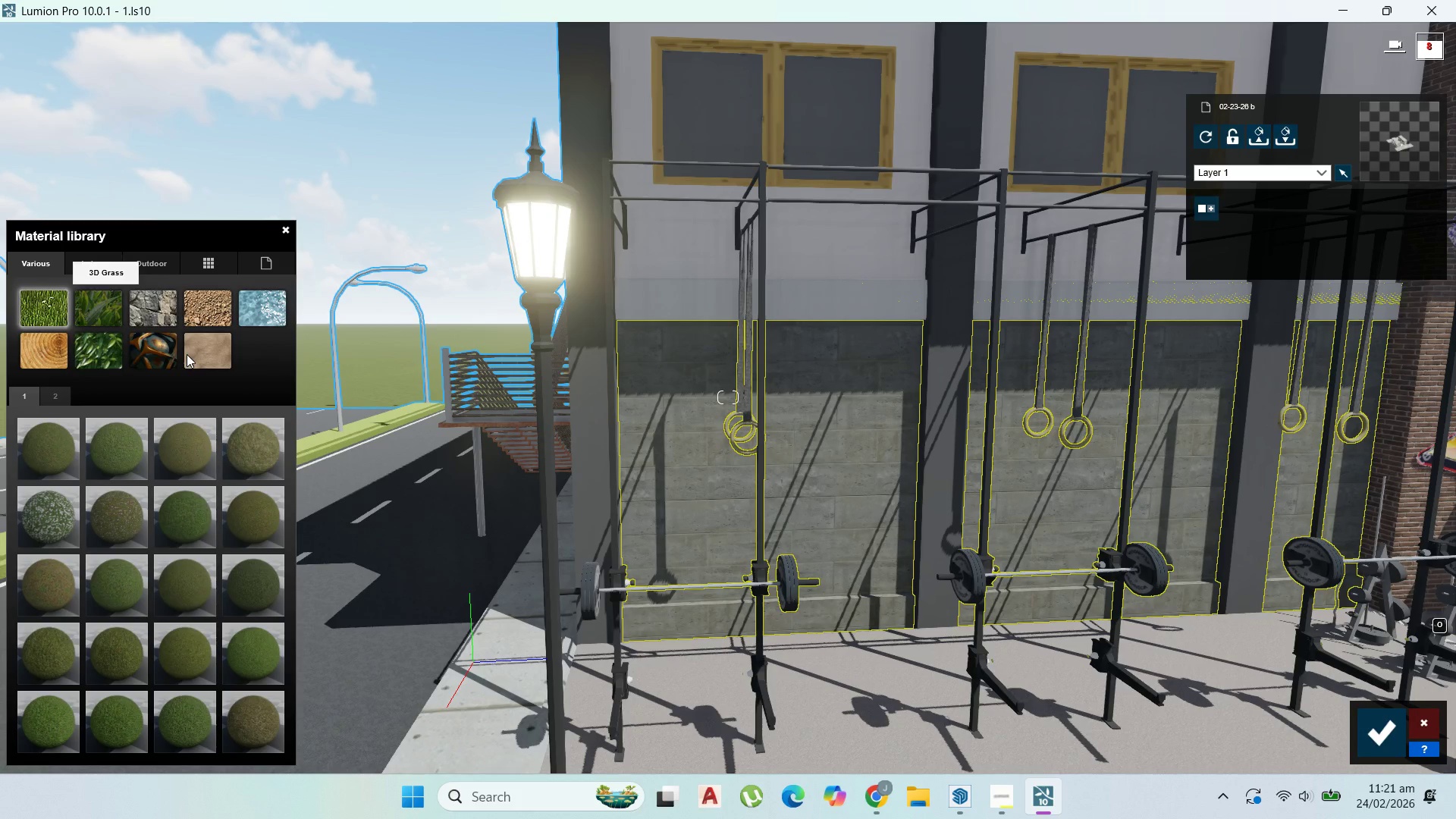 
left_click([160, 354])
 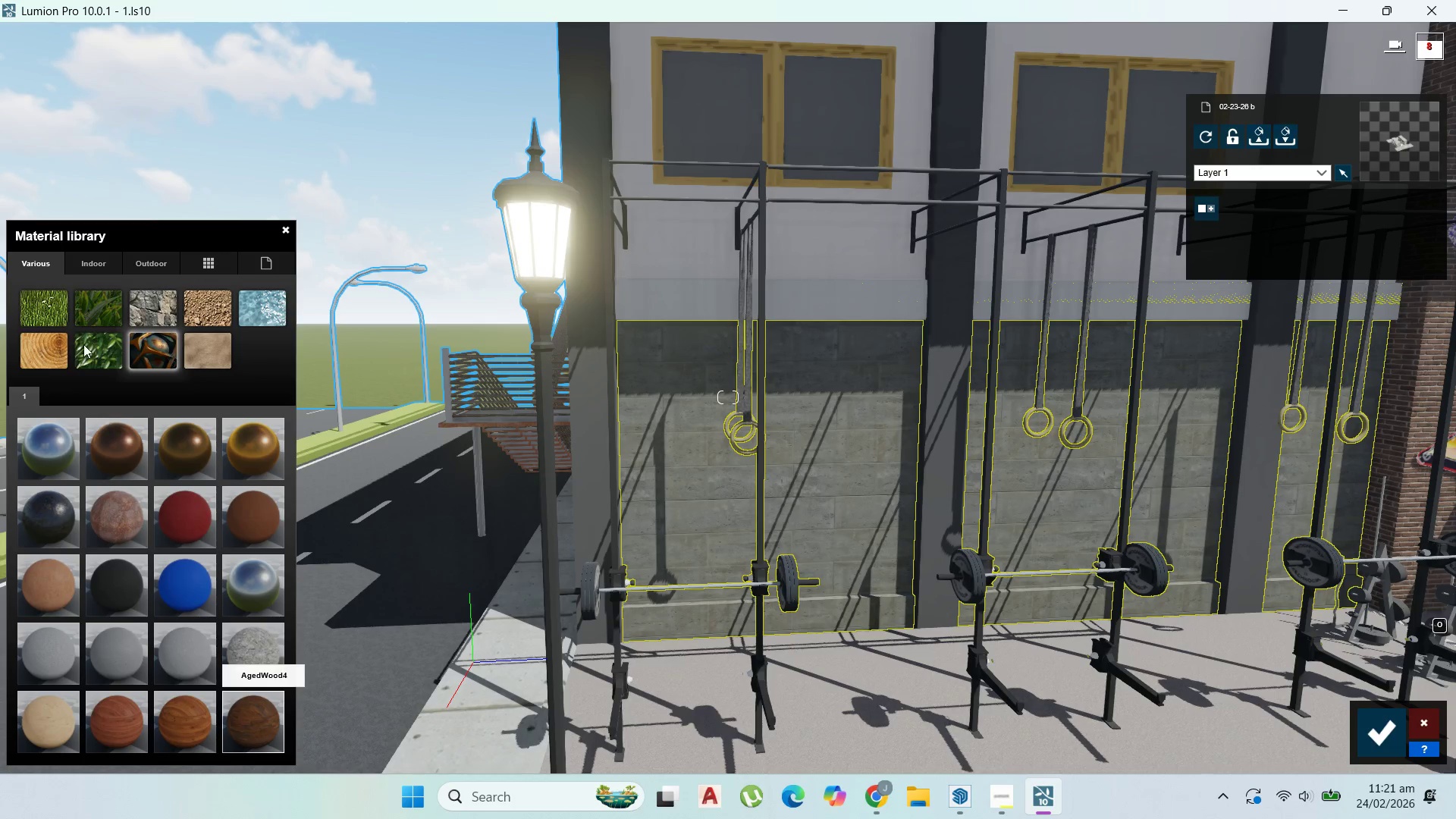 
left_click([87, 262])
 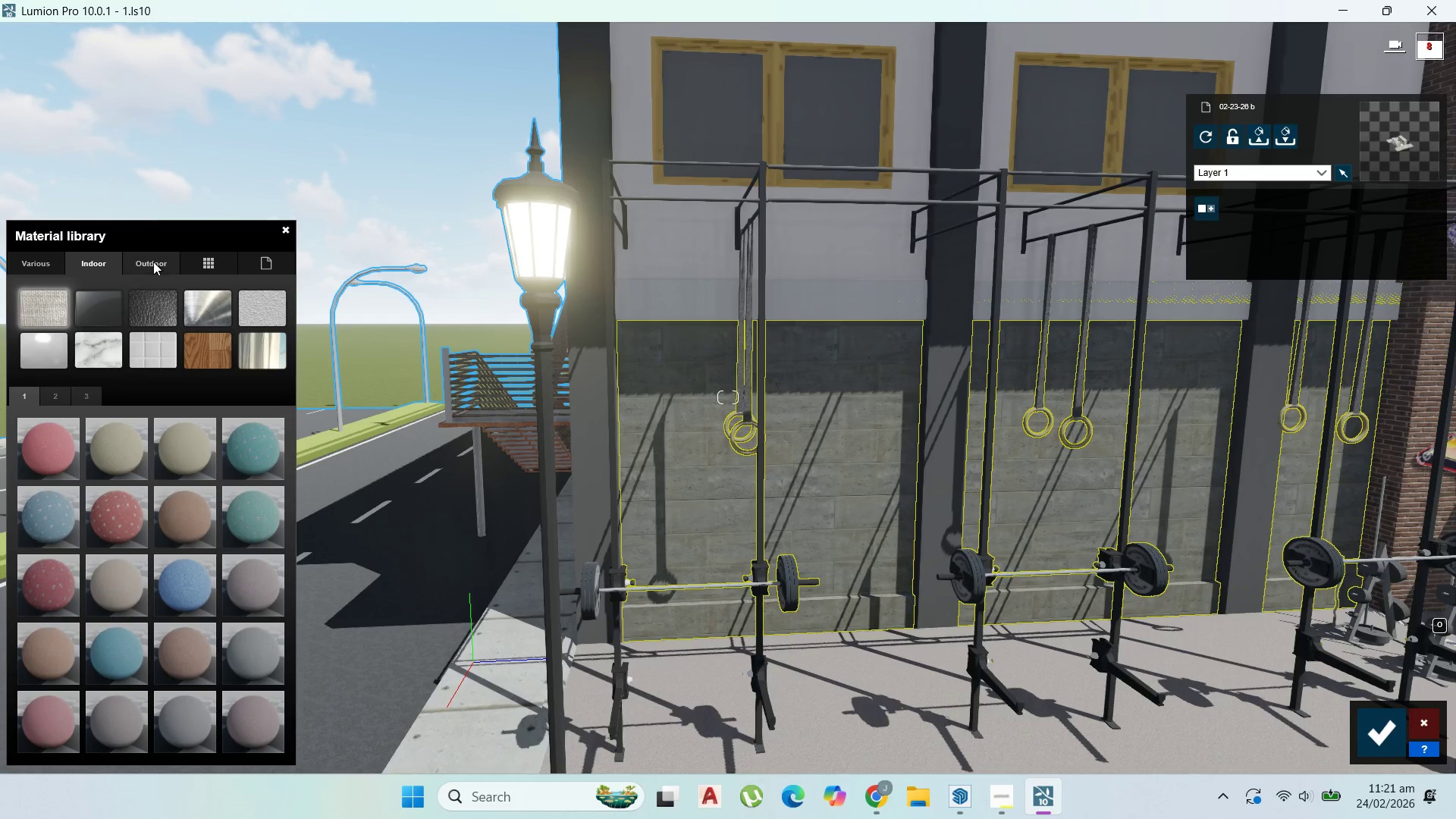 
left_click([154, 262])
 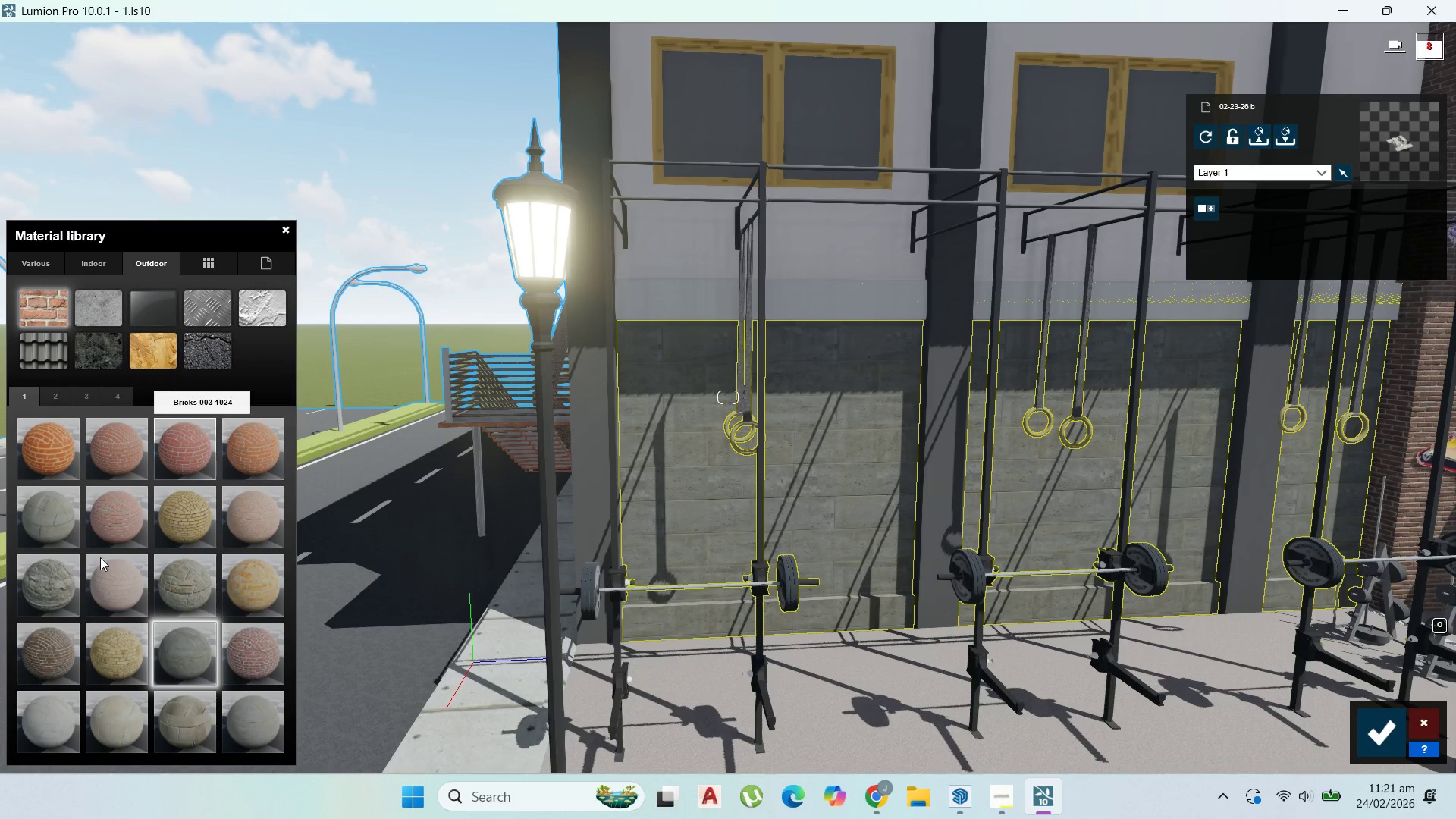 
left_click([115, 648])
 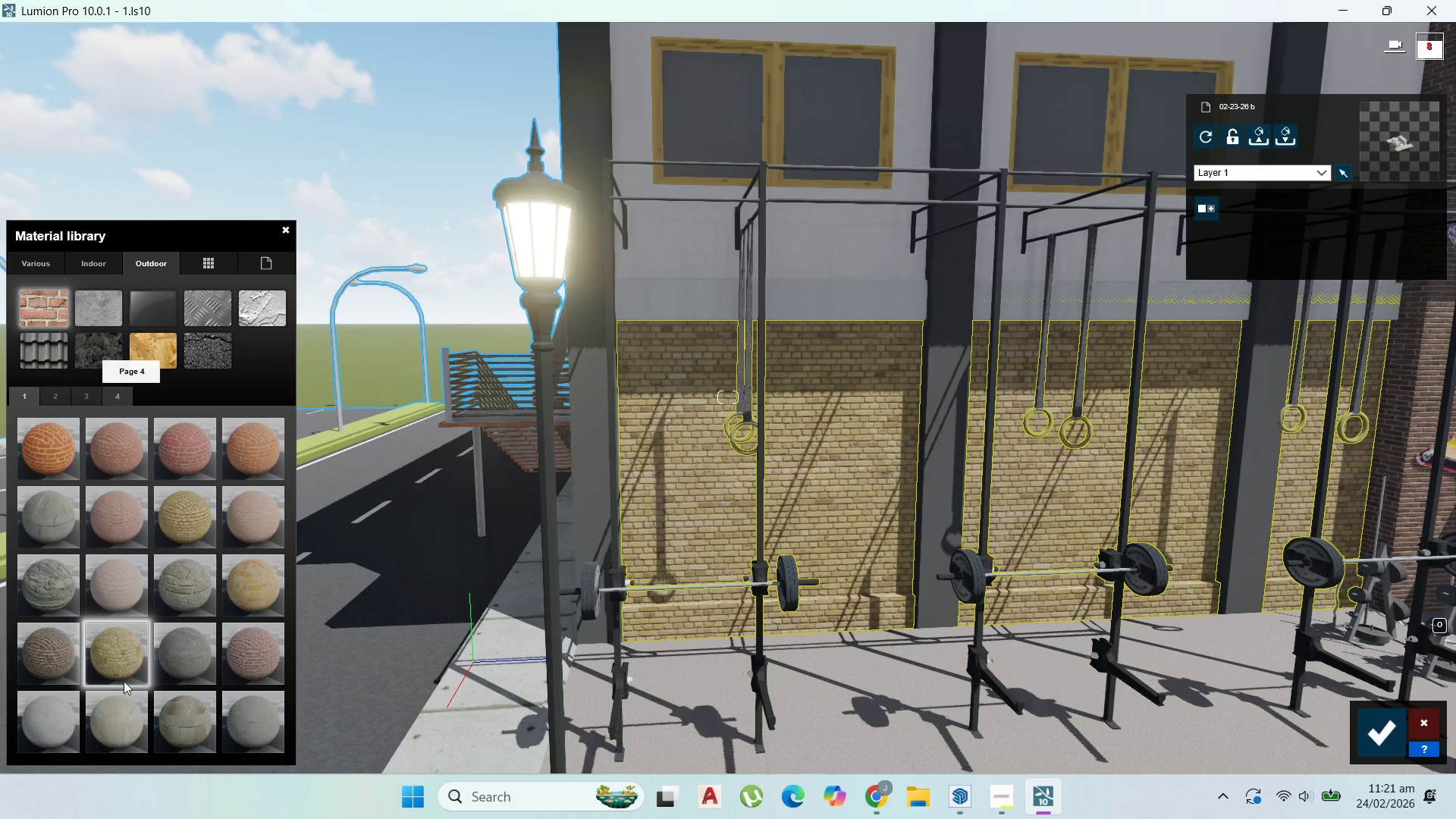 
left_click([65, 402])
 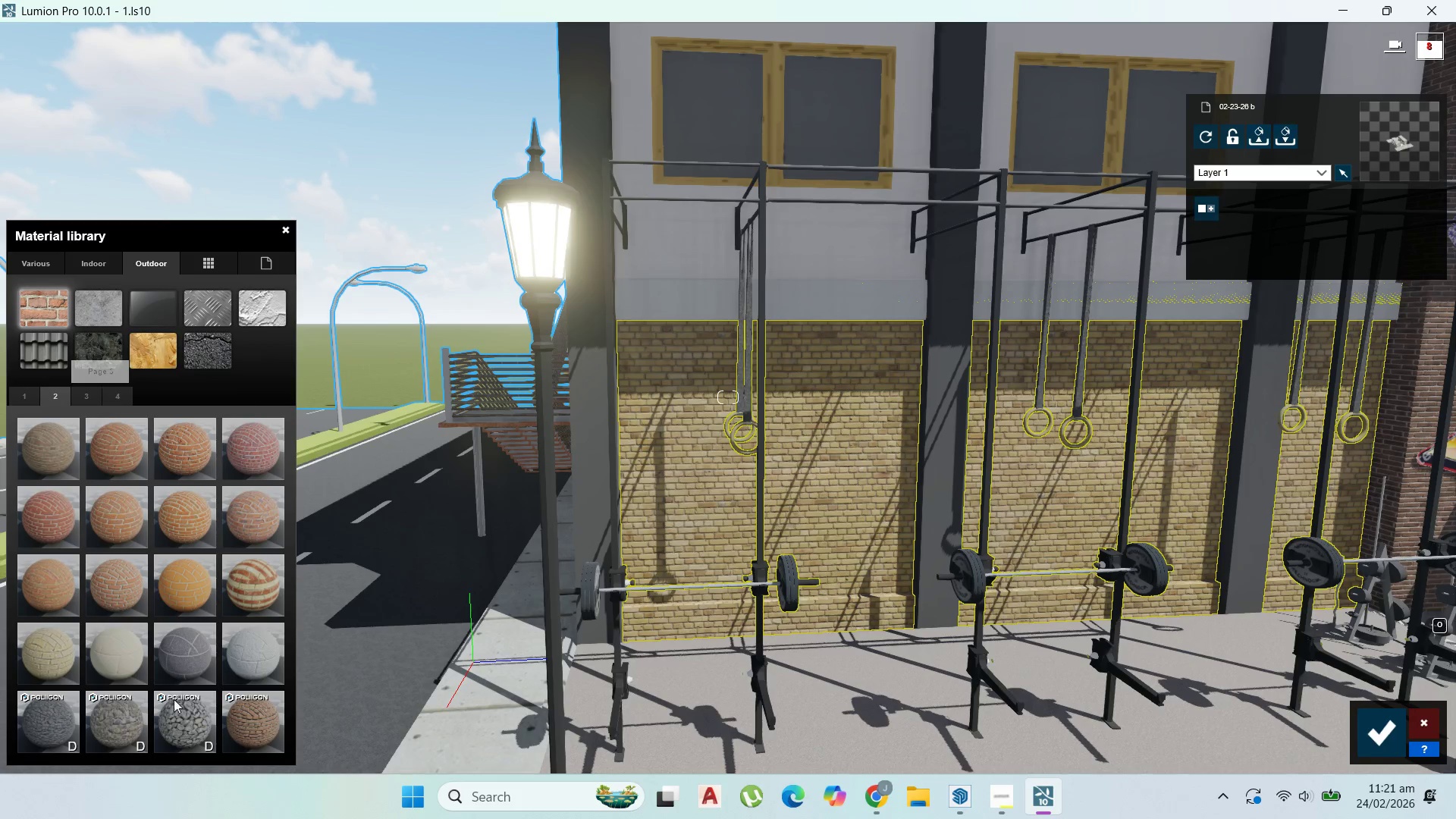 
left_click([177, 706])
 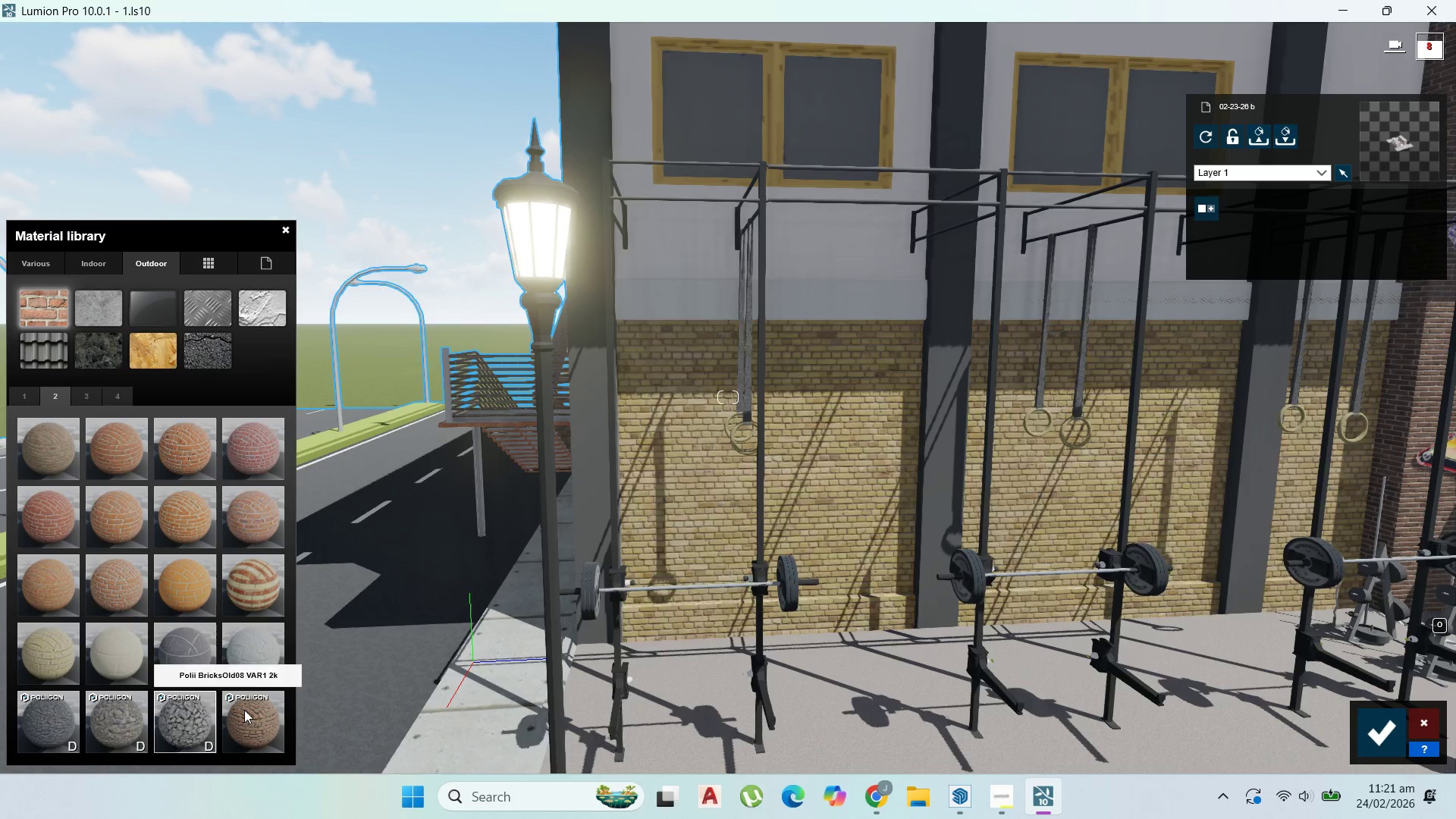 
left_click([253, 711])
 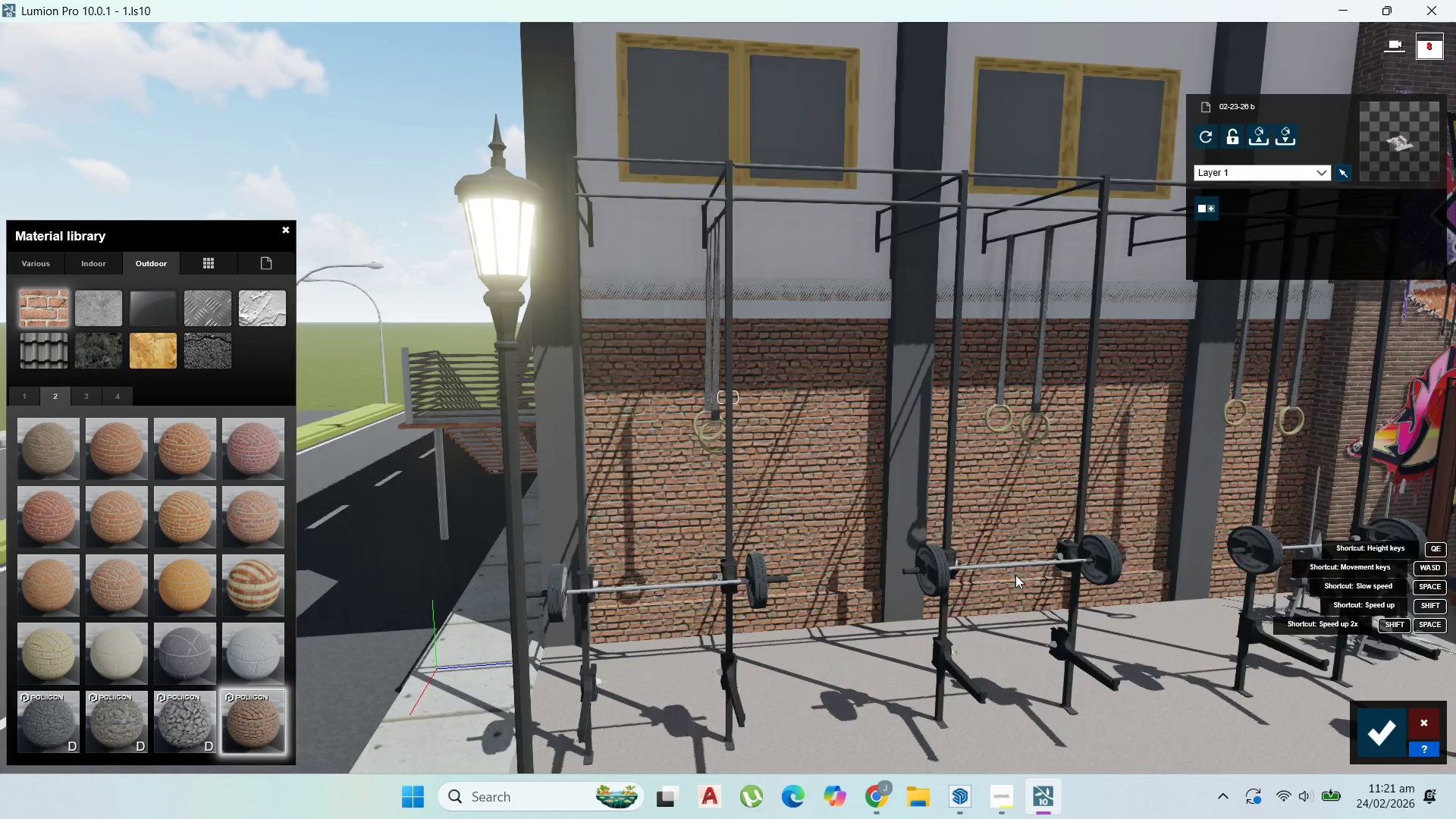 
right_click([1015, 575])
 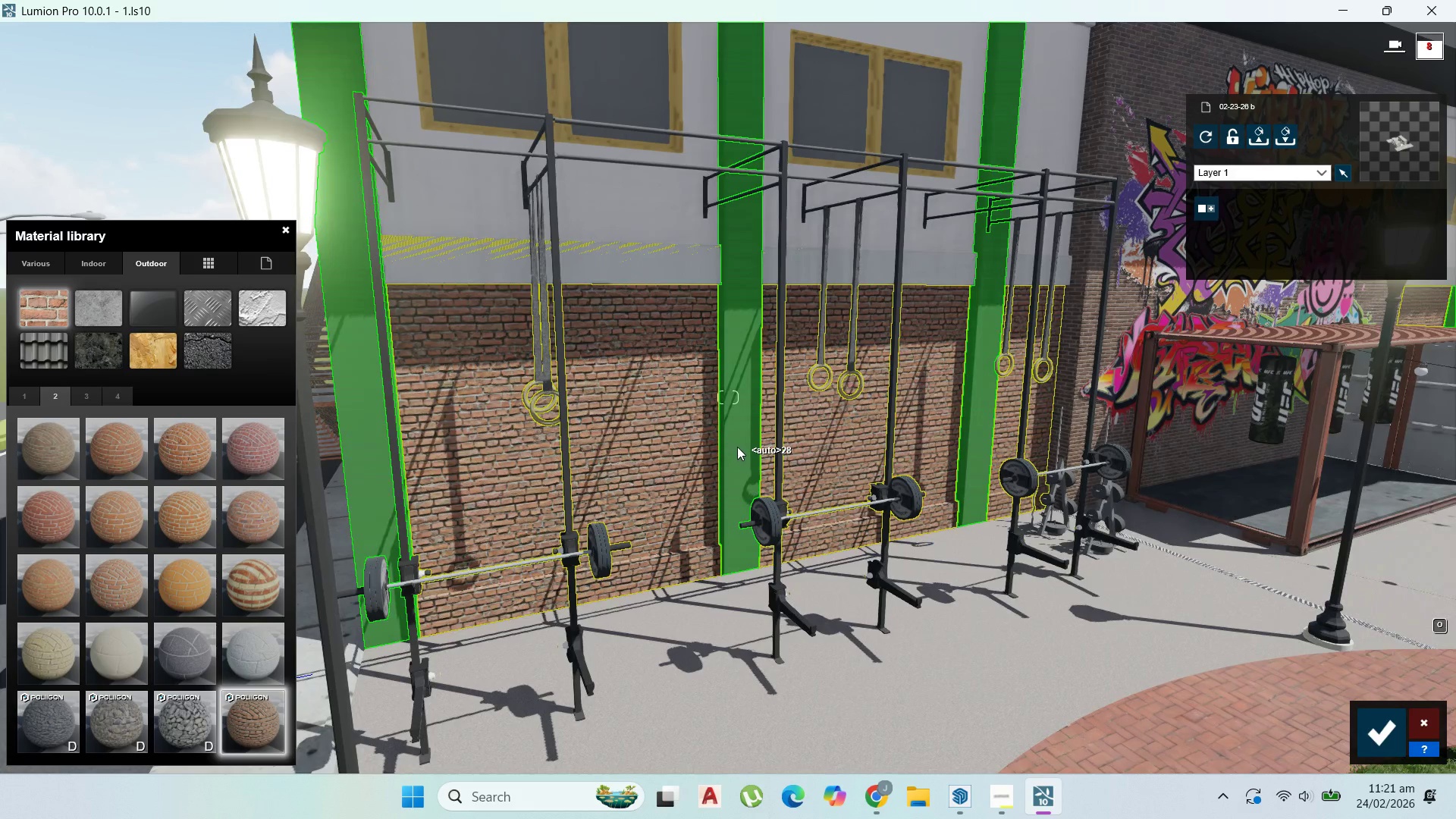 
left_click([738, 447])
 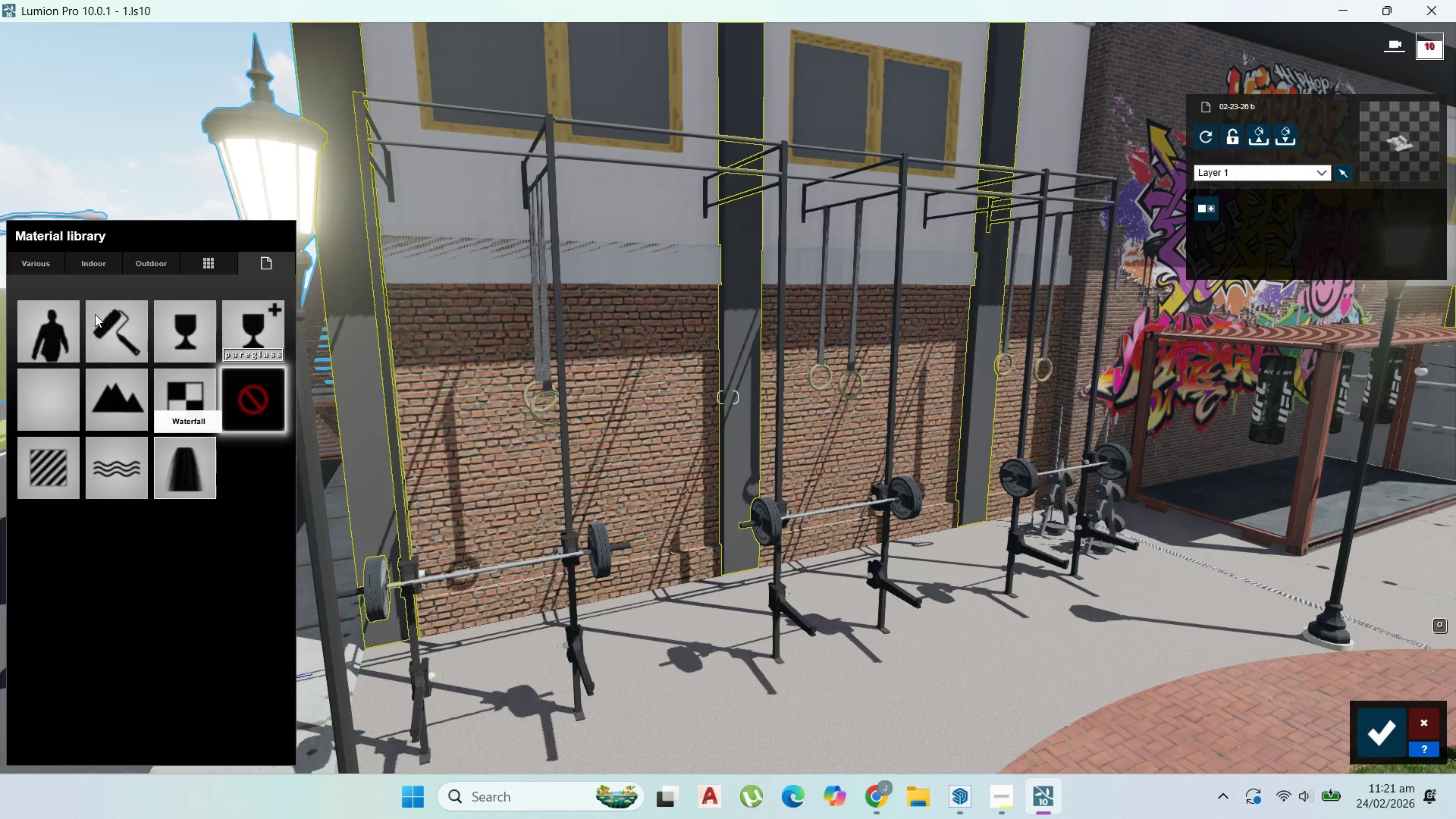 
mouse_move([161, 273])
 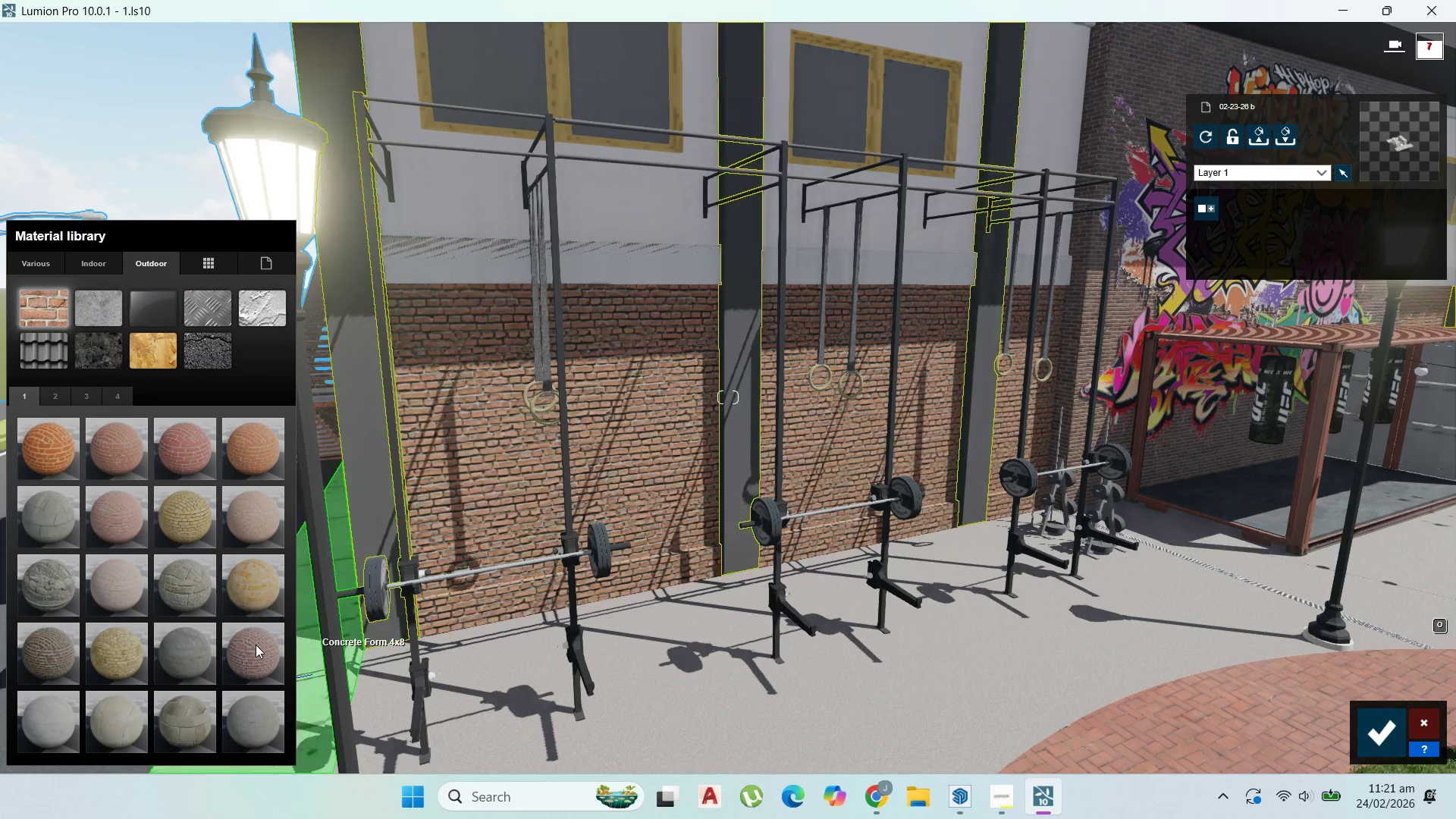 
left_click([254, 650])
 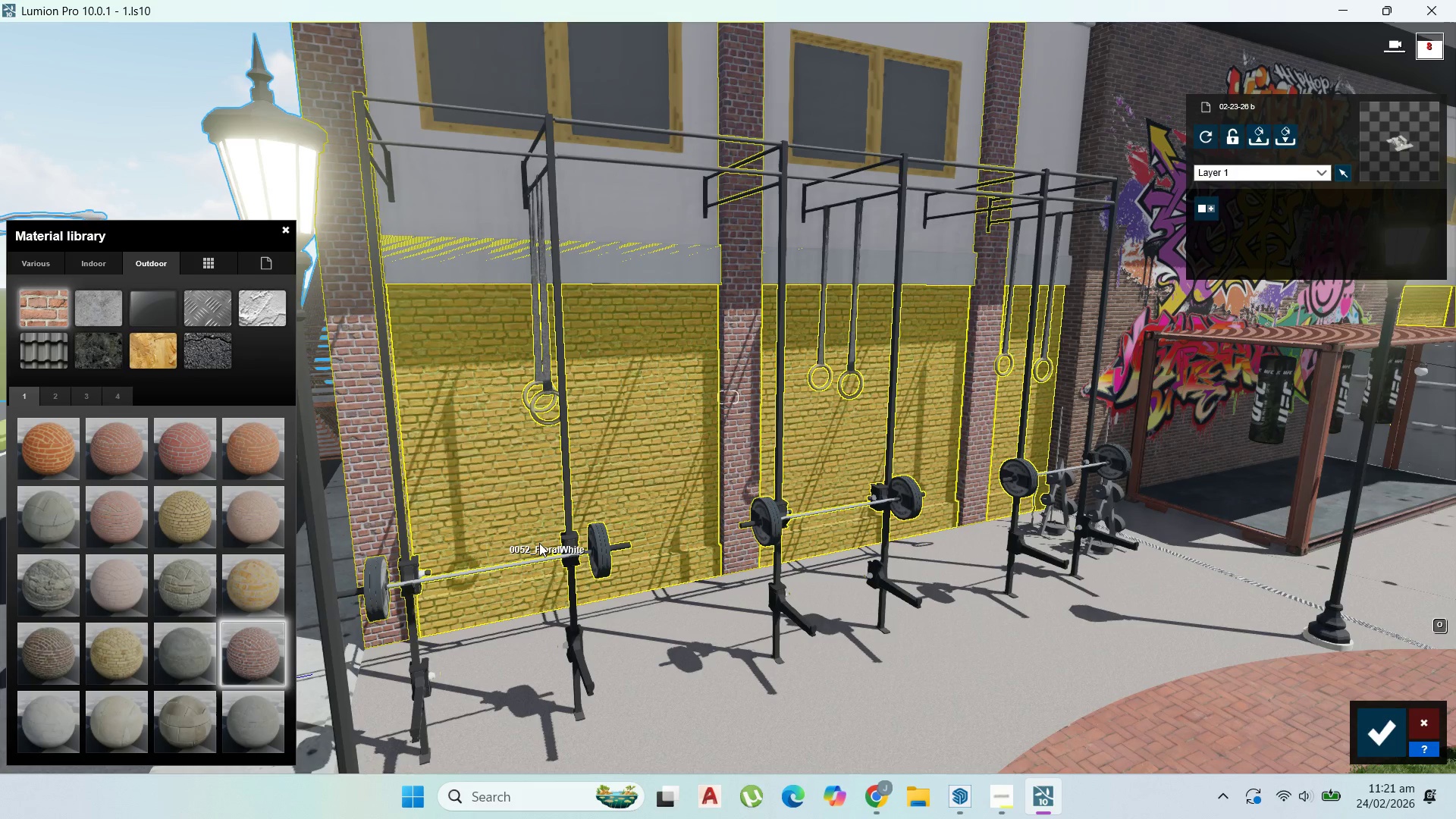 
mouse_move([111, 394])
 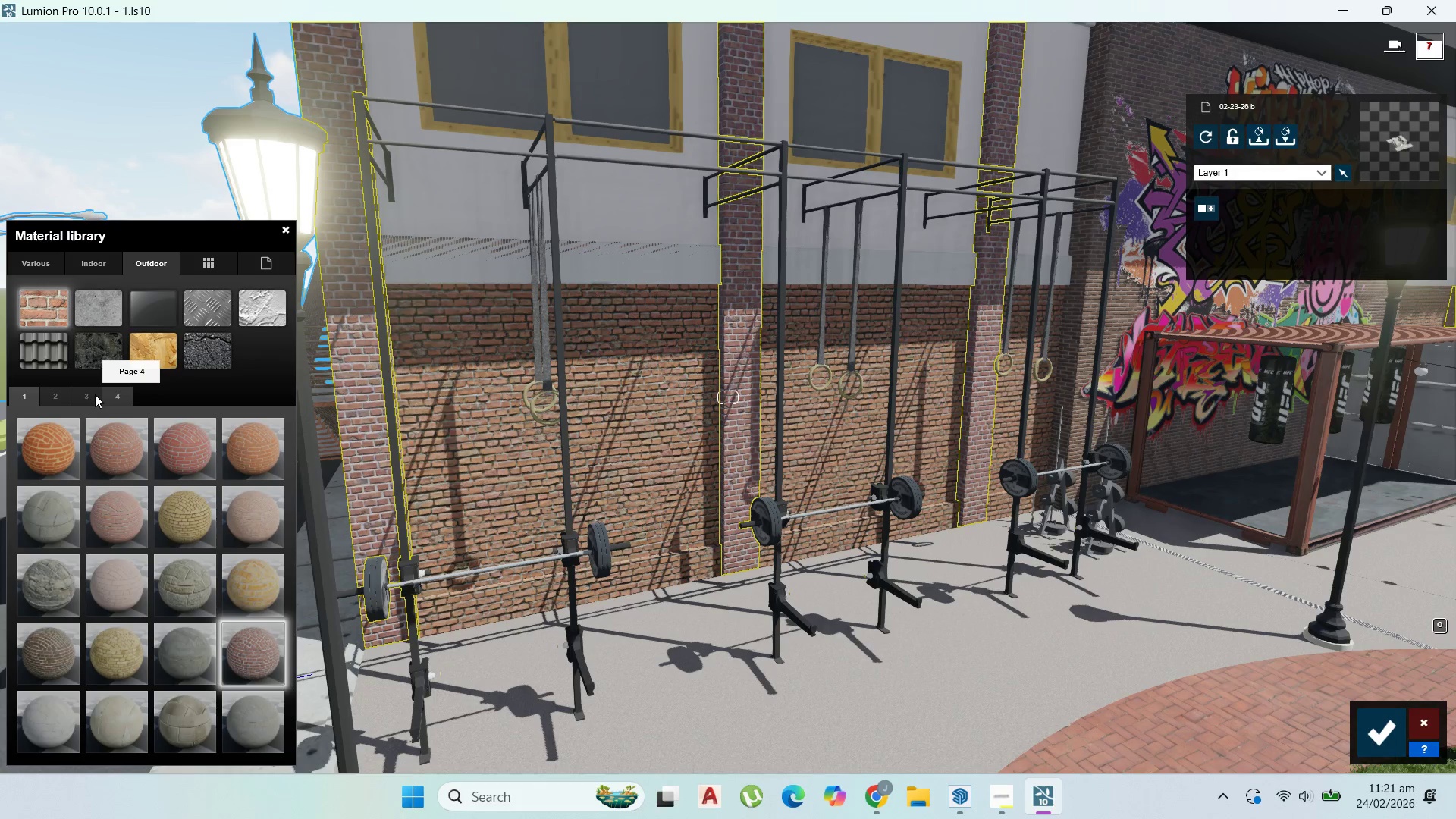 
double_click([95, 394])
 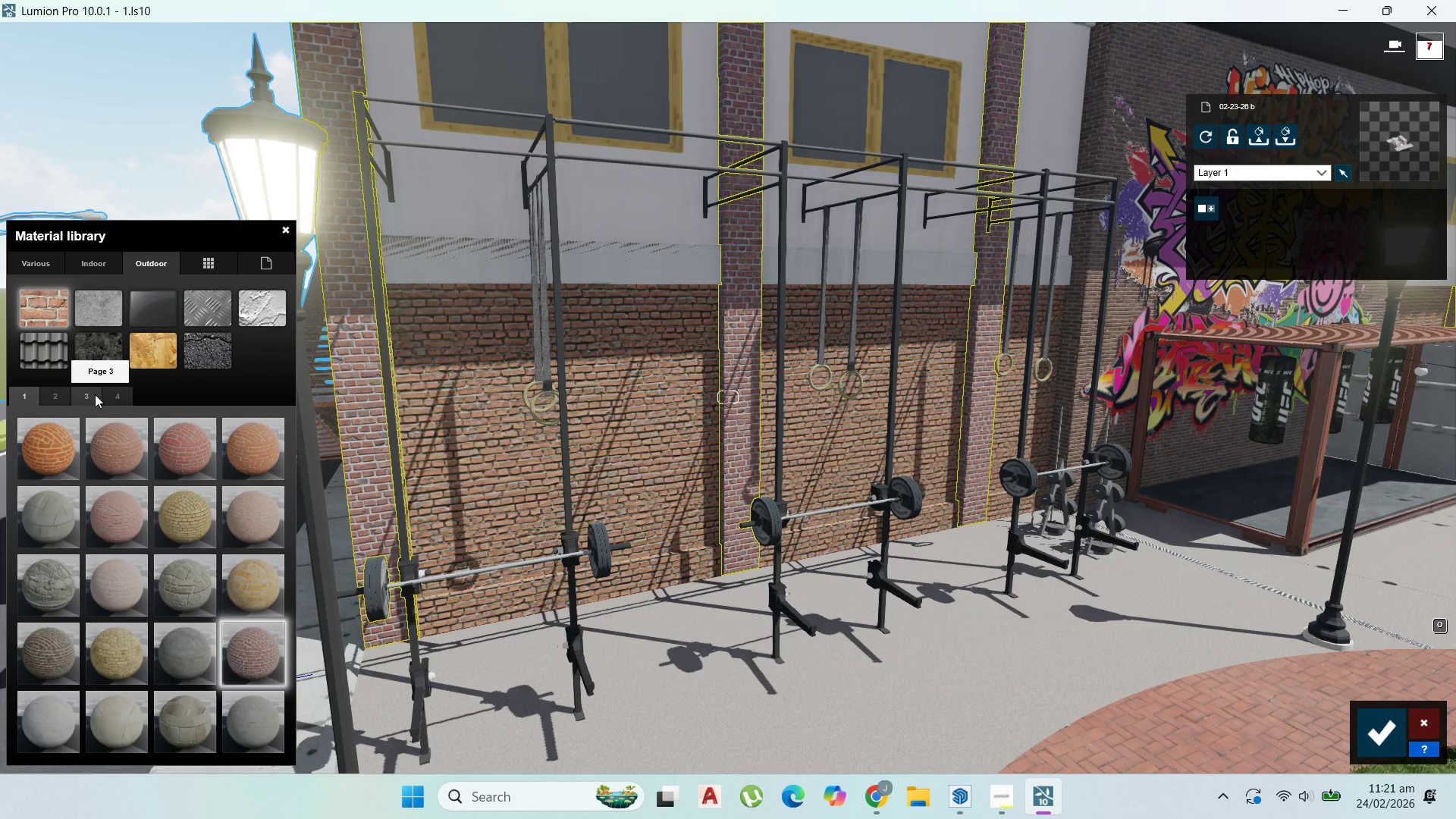 
triple_click([95, 394])
 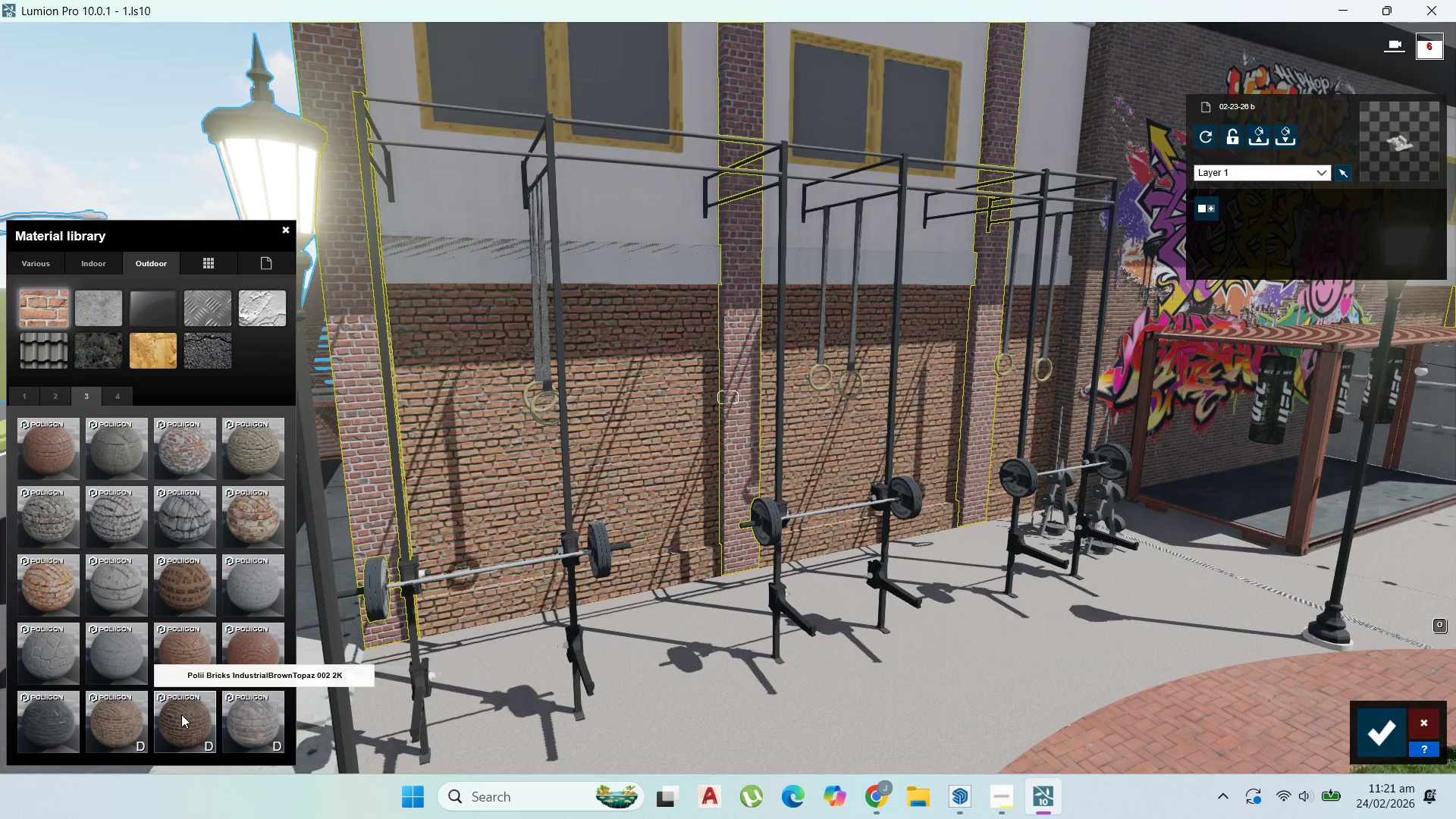 
mouse_move([141, 706])
 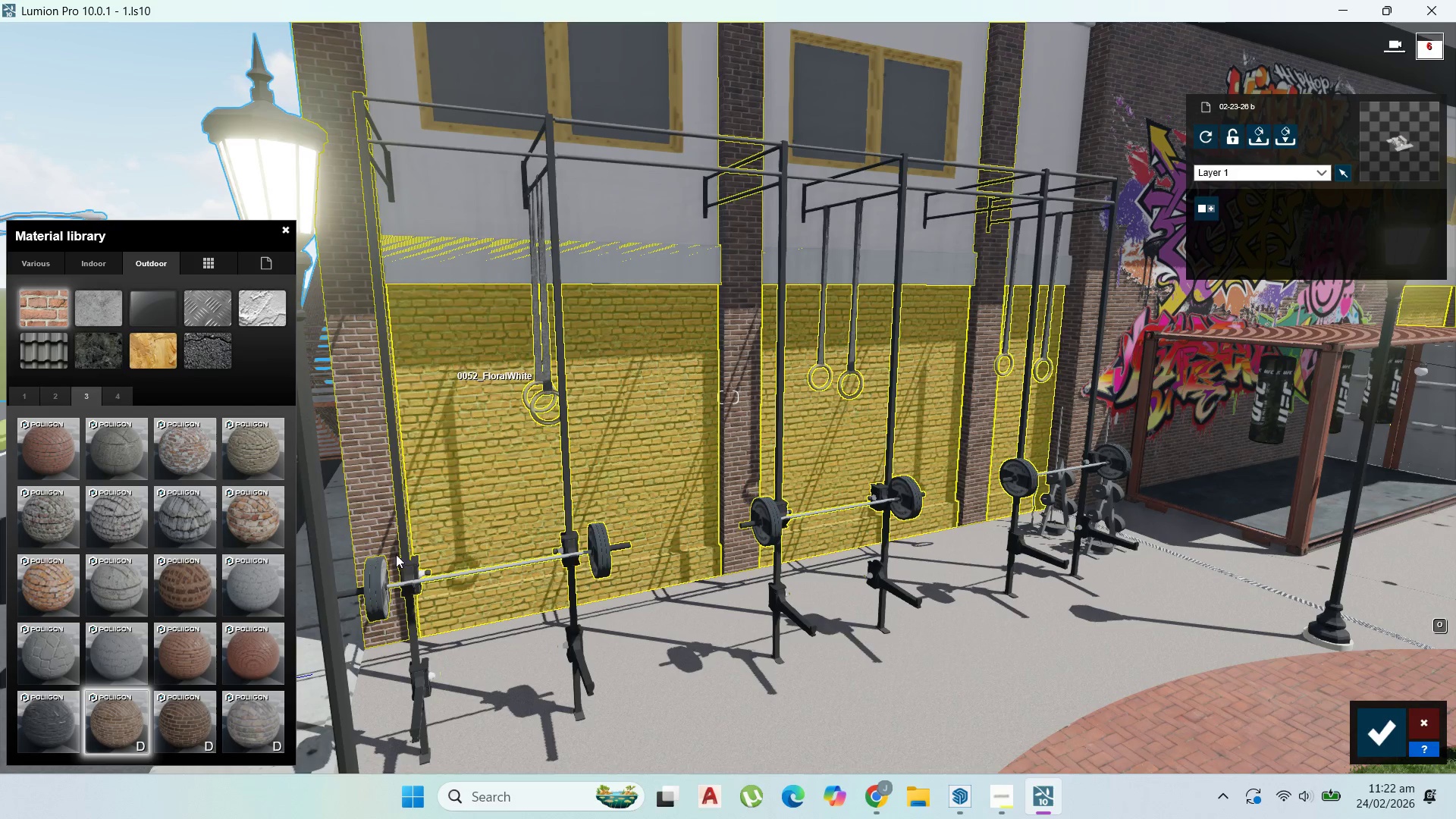 
left_click([474, 506])
 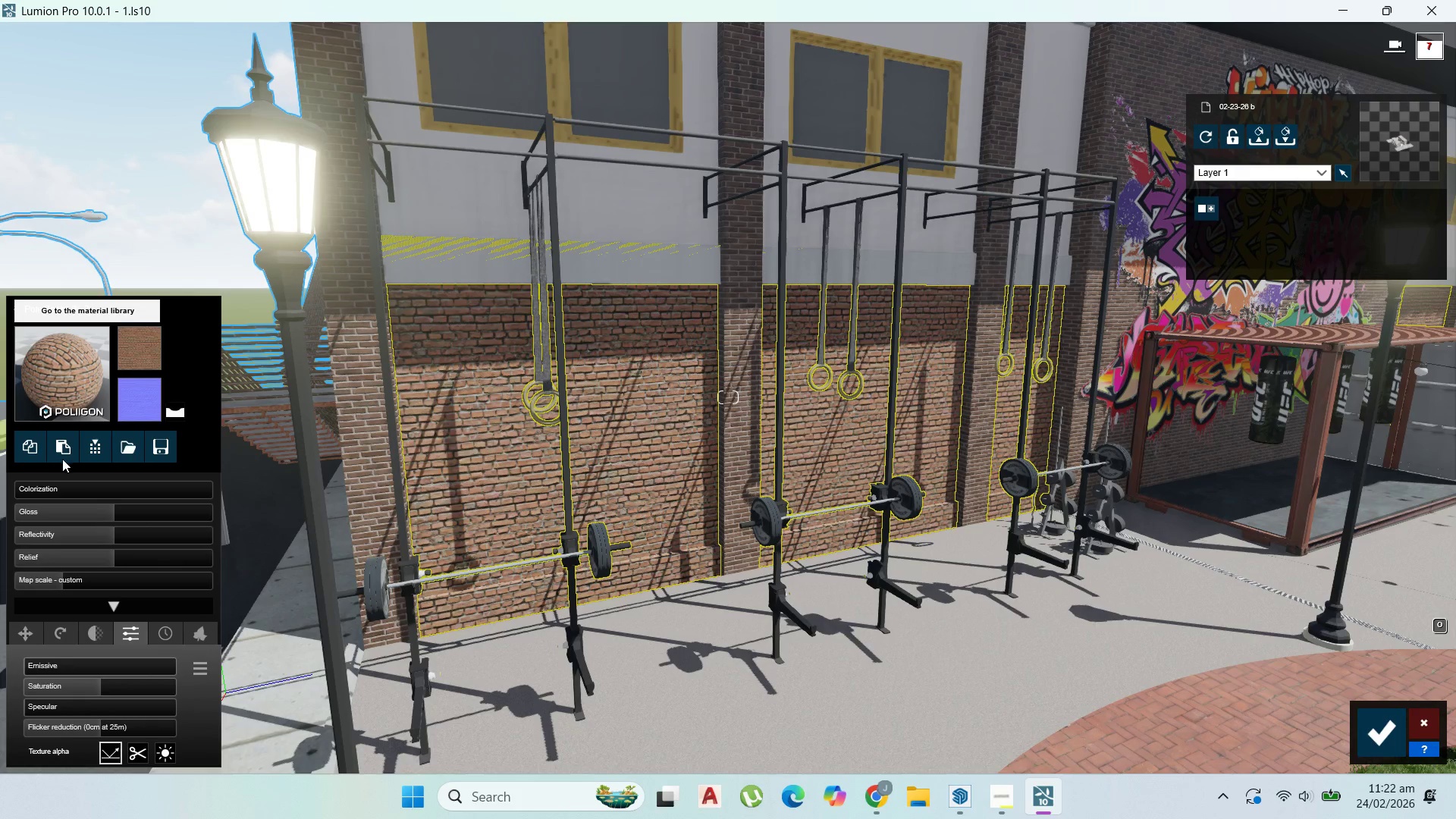 
left_click([36, 450])
 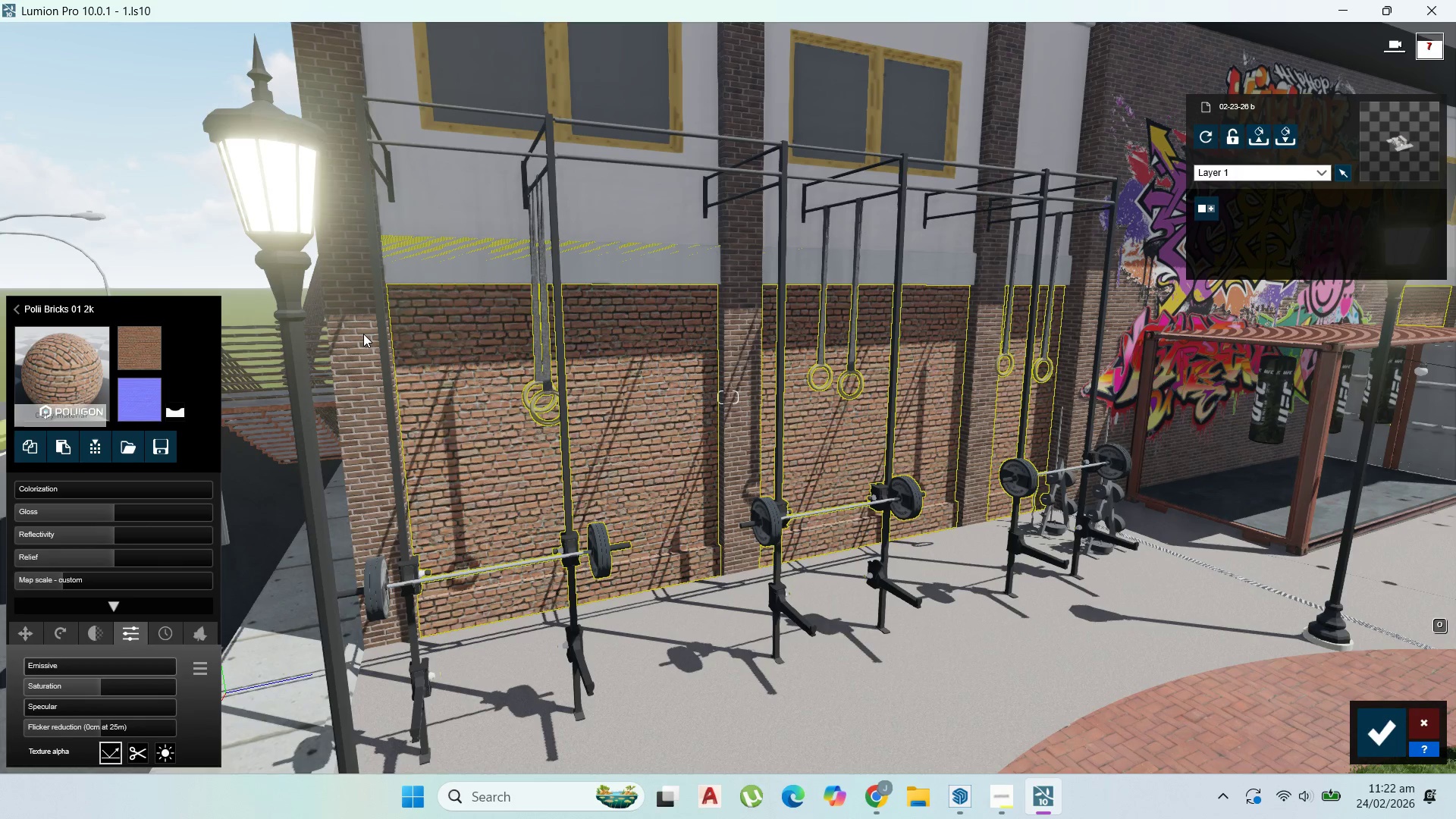 
left_click([363, 334])
 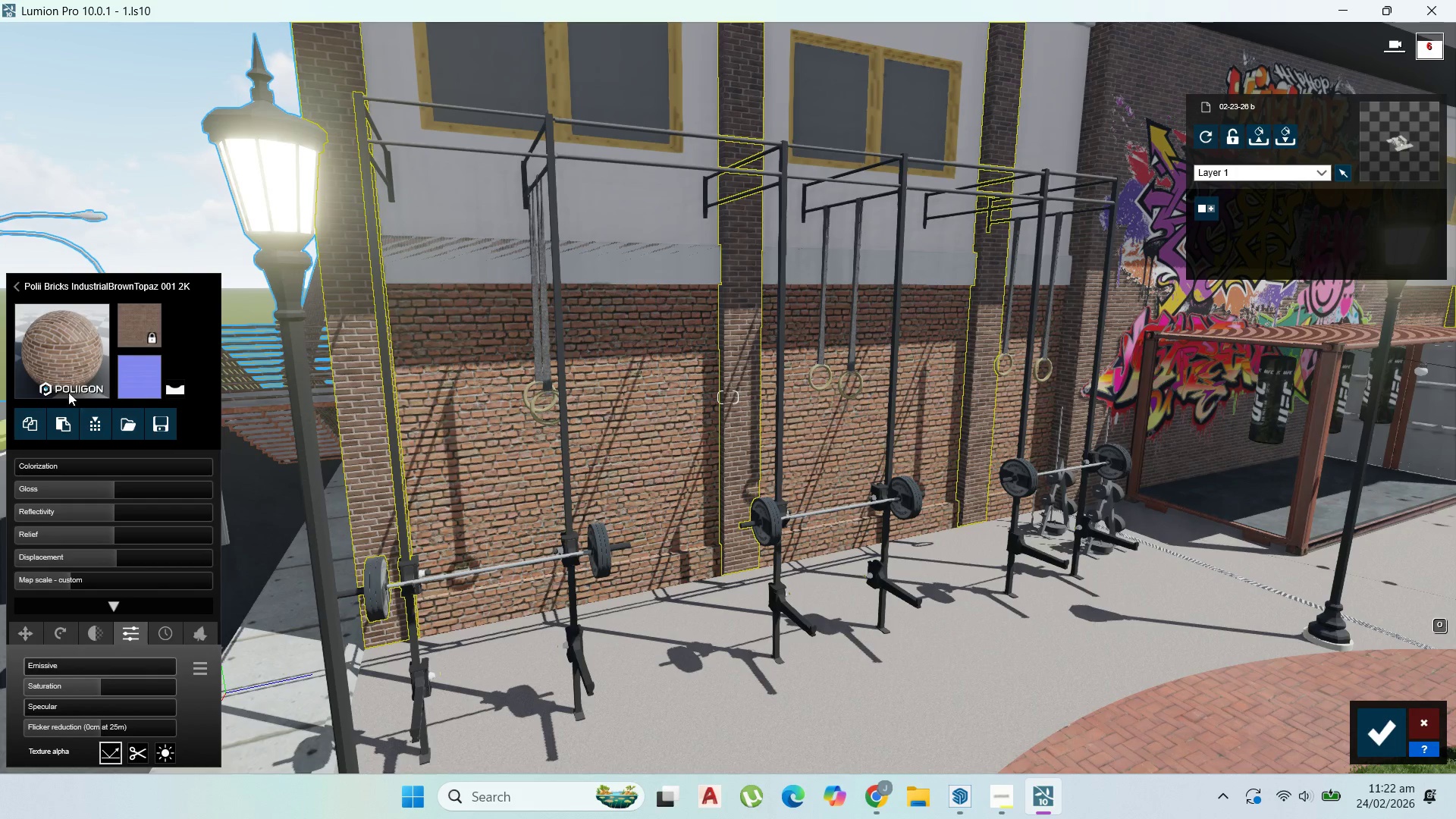 
double_click([74, 423])
 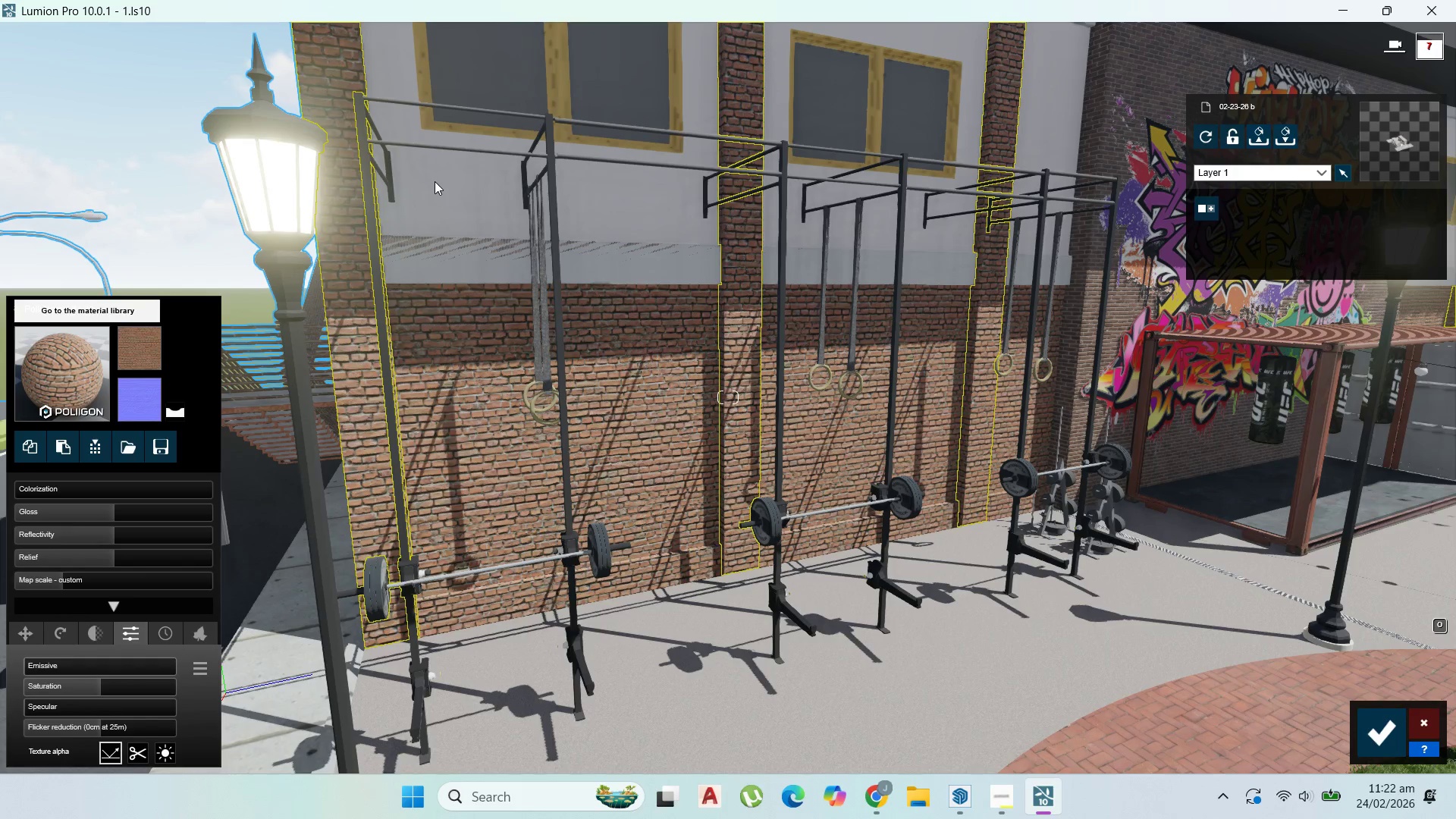 
left_click([435, 181])
 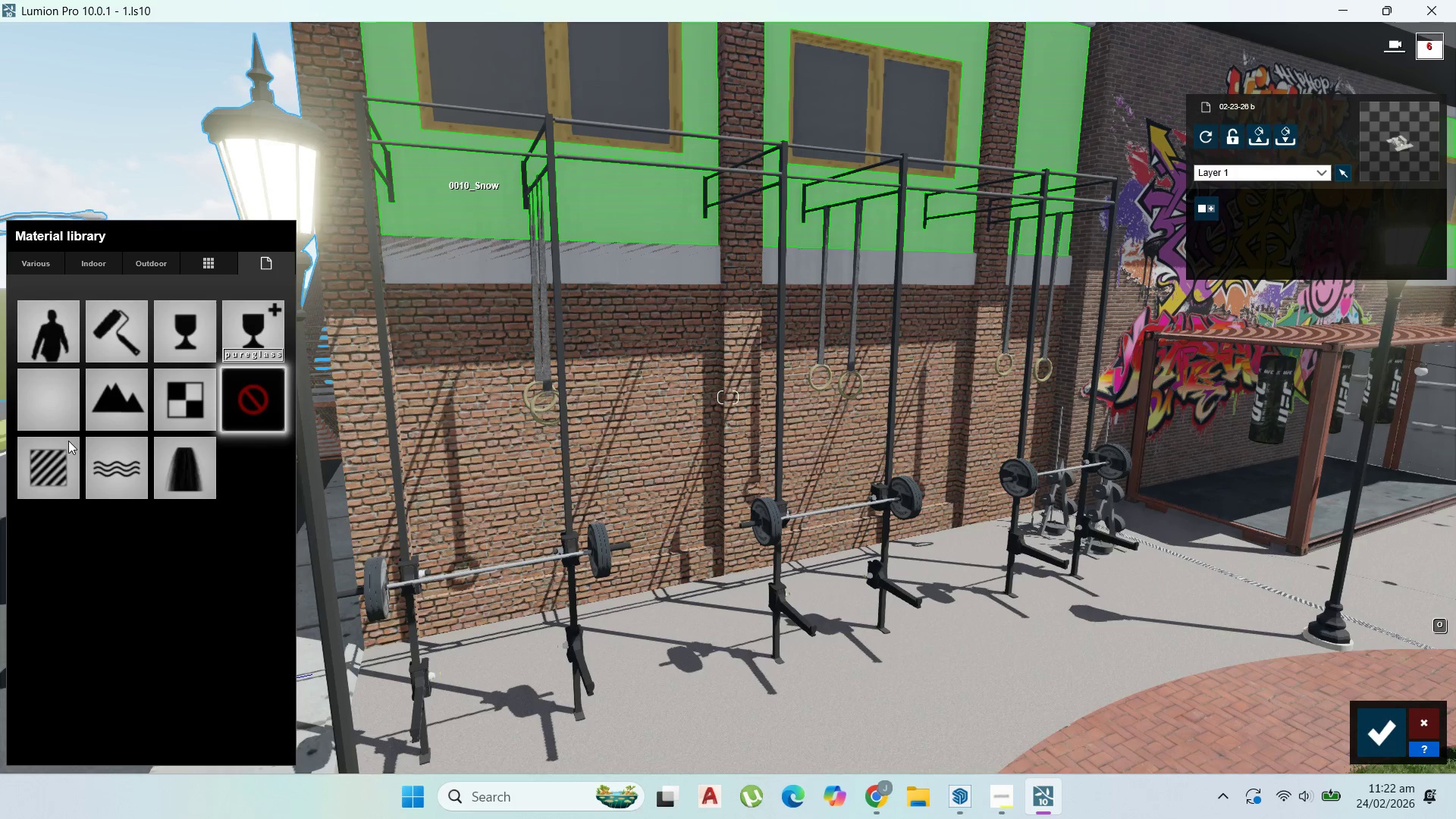 
left_click([55, 474])
 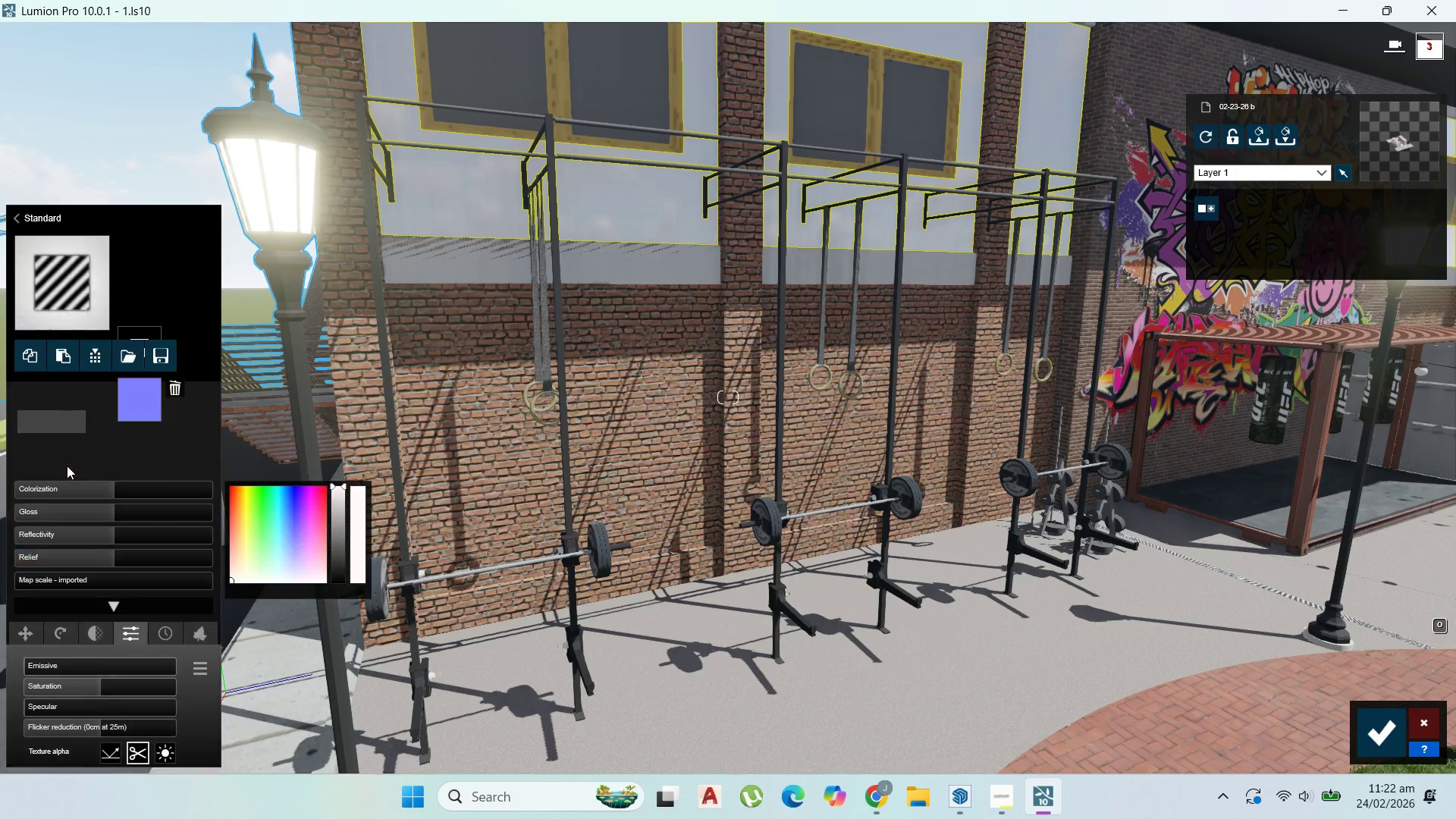 
double_click([61, 455])
 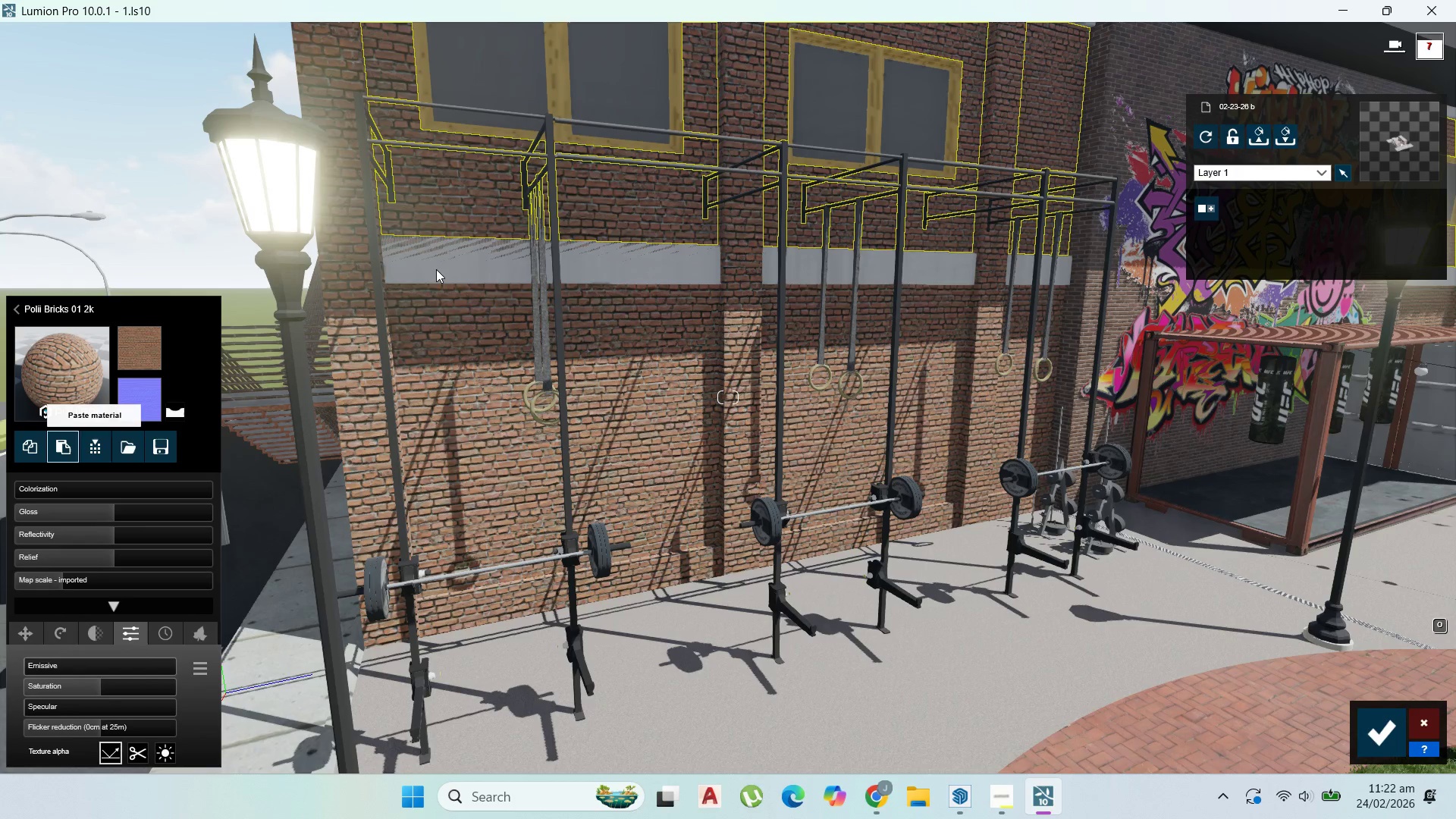 
left_click([436, 269])
 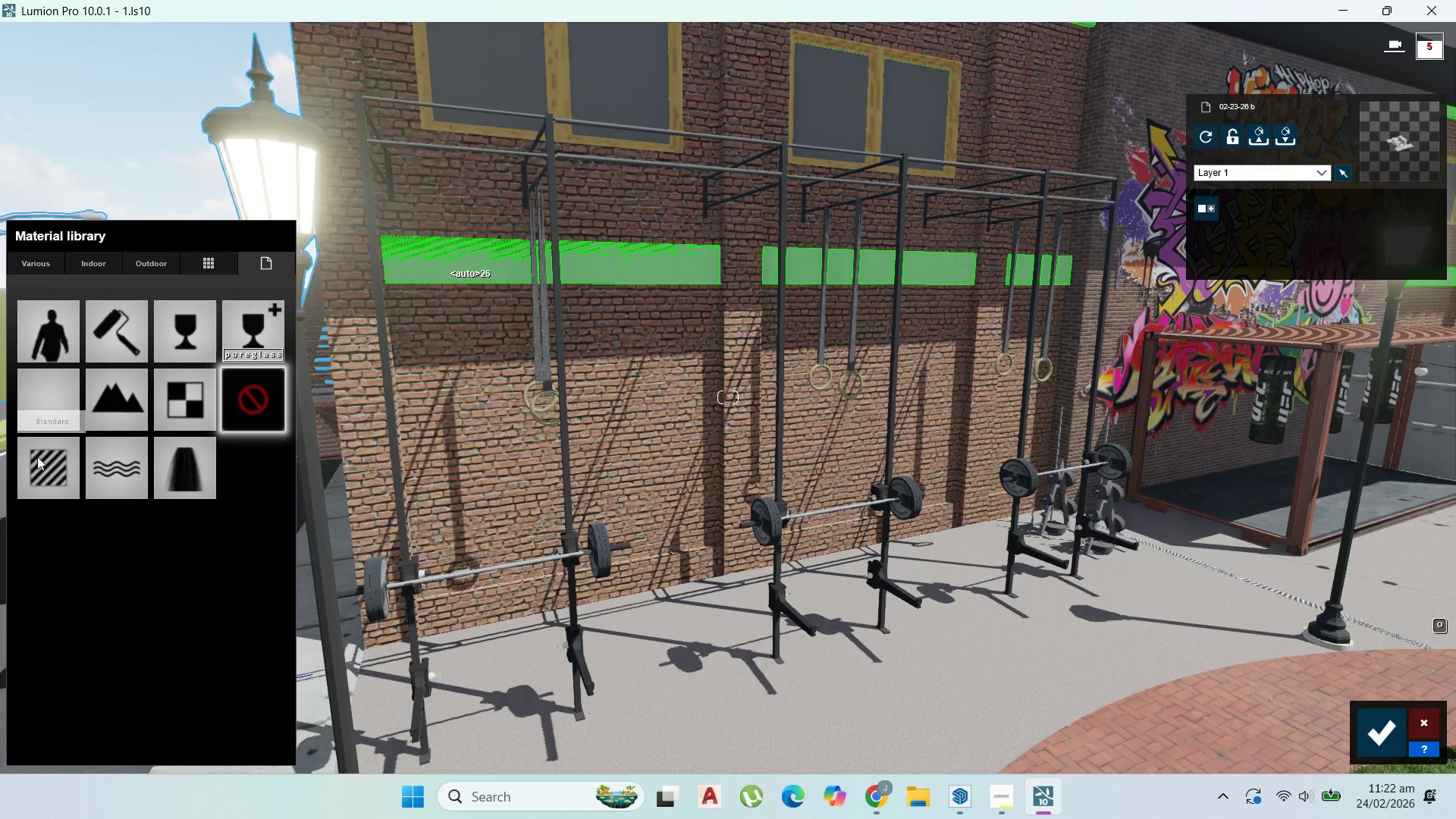 
left_click([61, 478])
 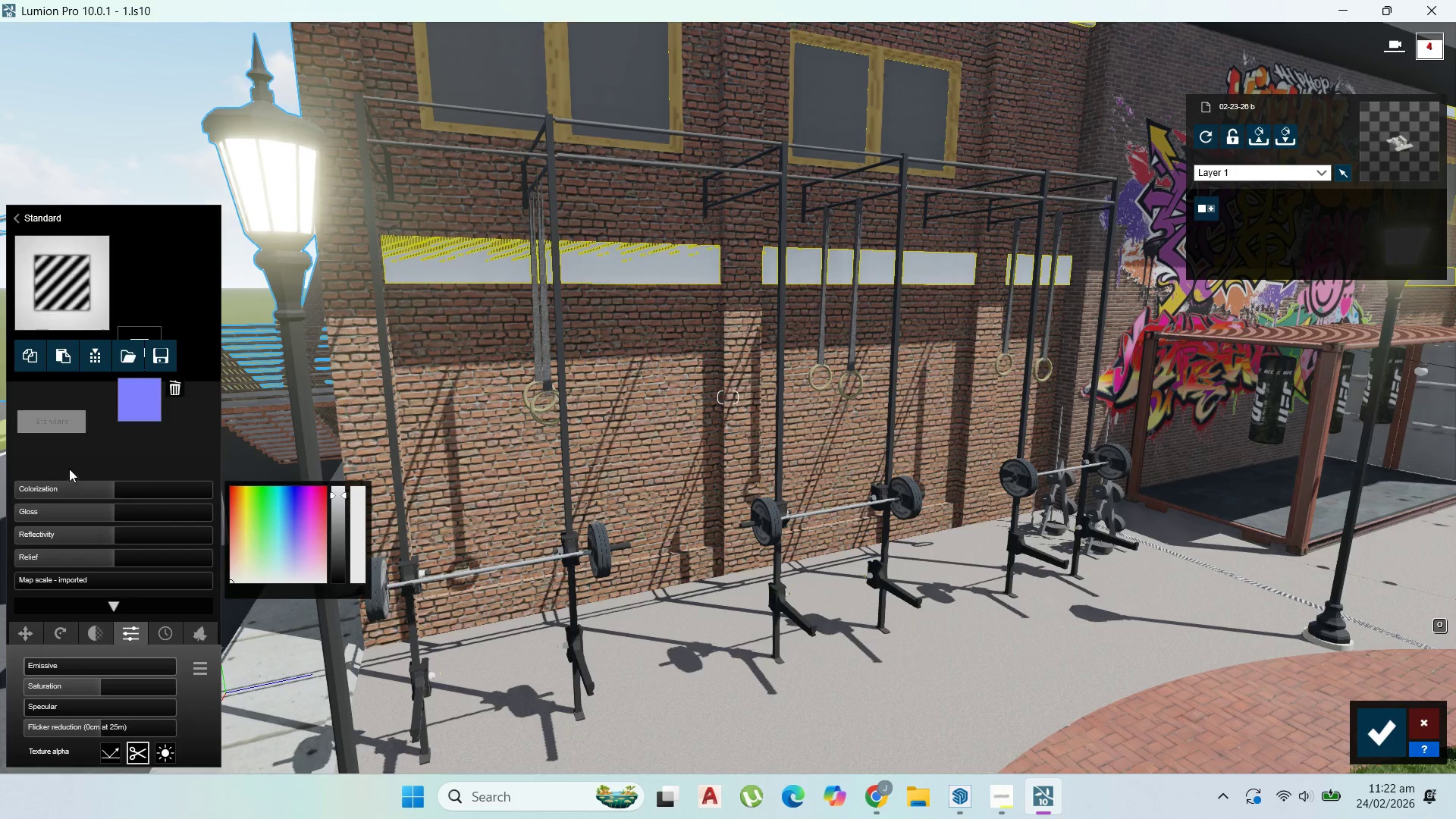 
double_click([62, 447])
 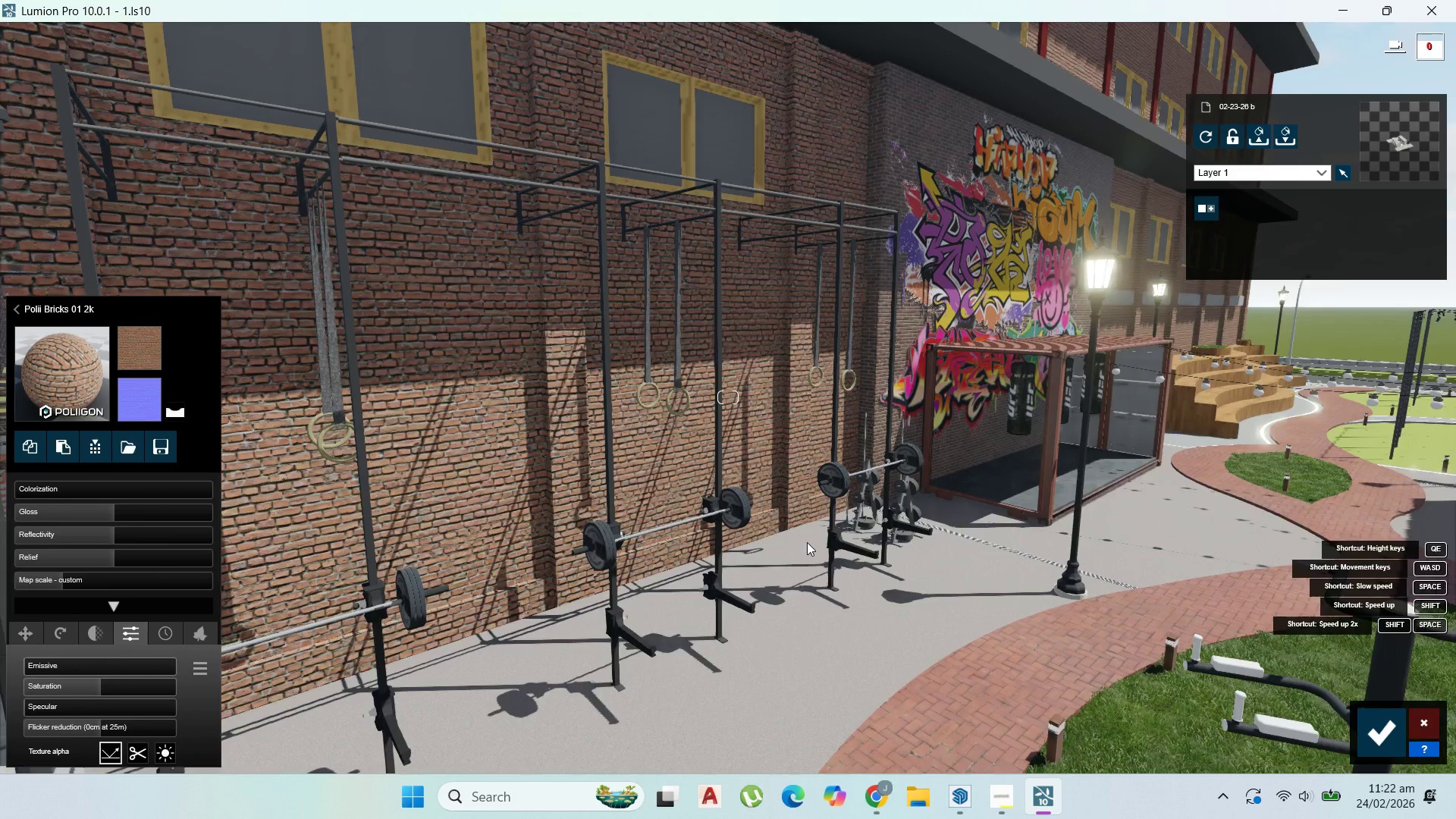 
right_click([805, 547])
 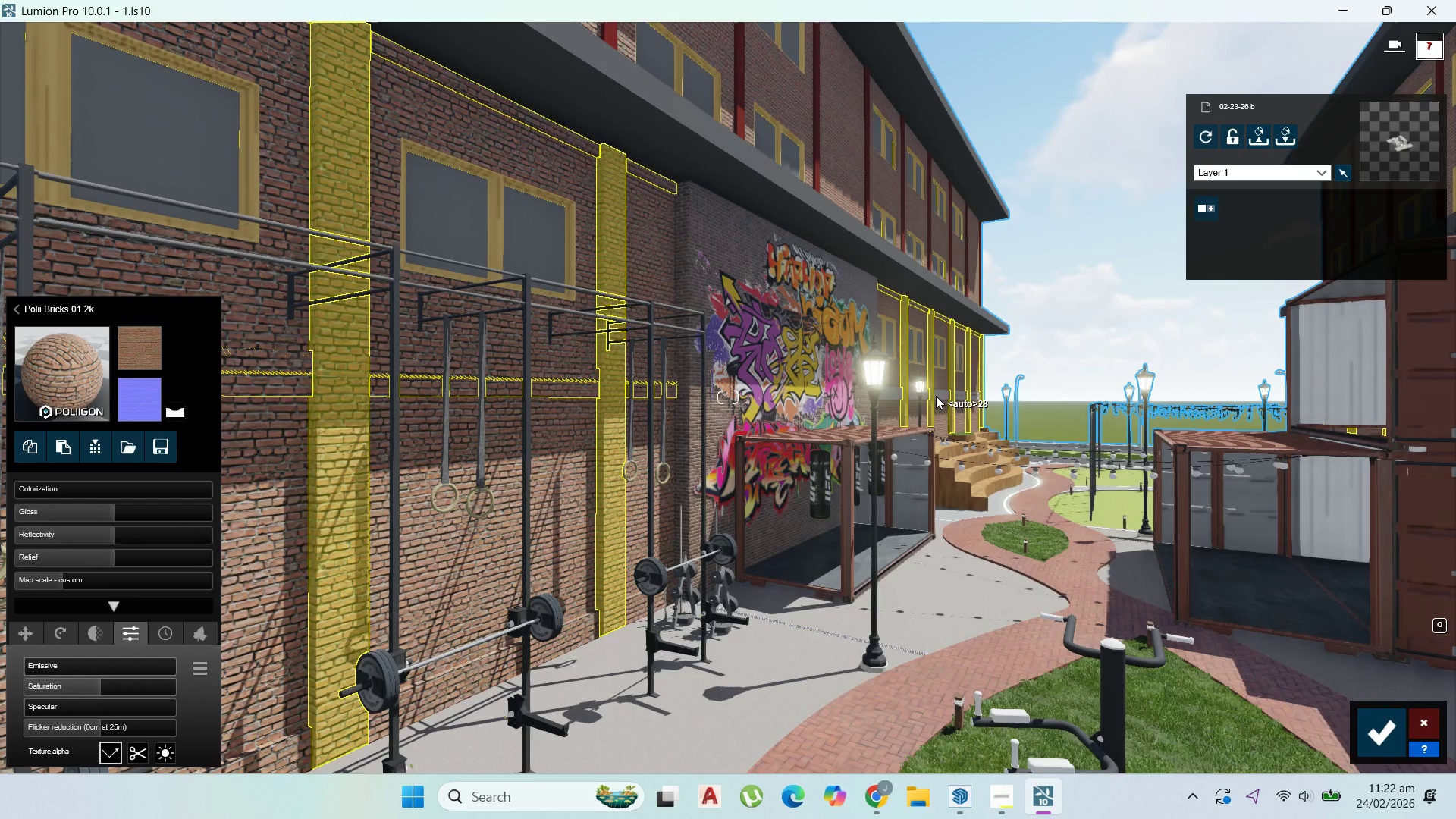 
left_click([936, 396])
 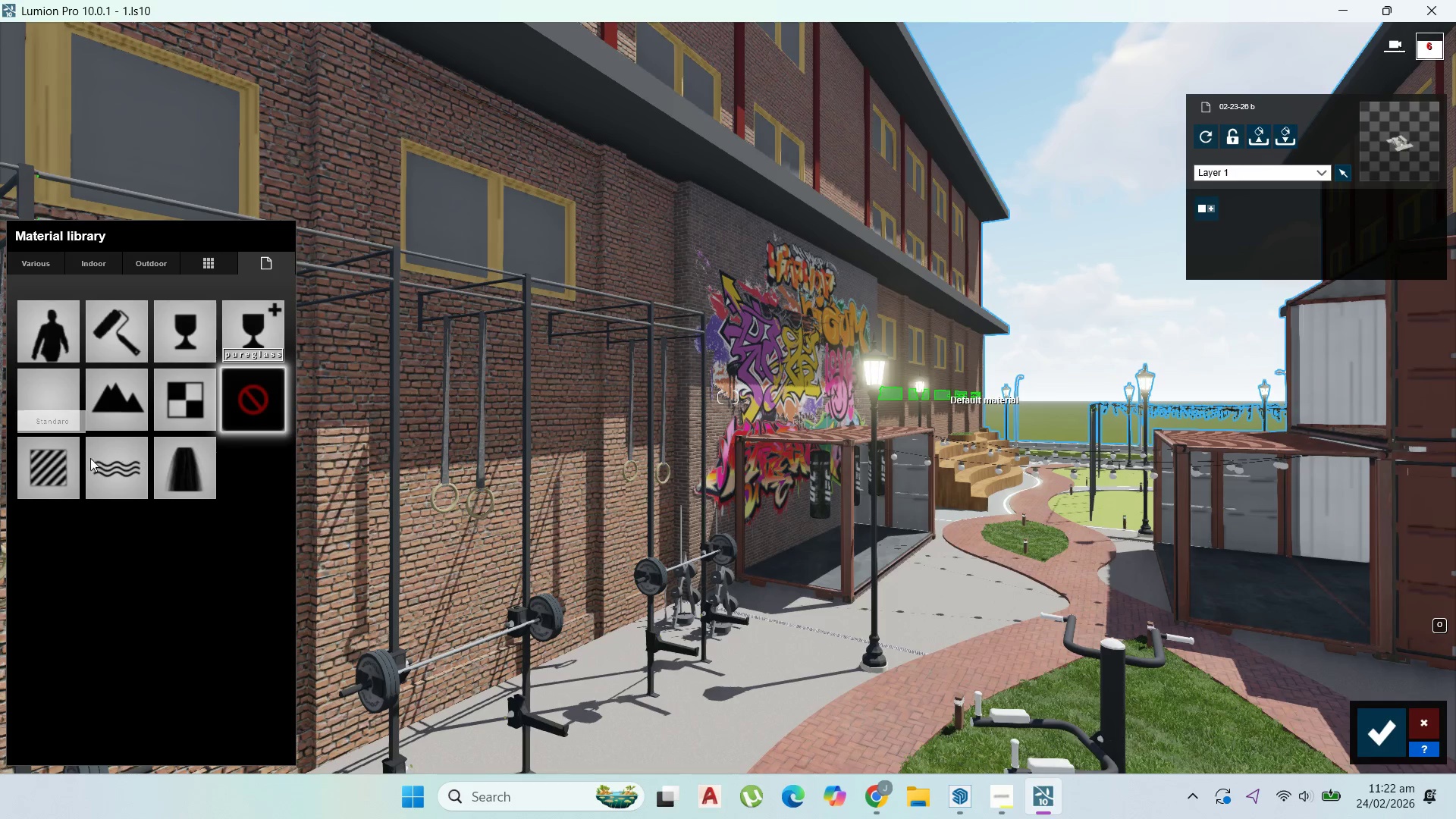 
left_click([53, 483])
 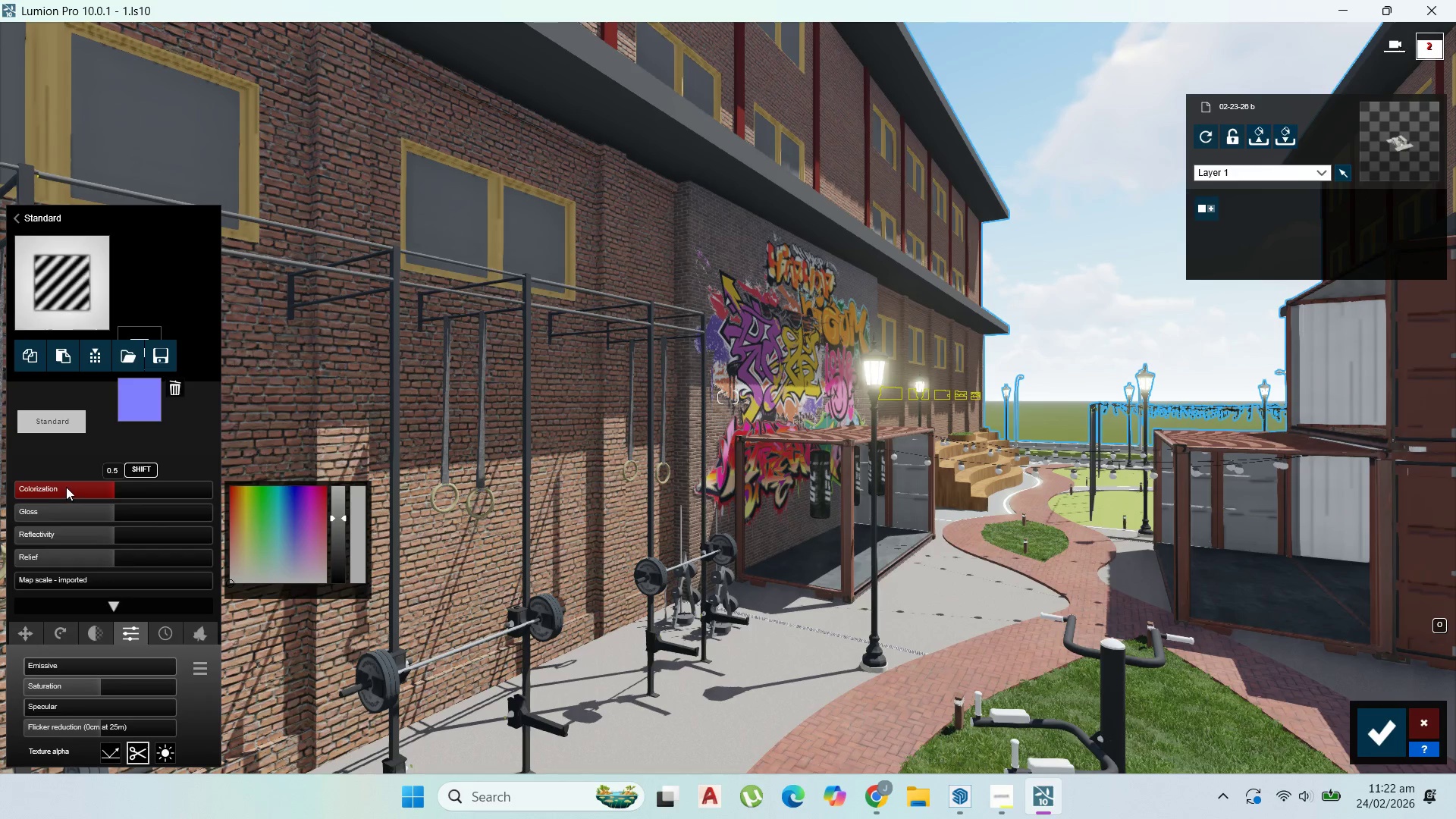 
double_click([67, 447])
 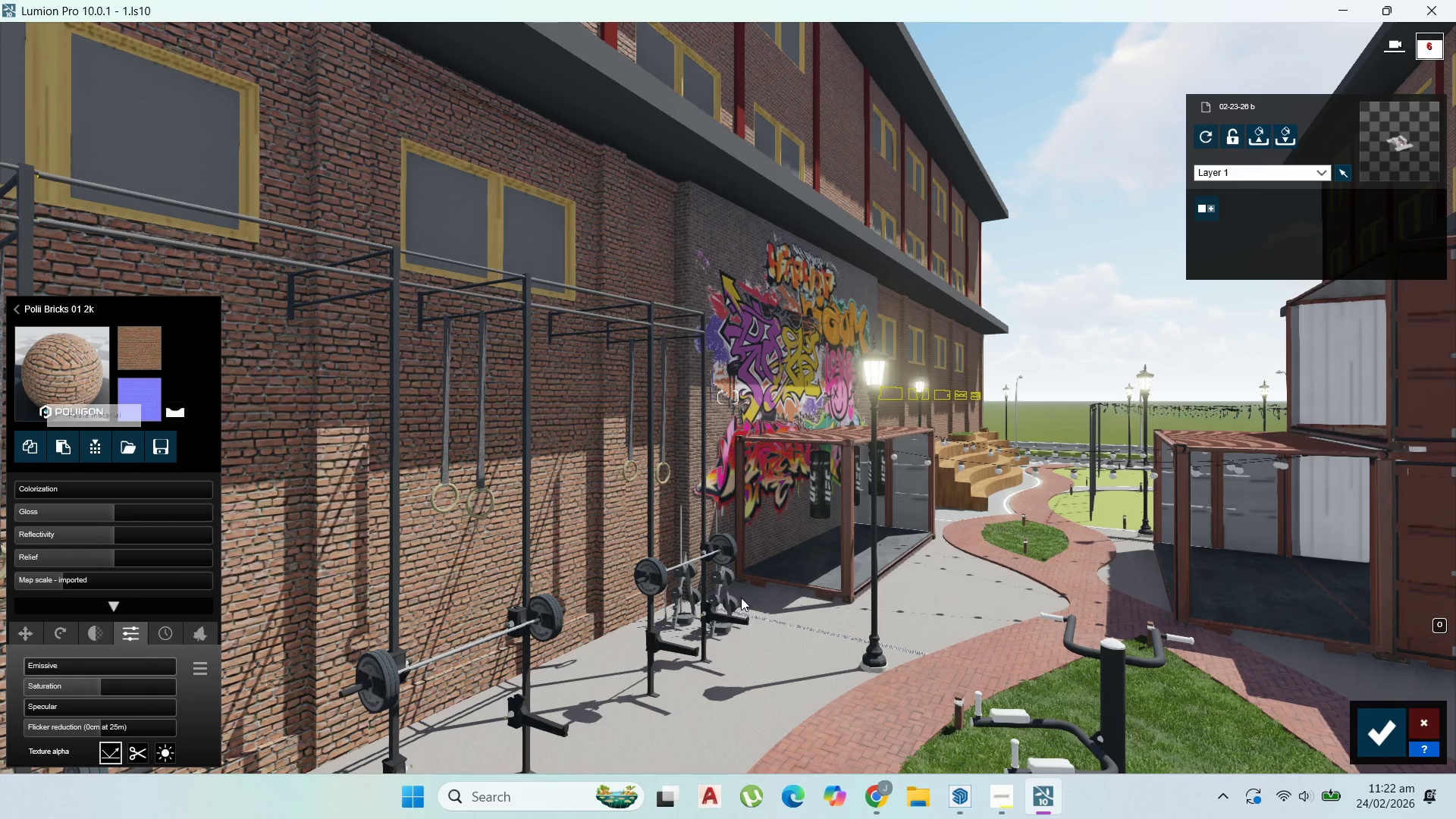 
scroll: coordinate [855, 631], scroll_direction: down, amount: 5.0
 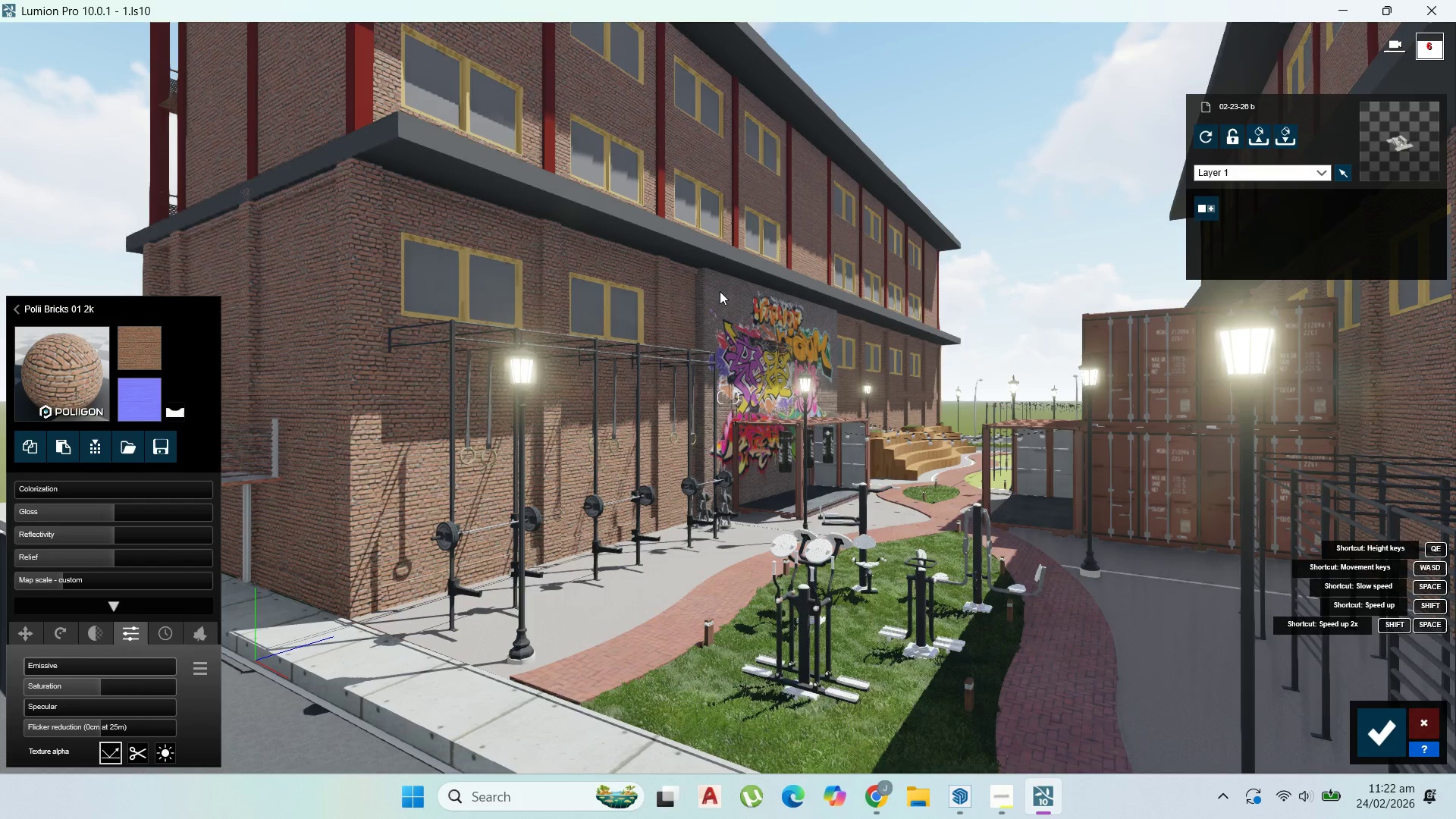 
left_click([723, 296])
 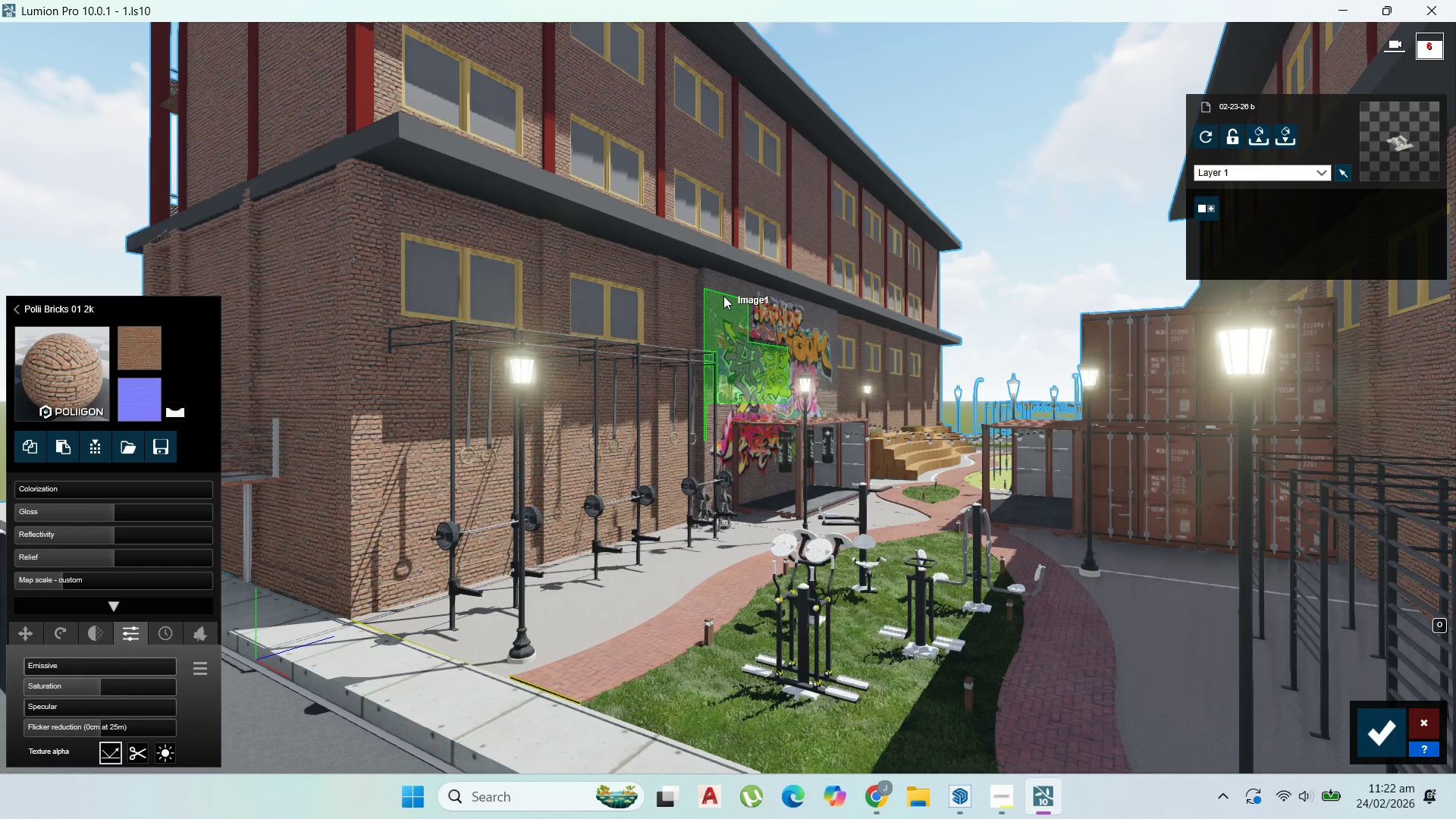 
mouse_move([694, 300])
 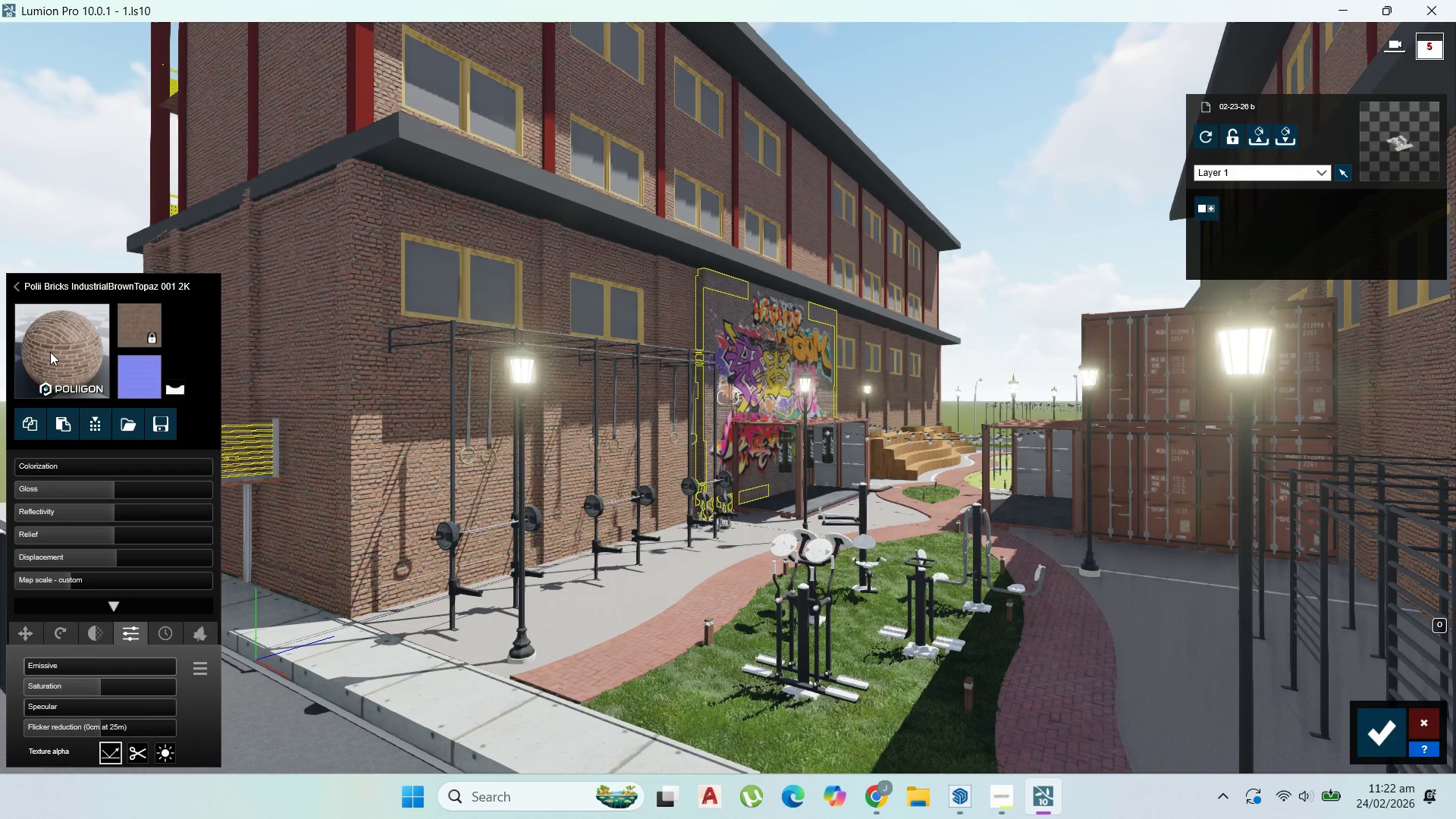 
left_click([52, 346])
 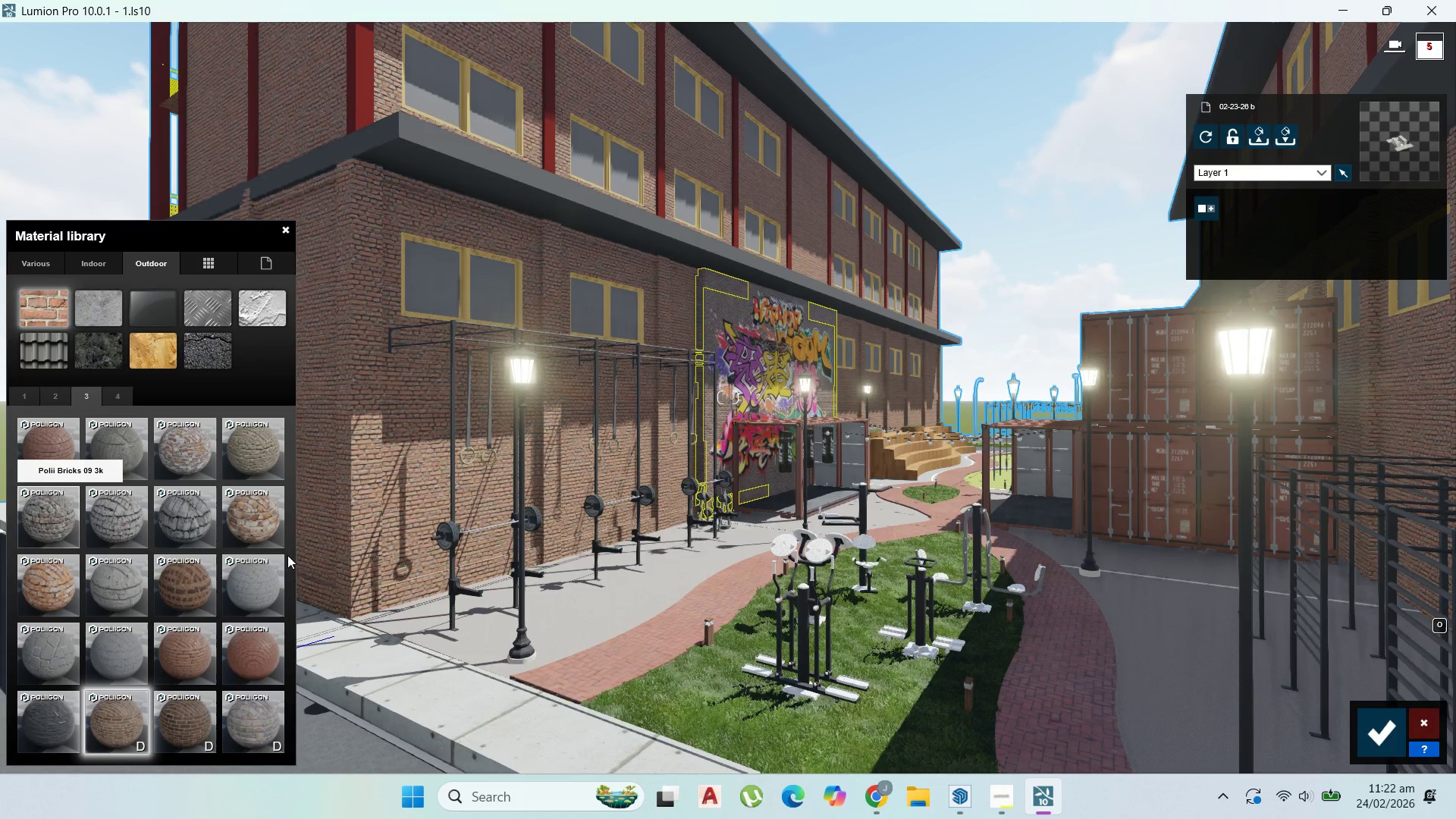 
wait(6.23)
 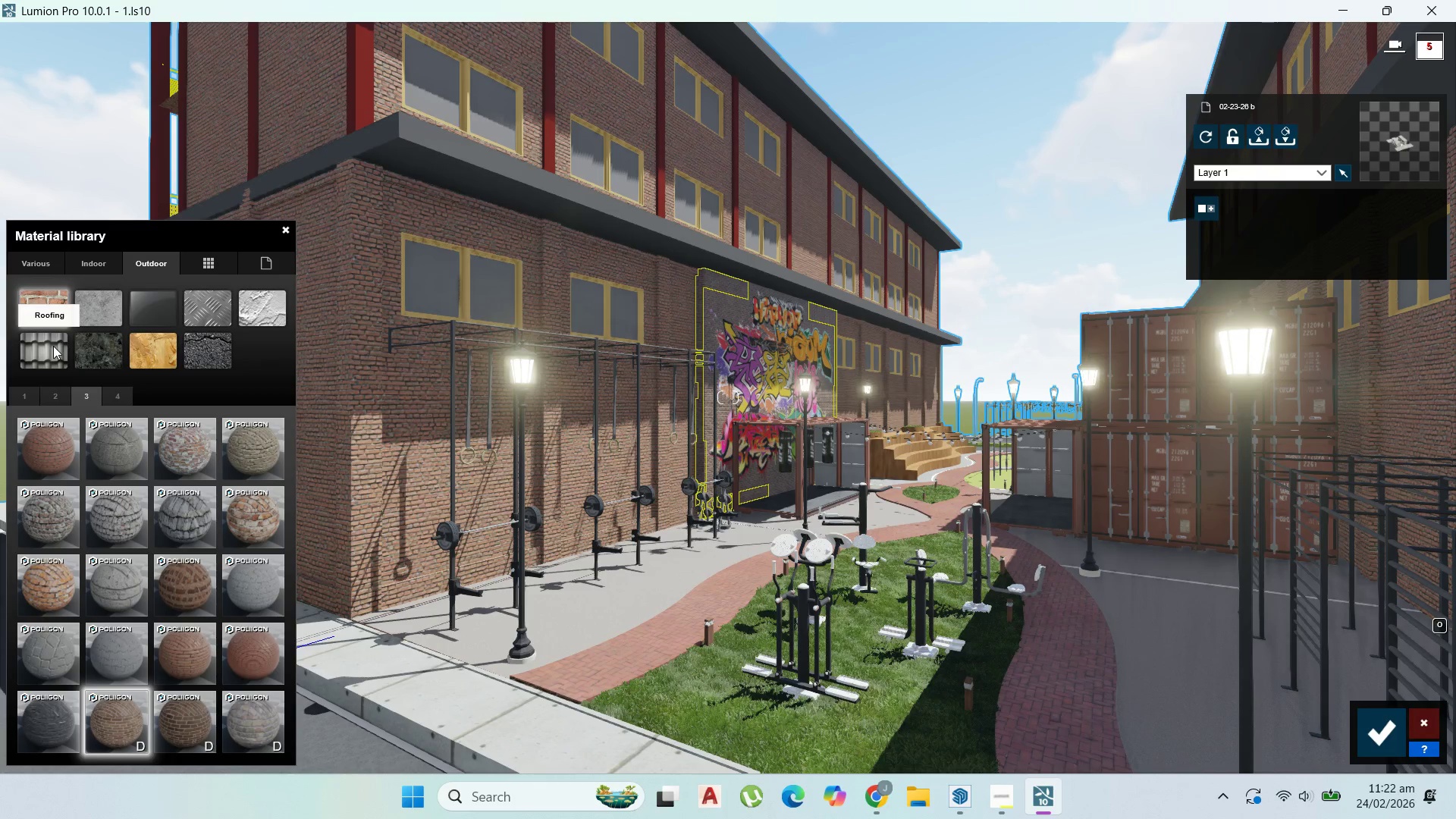 
left_click([115, 662])
 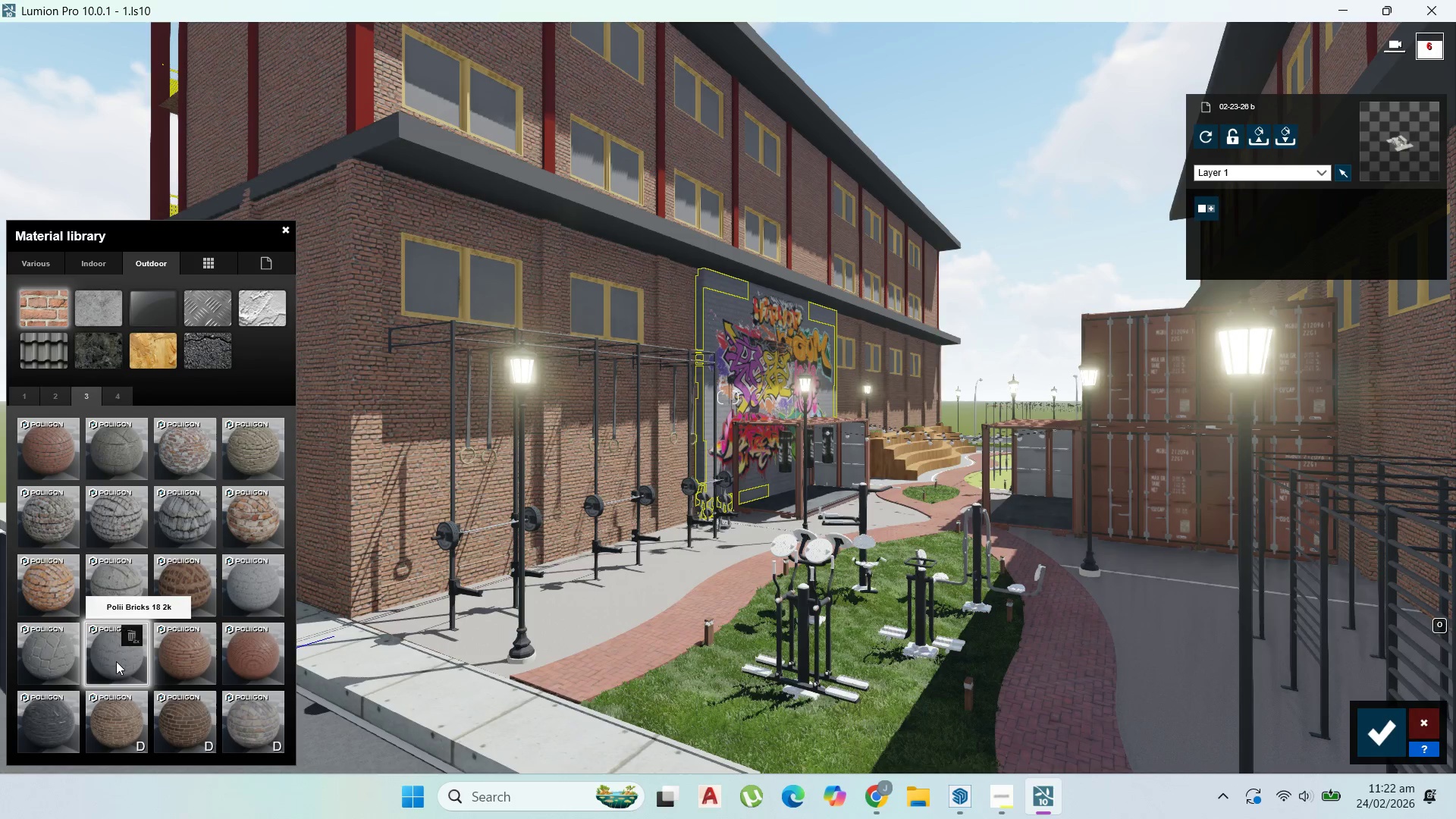 
scroll: coordinate [843, 440], scroll_direction: up, amount: 4.0
 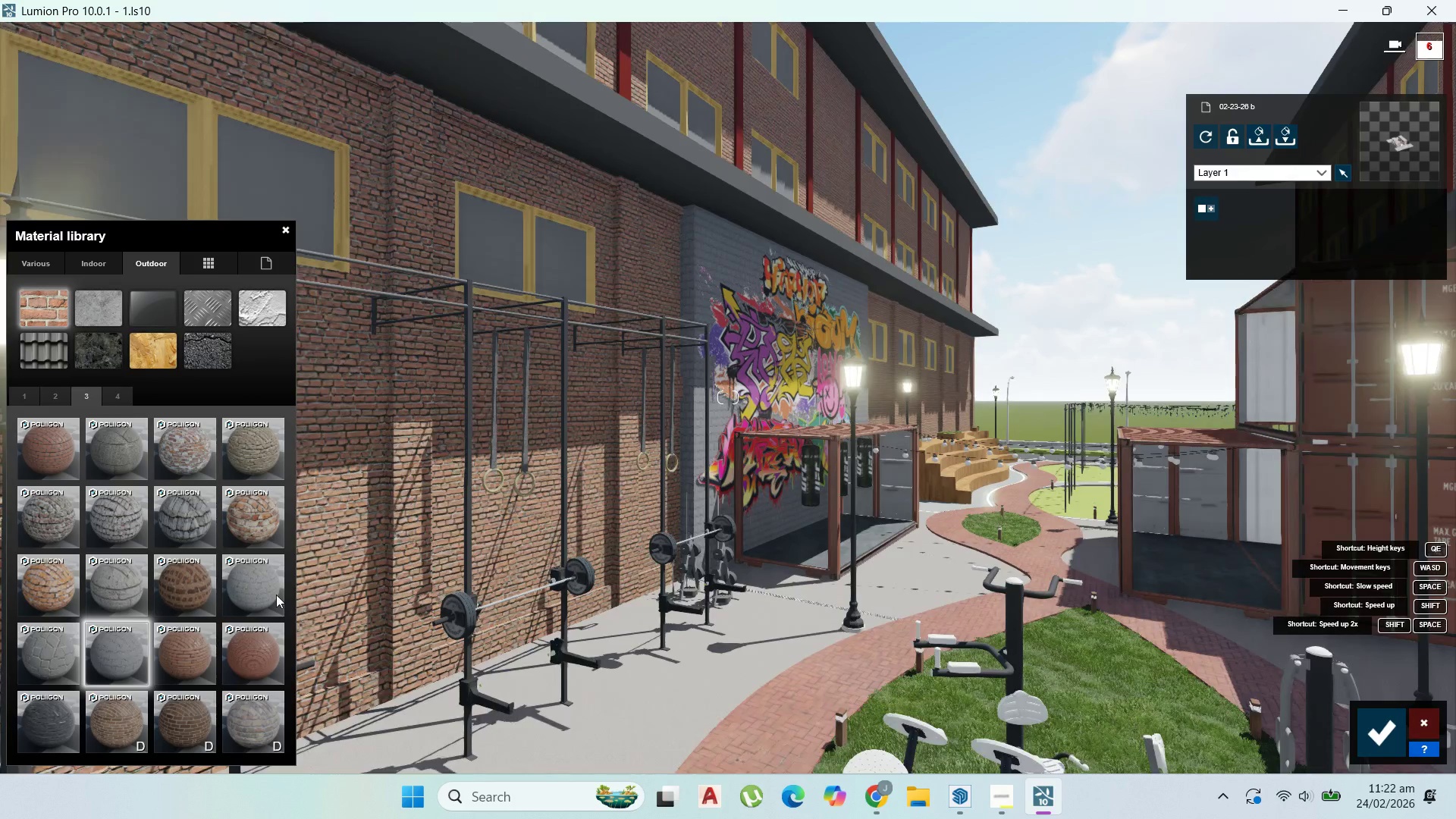 
left_click([268, 582])
 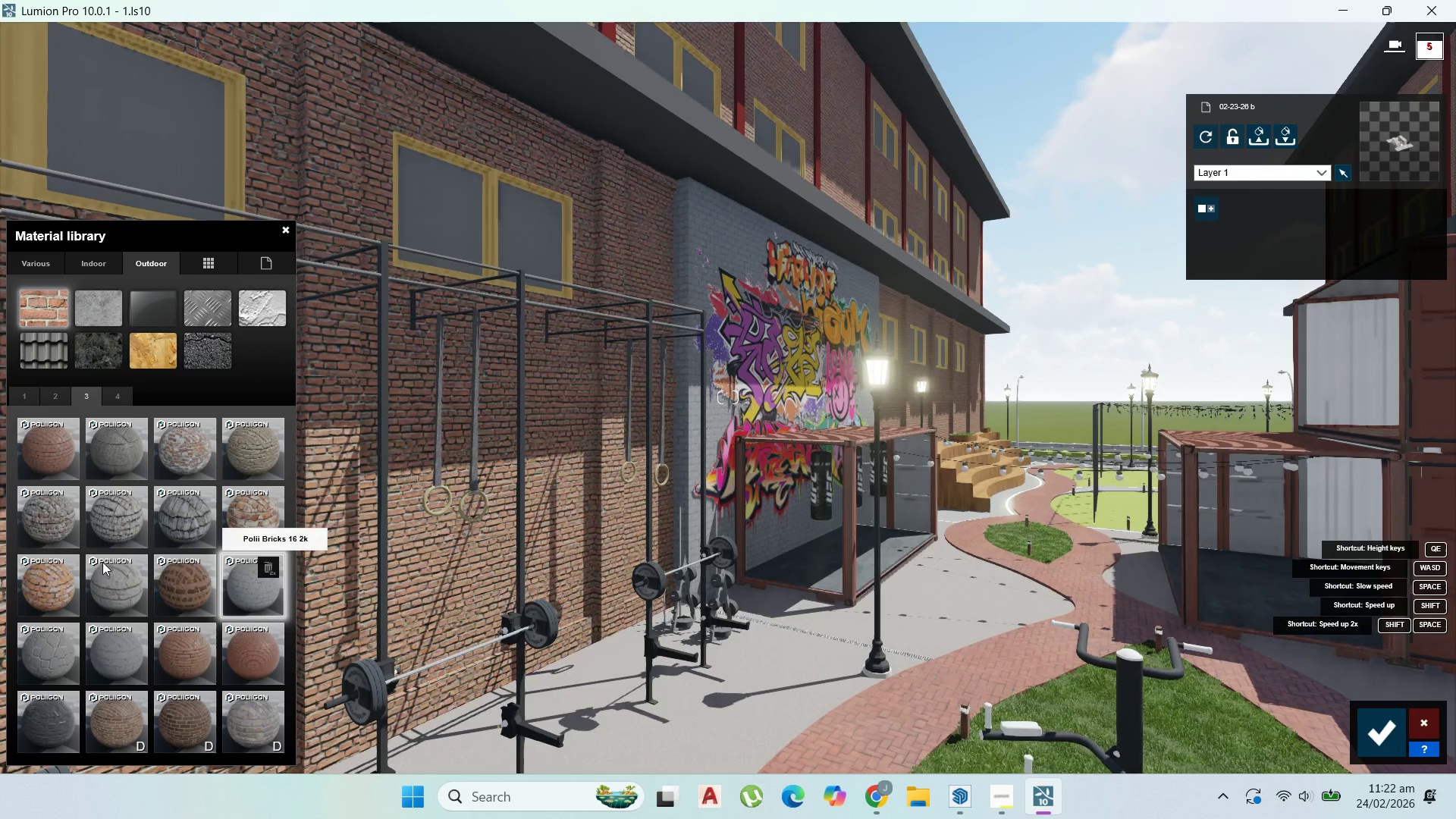 
left_click([47, 673])
 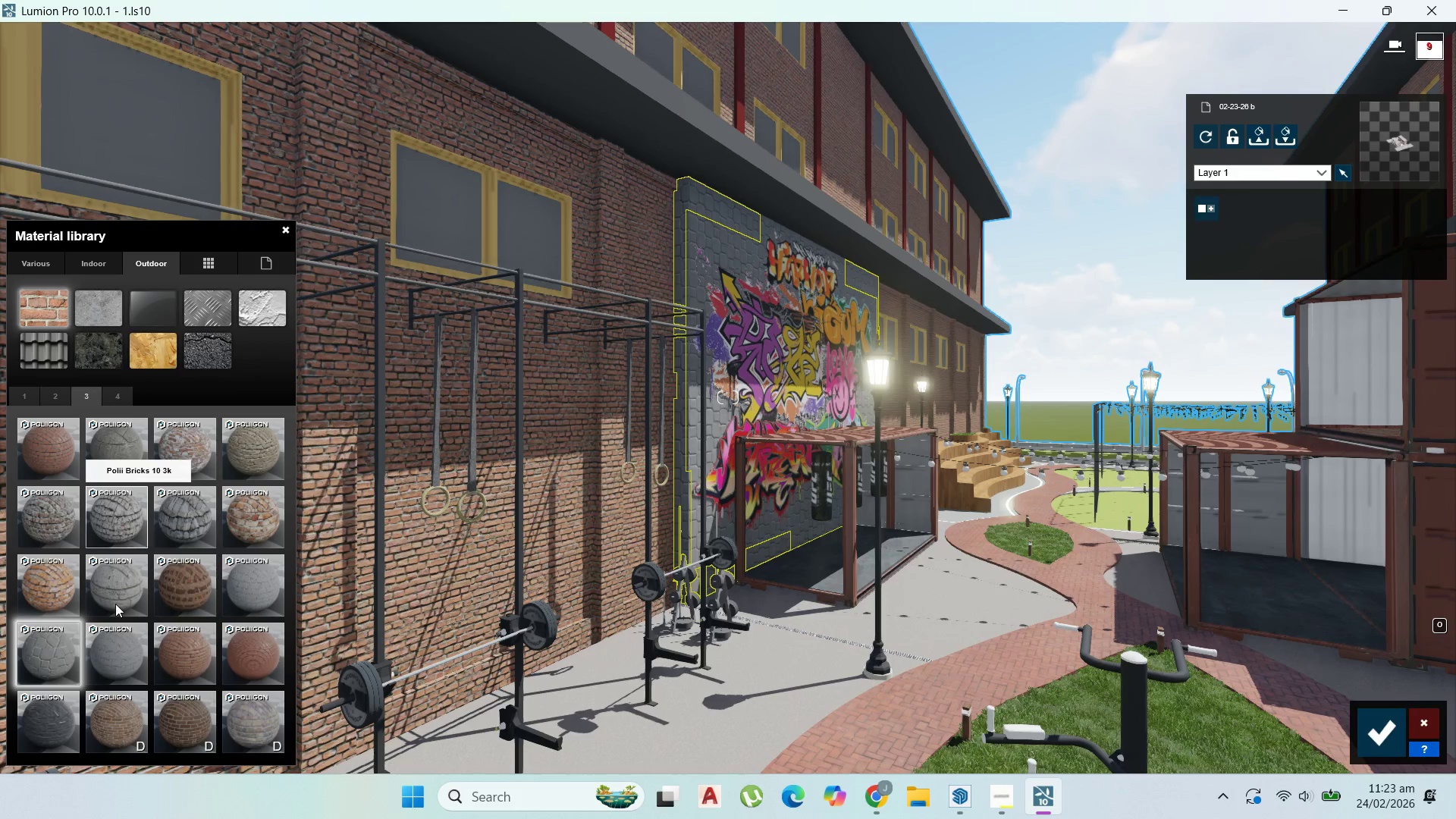 
mouse_move([103, 577])
 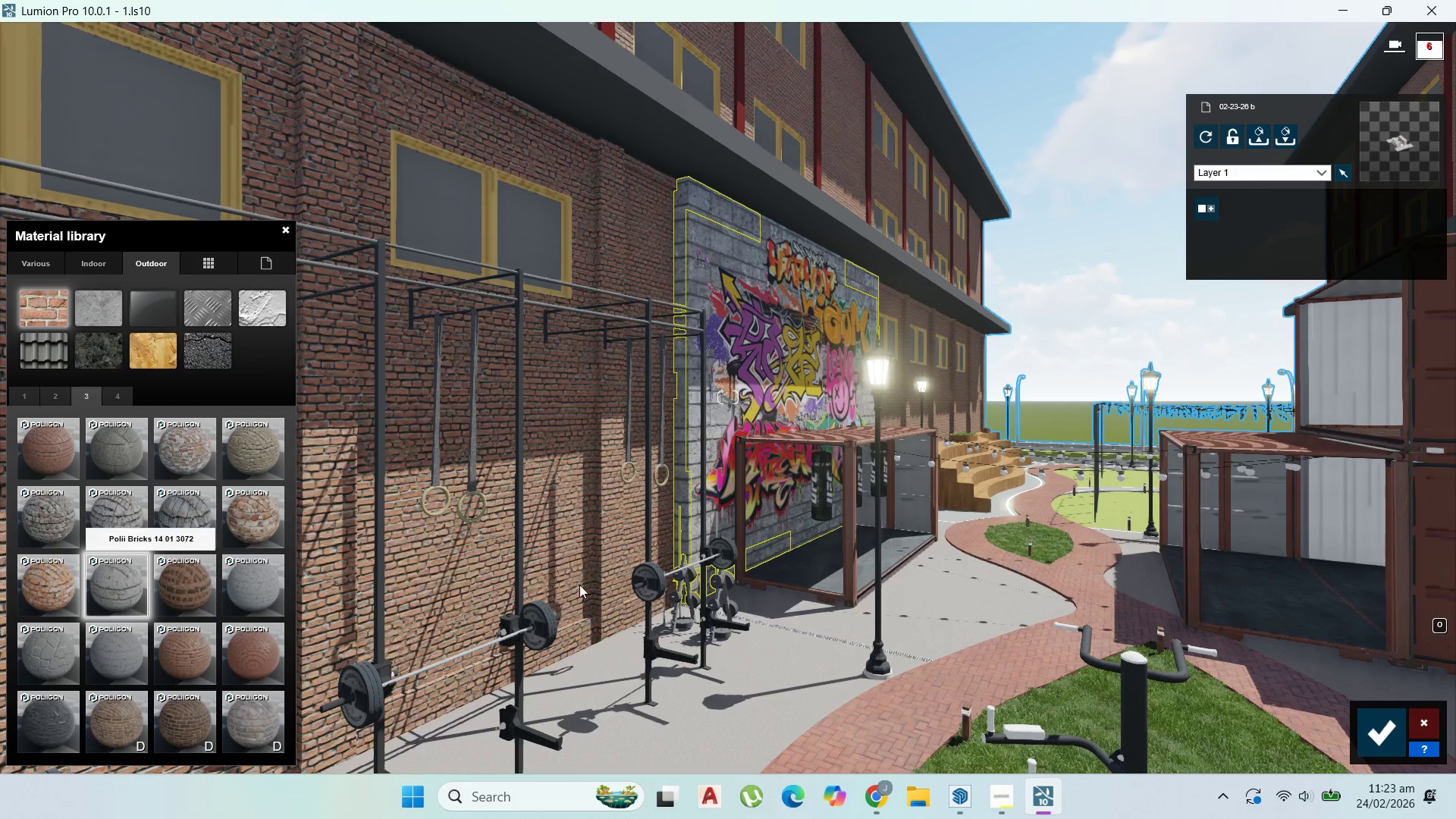 
scroll: coordinate [673, 633], scroll_direction: down, amount: 3.0
 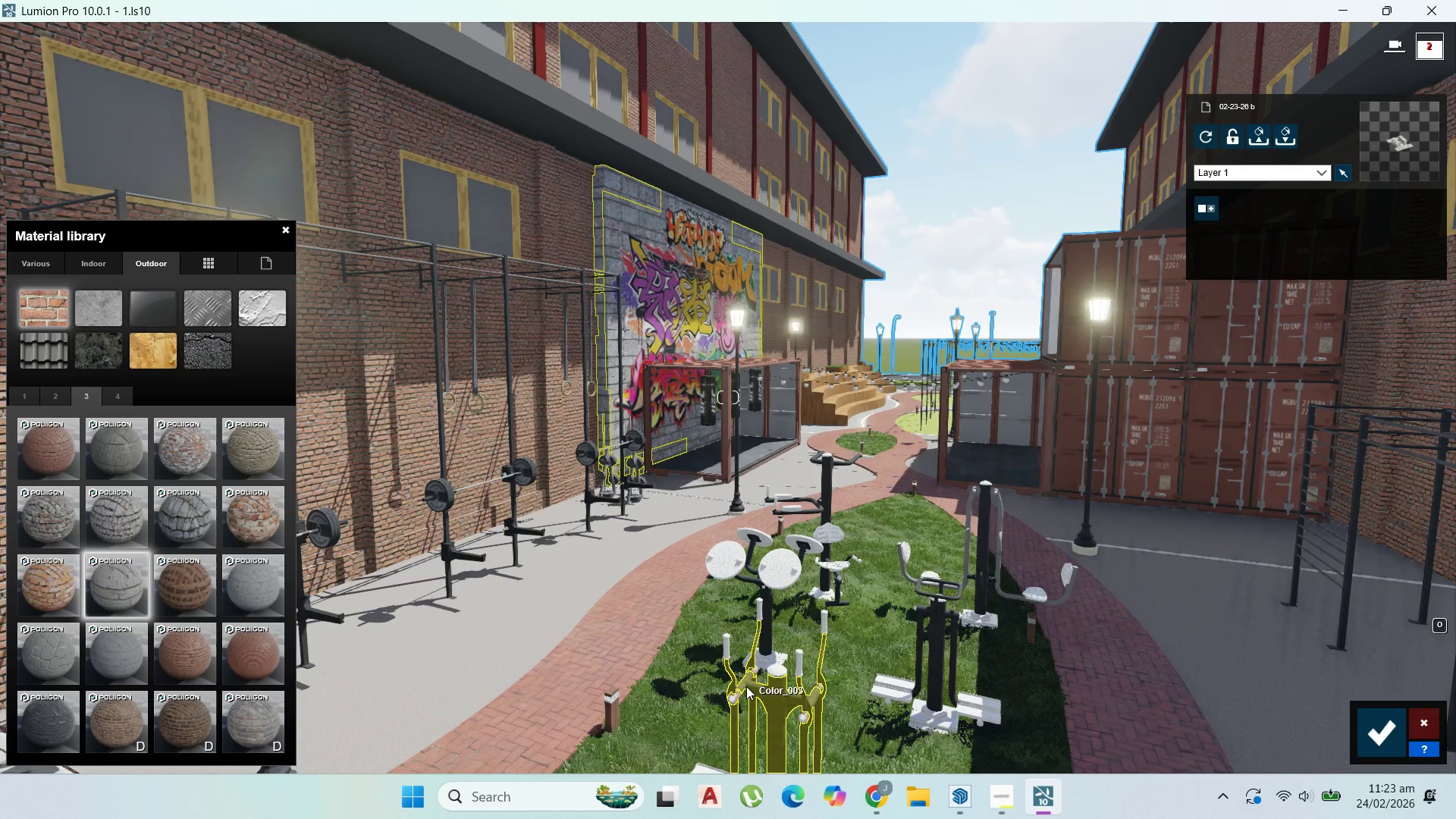 
wait(6.06)
 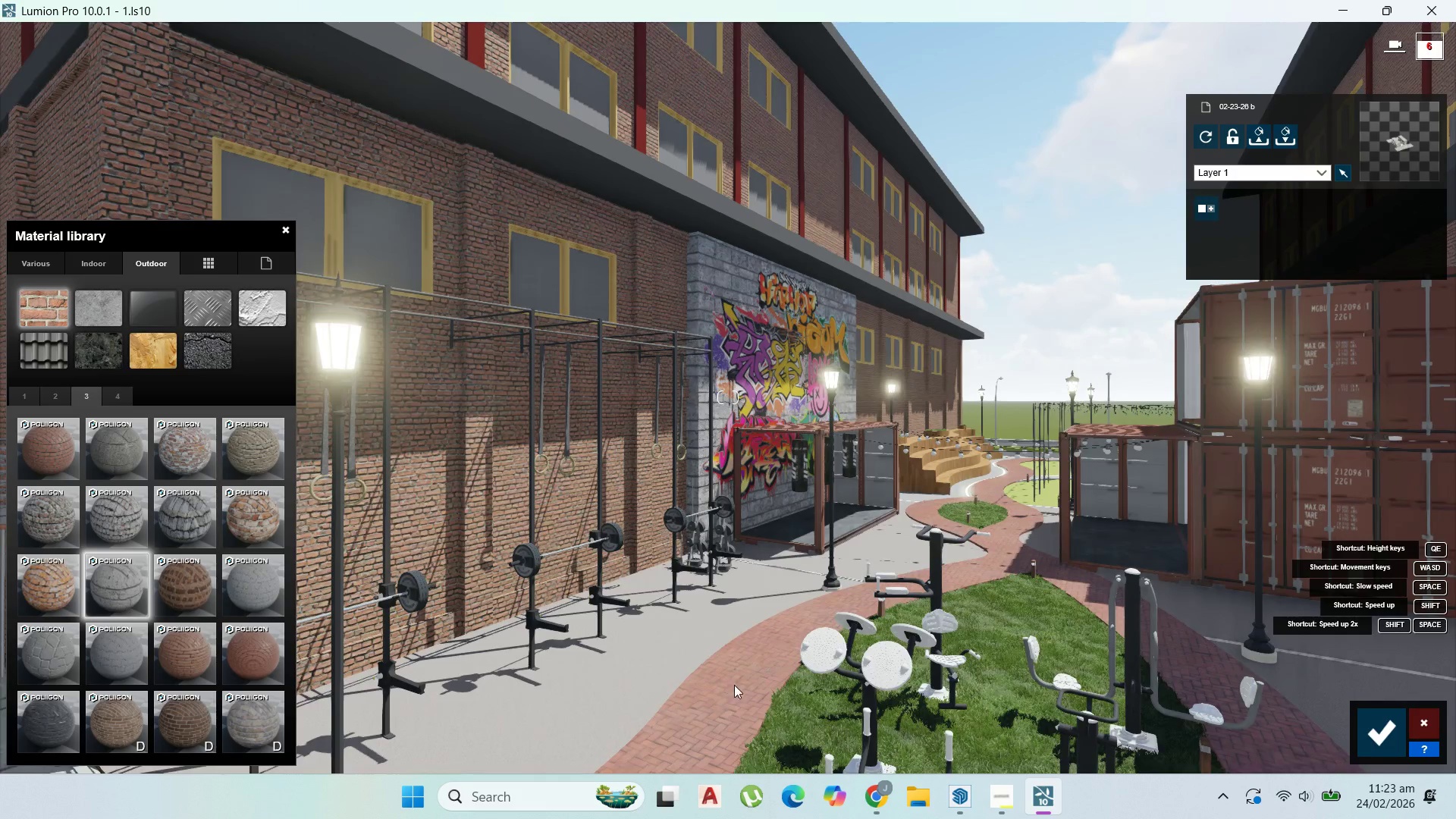 
scroll: coordinate [747, 686], scroll_direction: down, amount: 1.0
 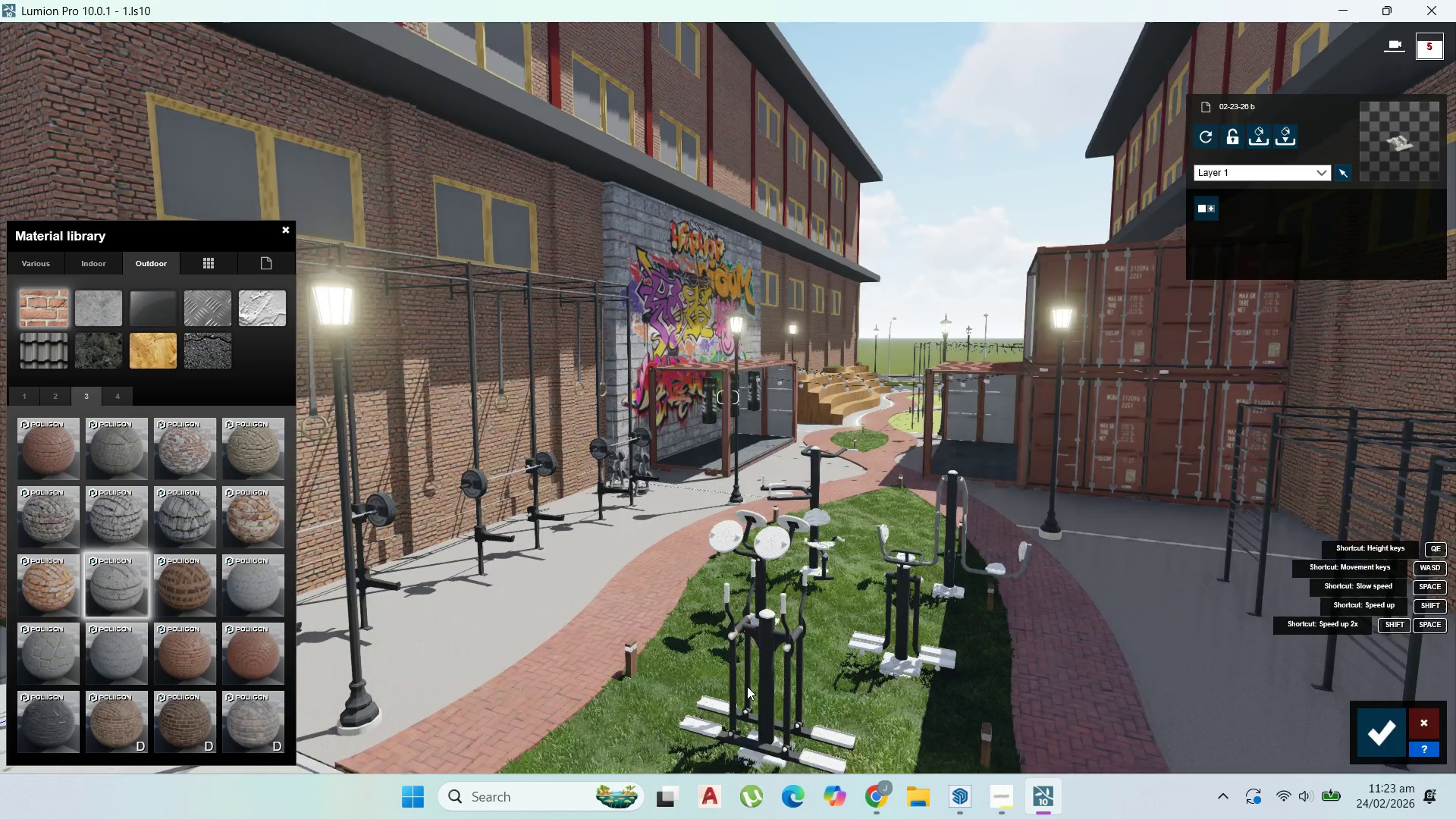 
scroll: coordinate [755, 664], scroll_direction: up, amount: 4.0
 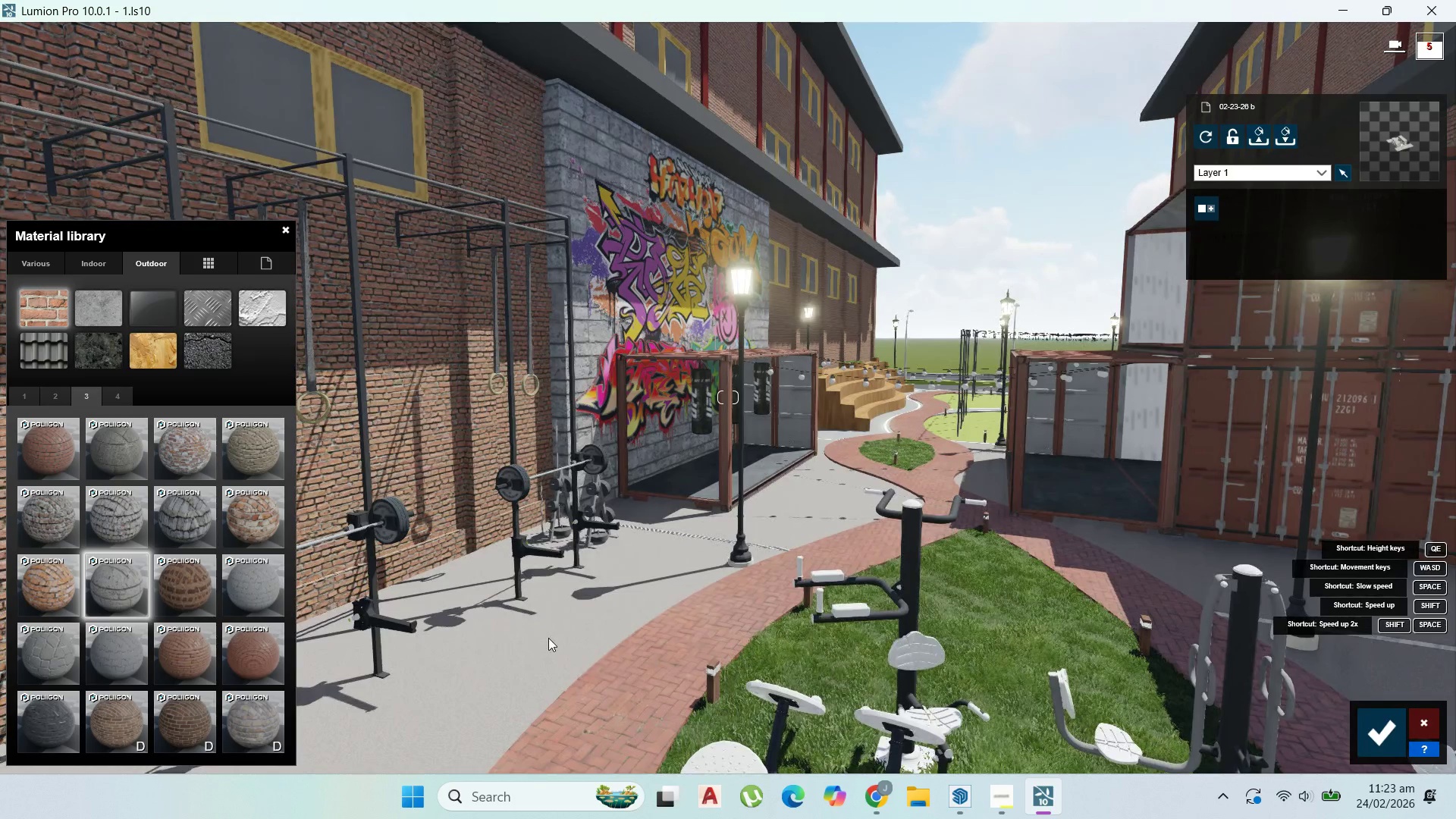 
left_click([564, 637])
 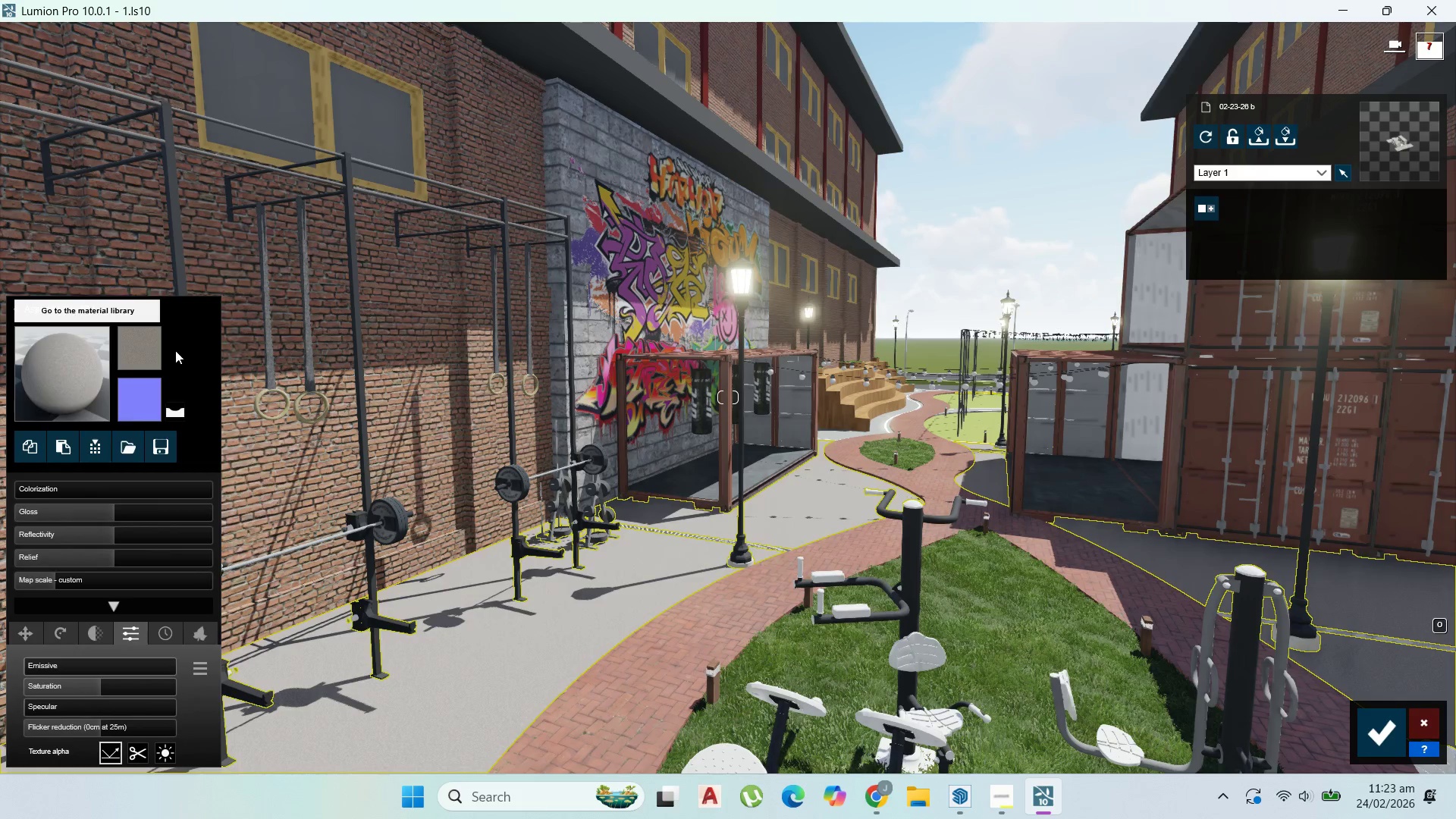 
left_click([89, 365])
 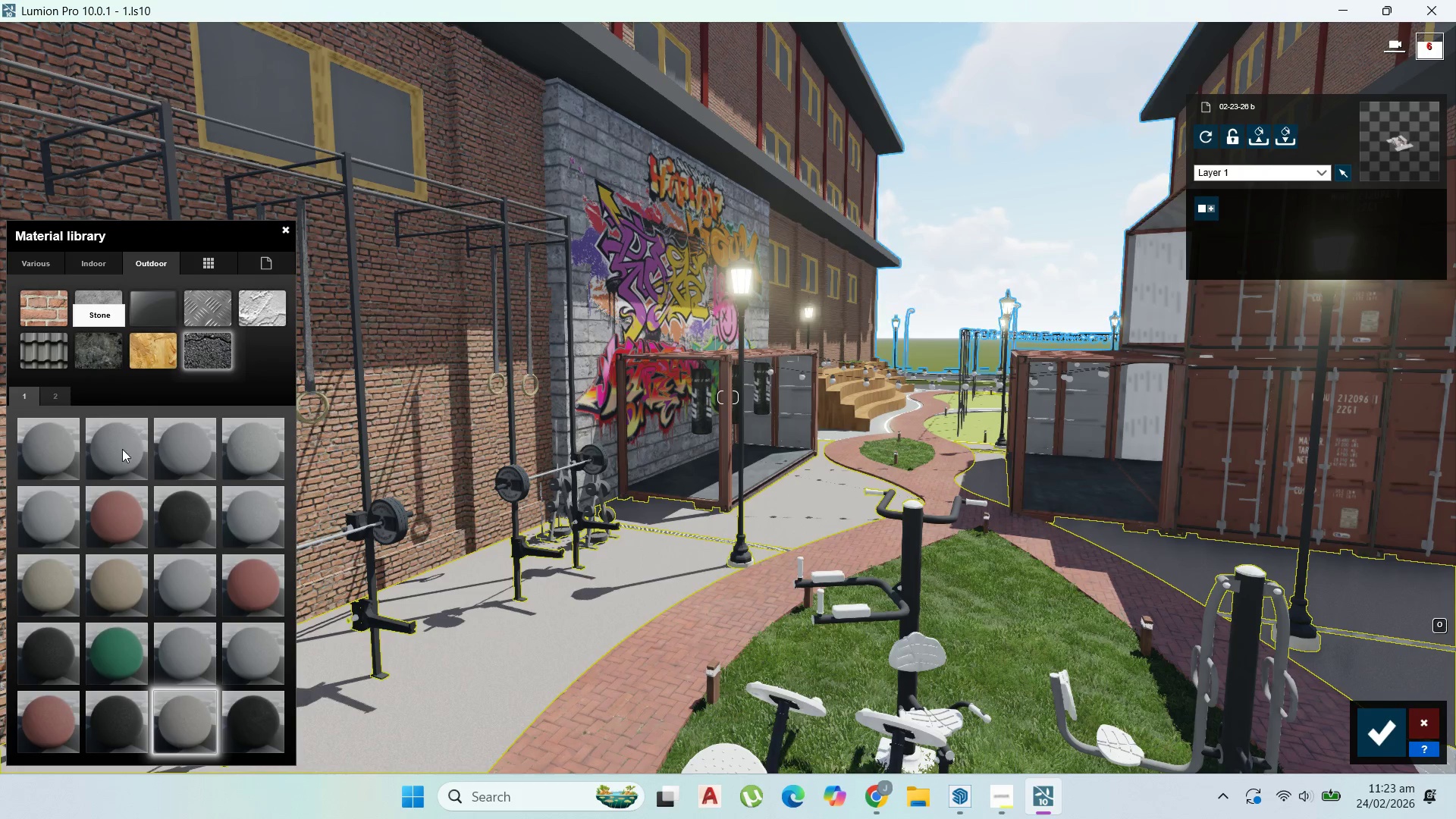 
mouse_move([232, 524])
 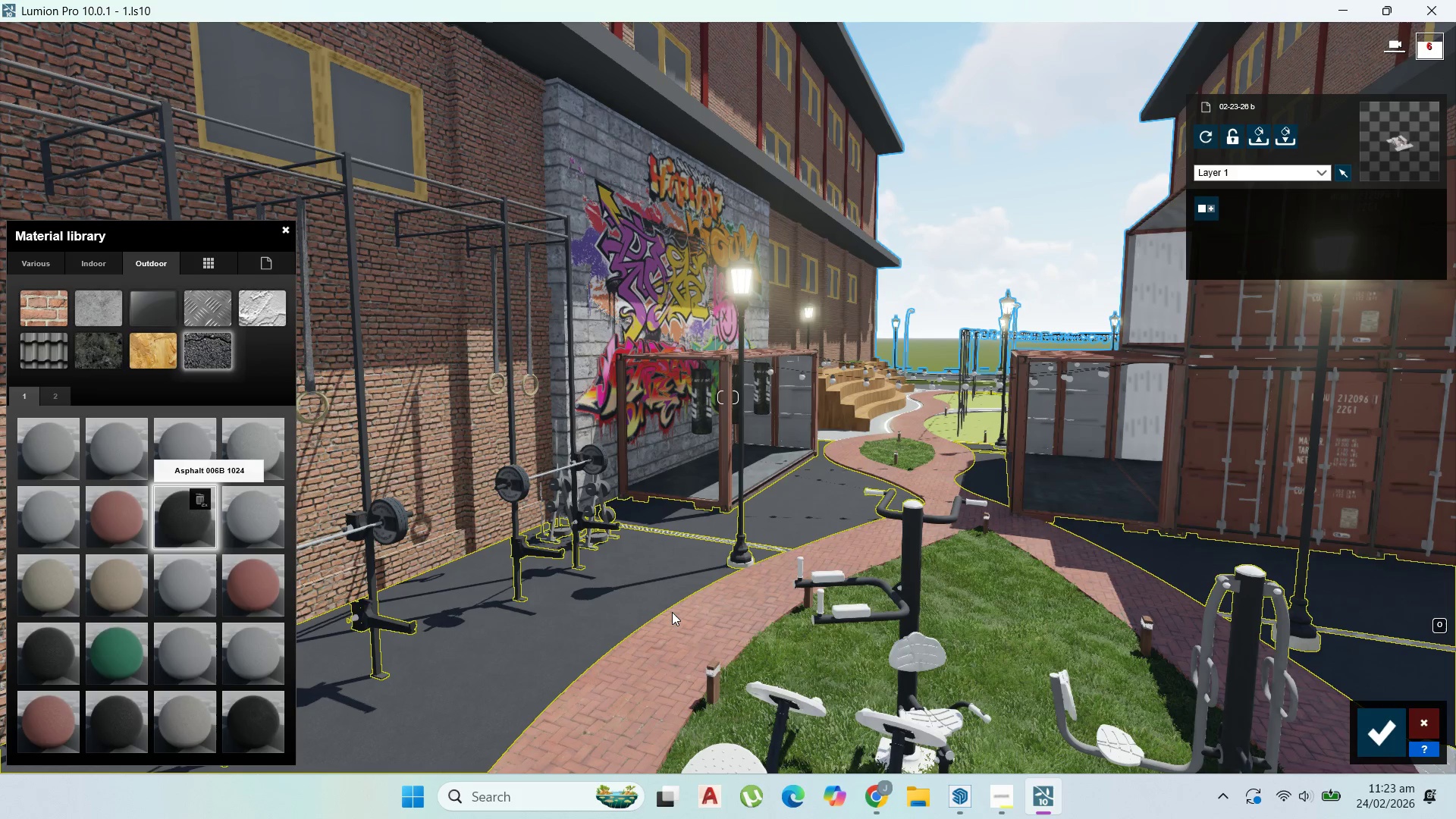 
scroll: coordinate [672, 612], scroll_direction: down, amount: 2.0
 